 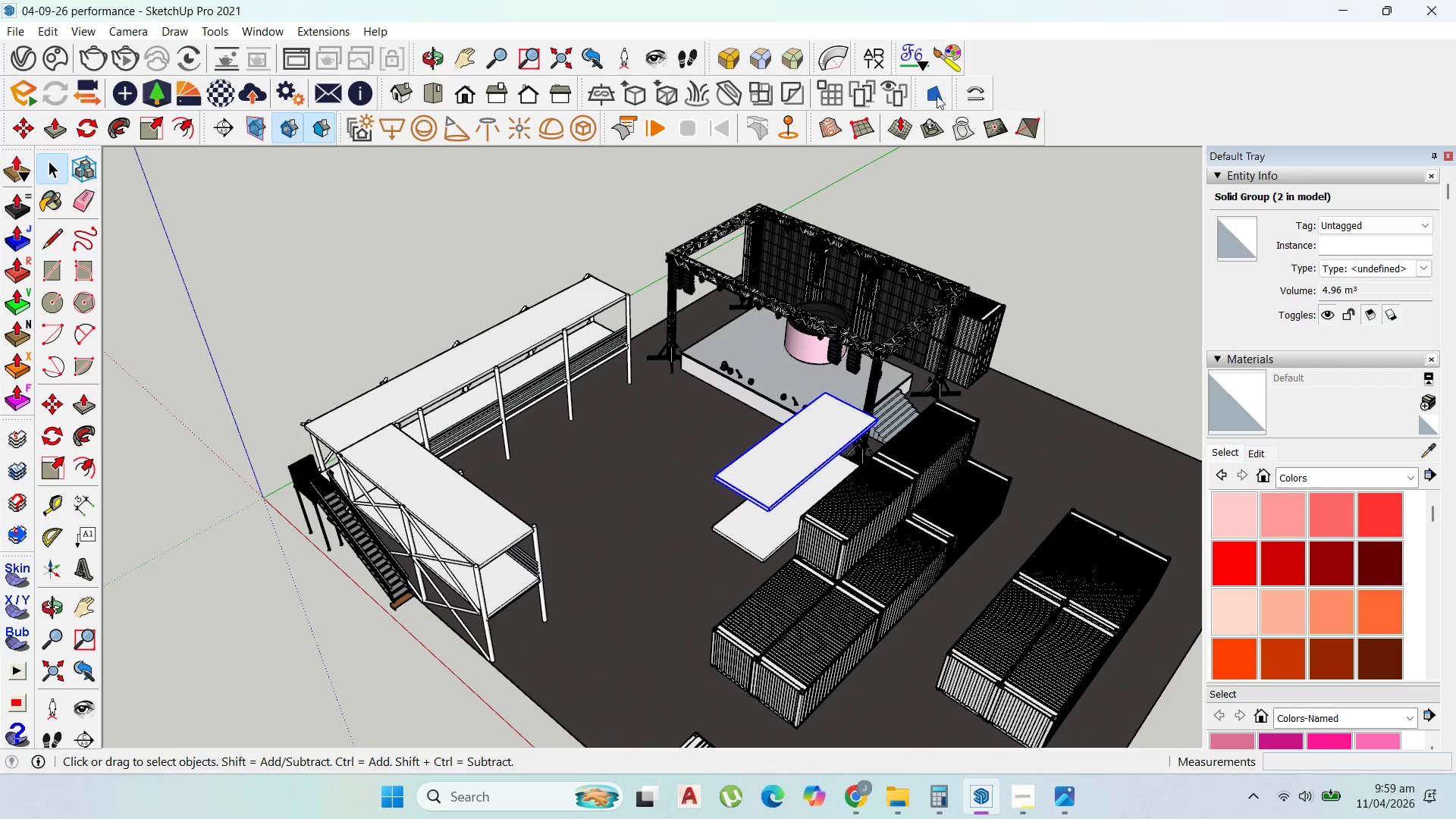 
scroll: coordinate [853, 232], scroll_direction: down, amount: 3.0
 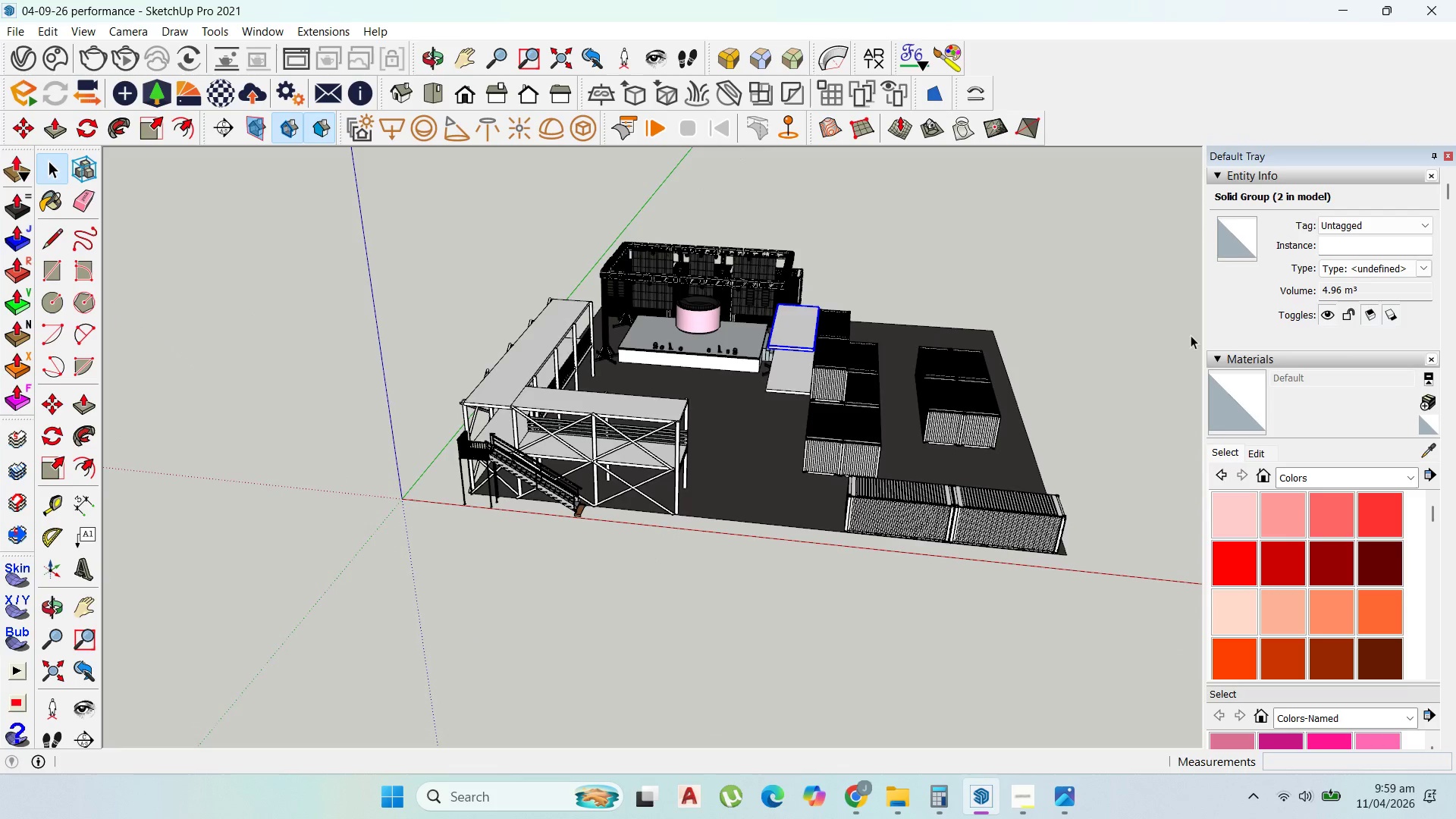 
scroll: coordinate [987, 441], scroll_direction: up, amount: 9.0
 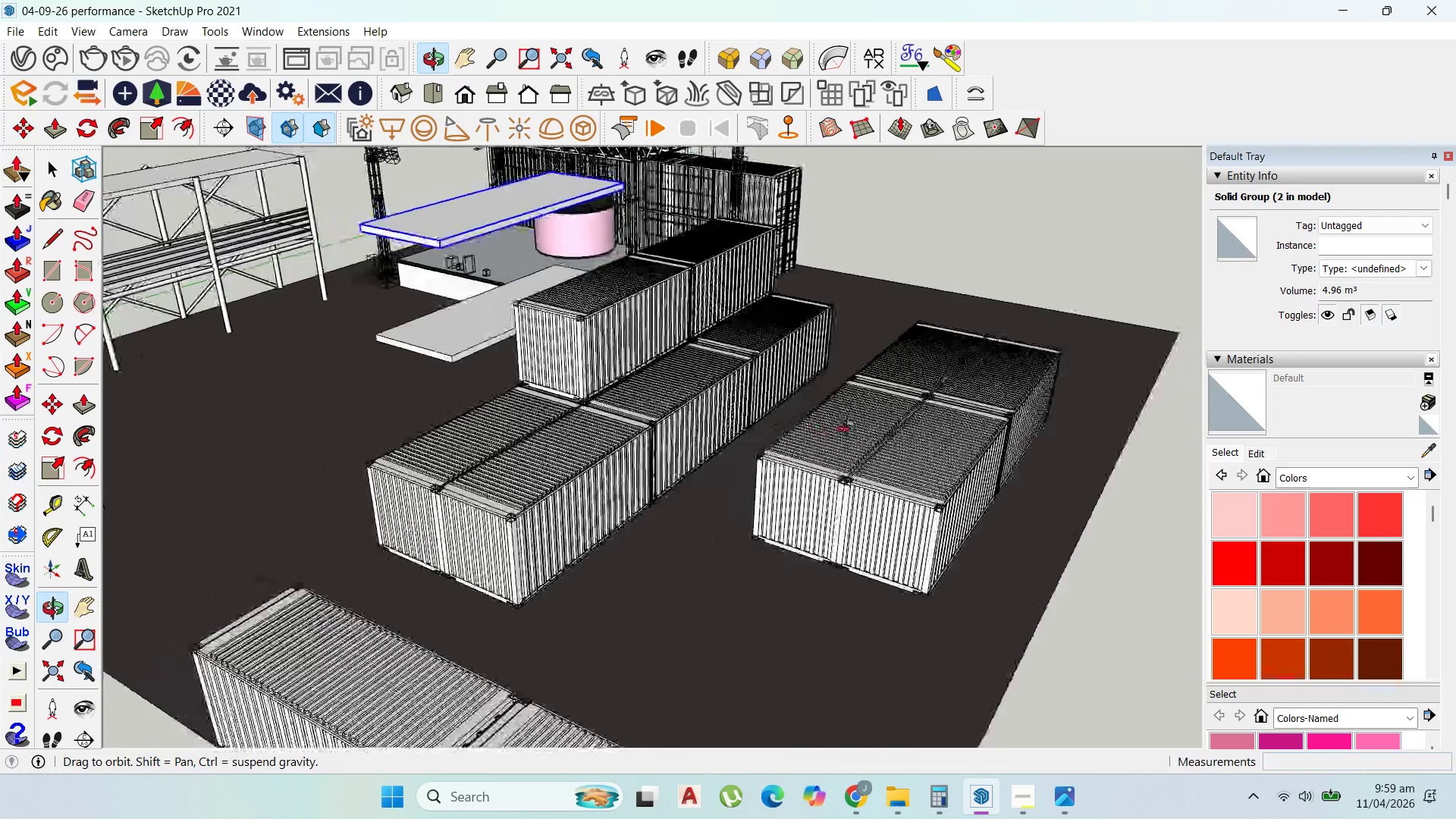 
scroll: coordinate [1067, 403], scroll_direction: down, amount: 4.0
 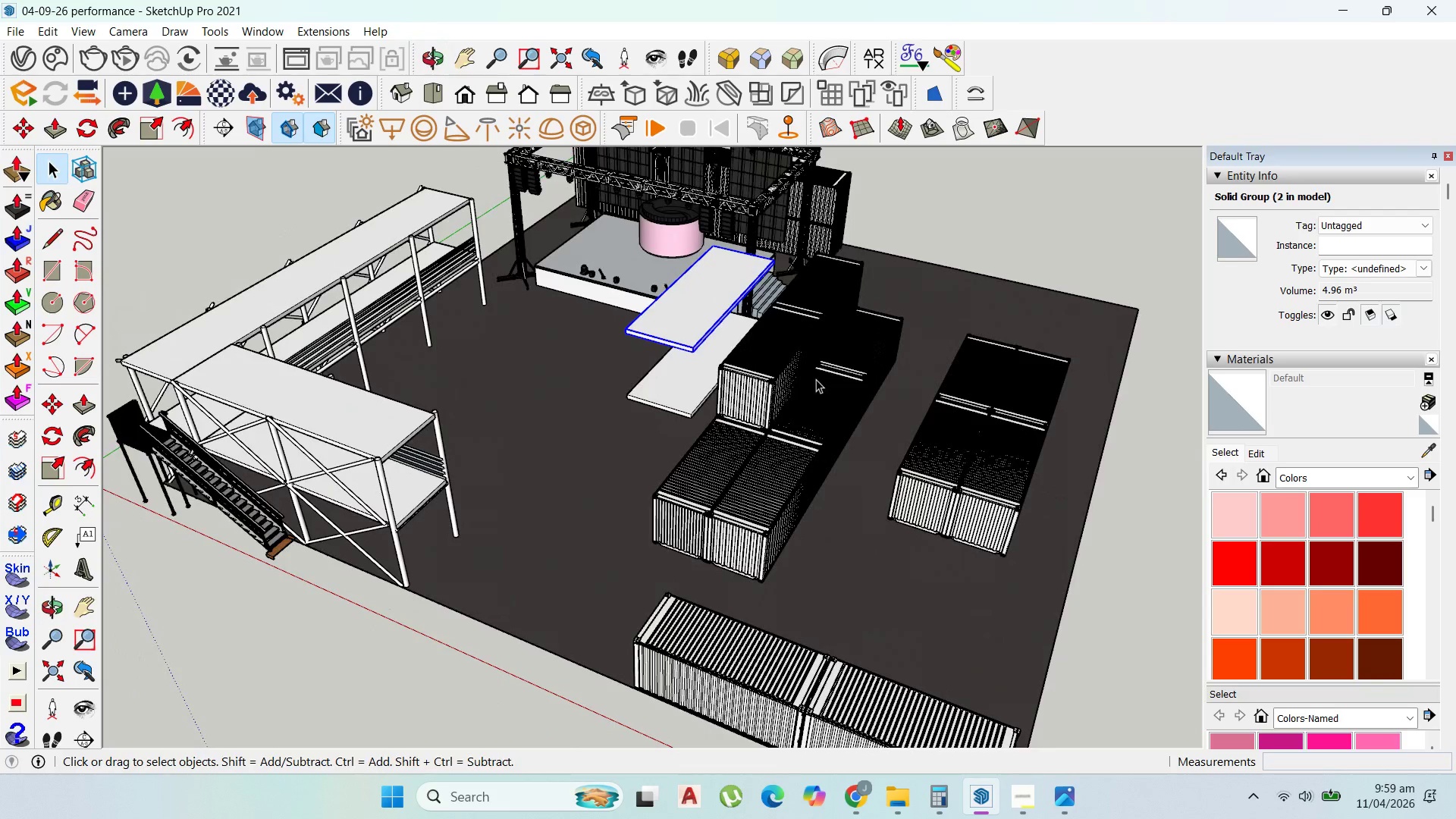 
double_click([819, 316])
 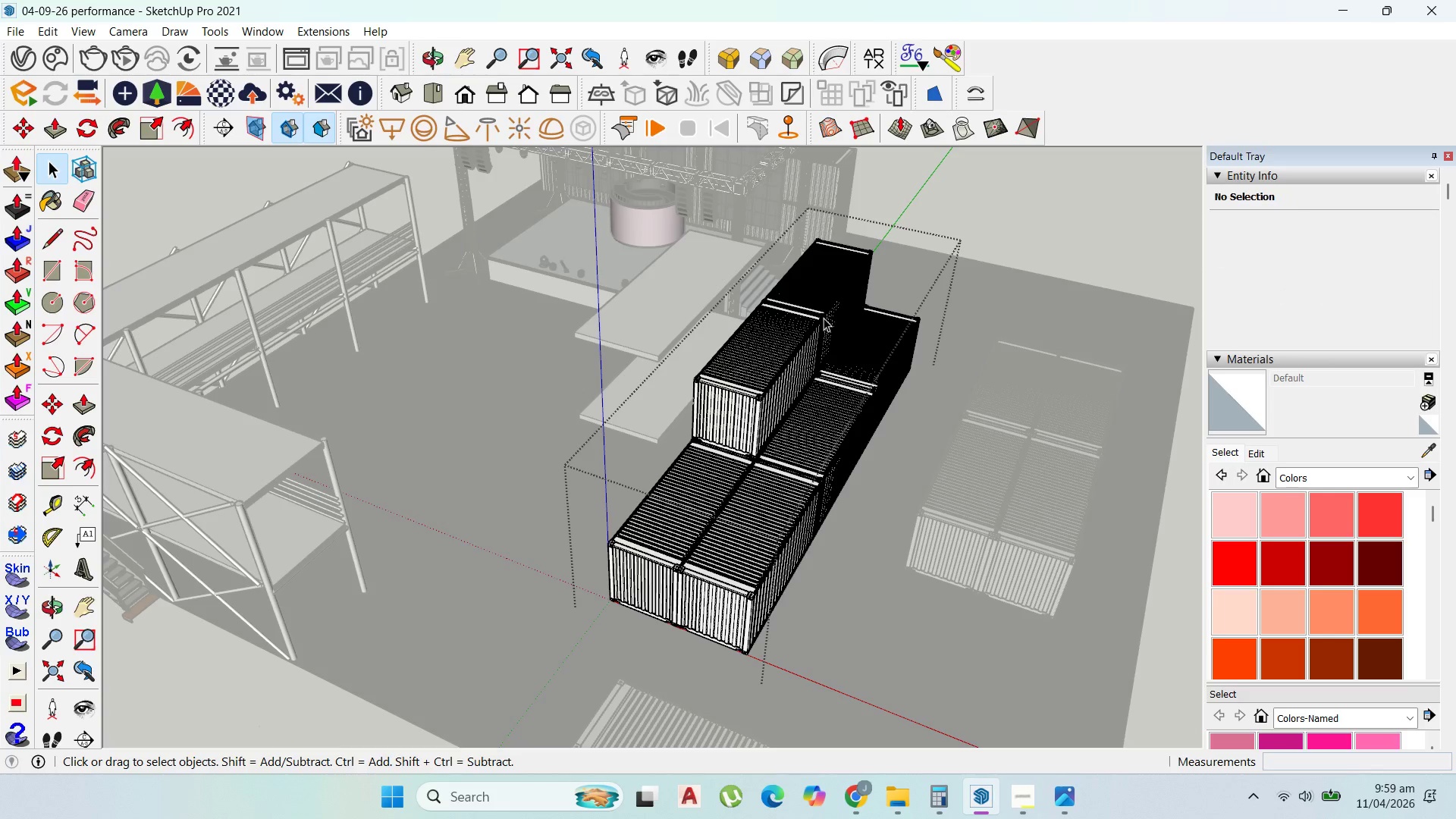 
scroll: coordinate [819, 316], scroll_direction: up, amount: 2.0
 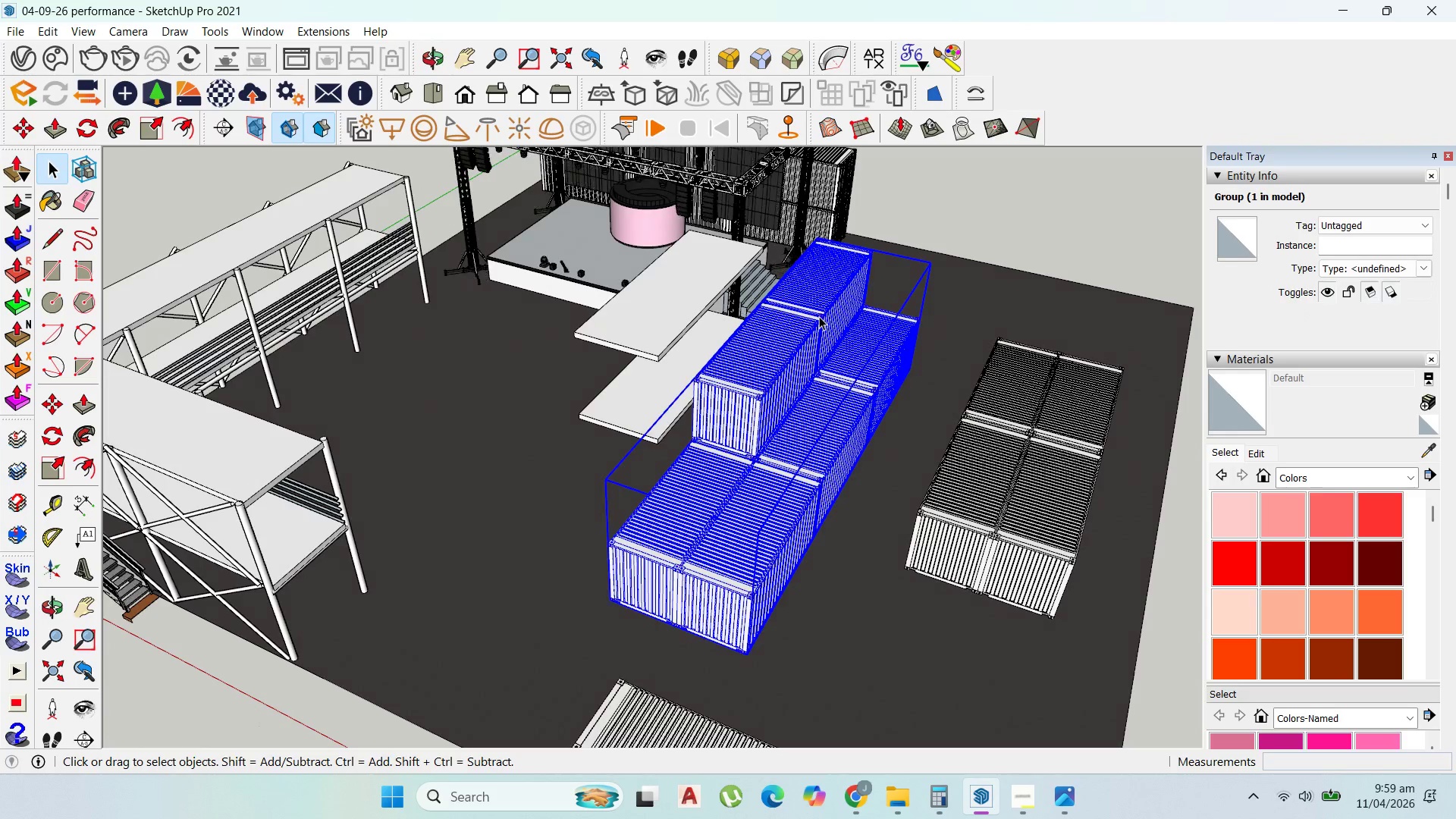 
left_click([824, 315])
 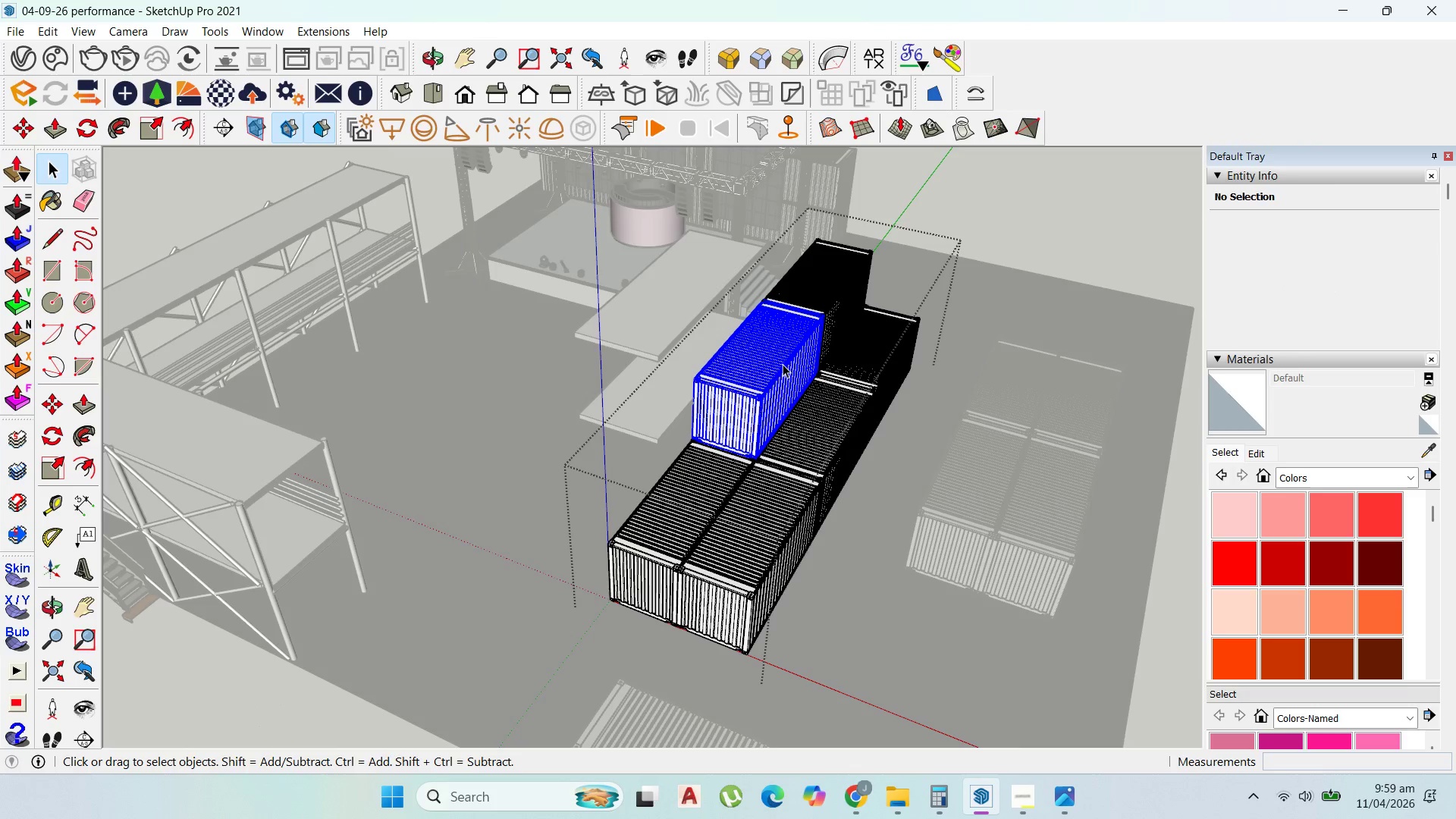 
hold_key(key=ShiftLeft, duration=0.98)
scroll: coordinate [830, 351], scroll_direction: up, amount: 4.0
 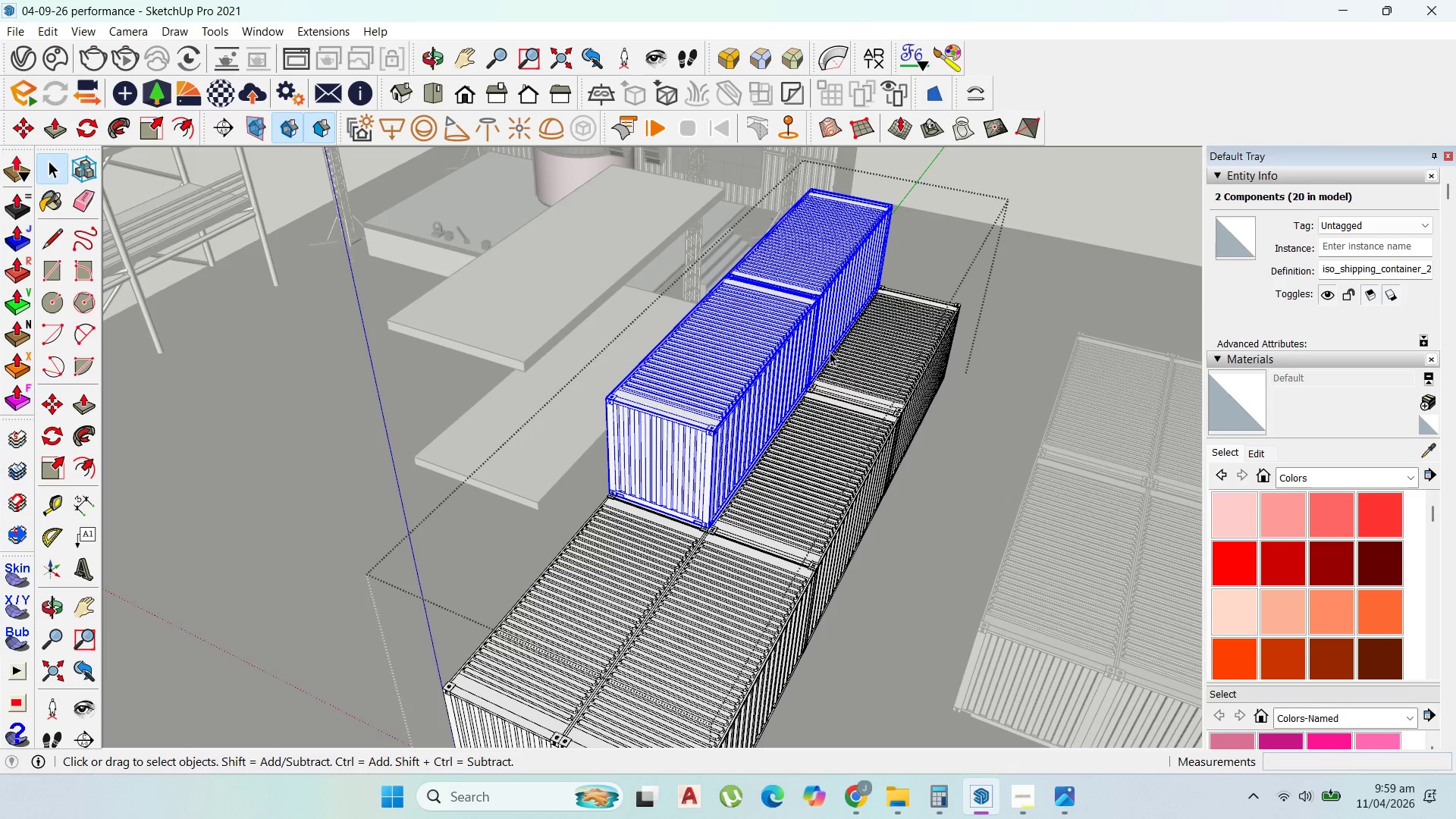 
key(M)
 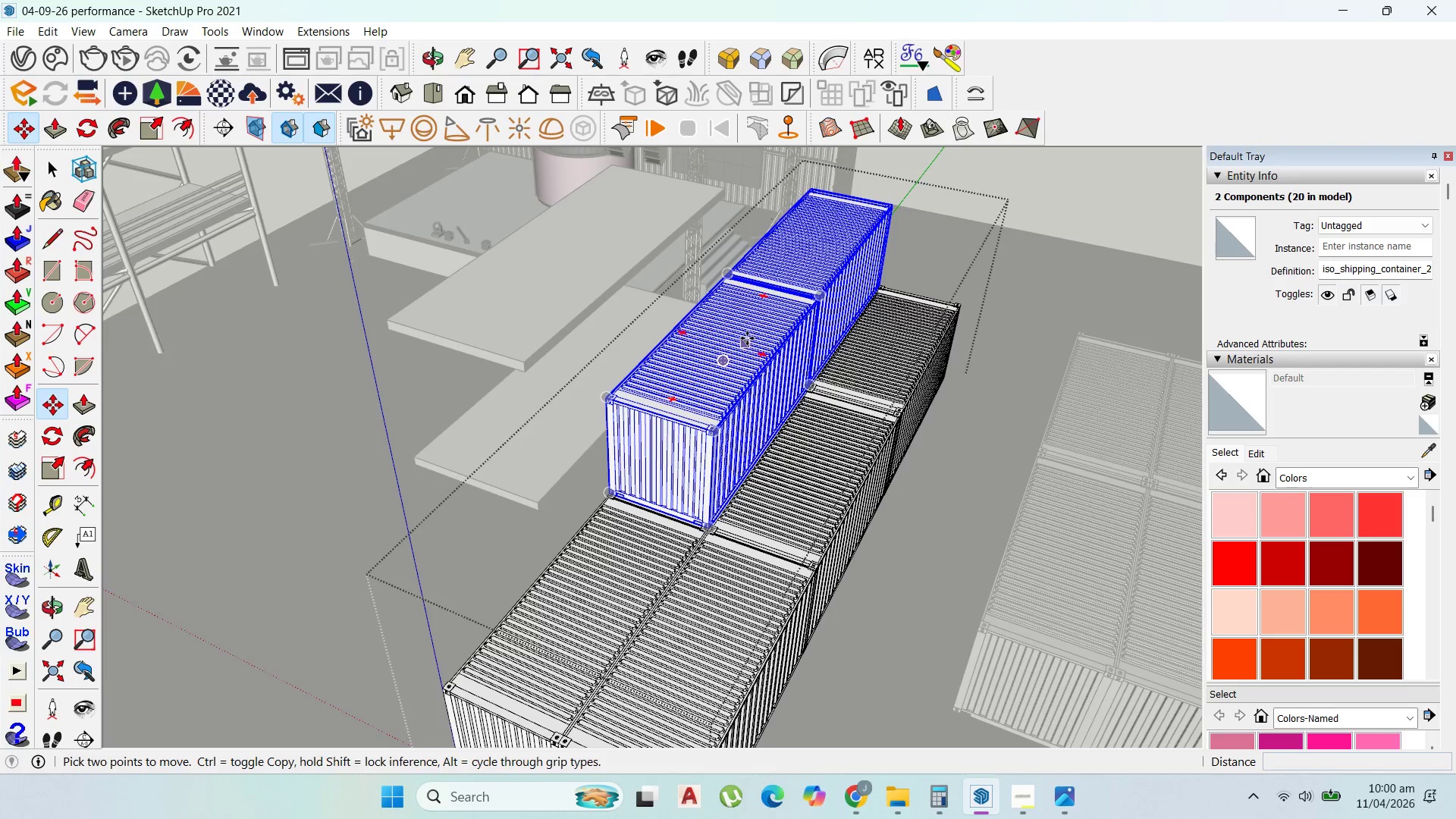 
left_click([747, 338])
 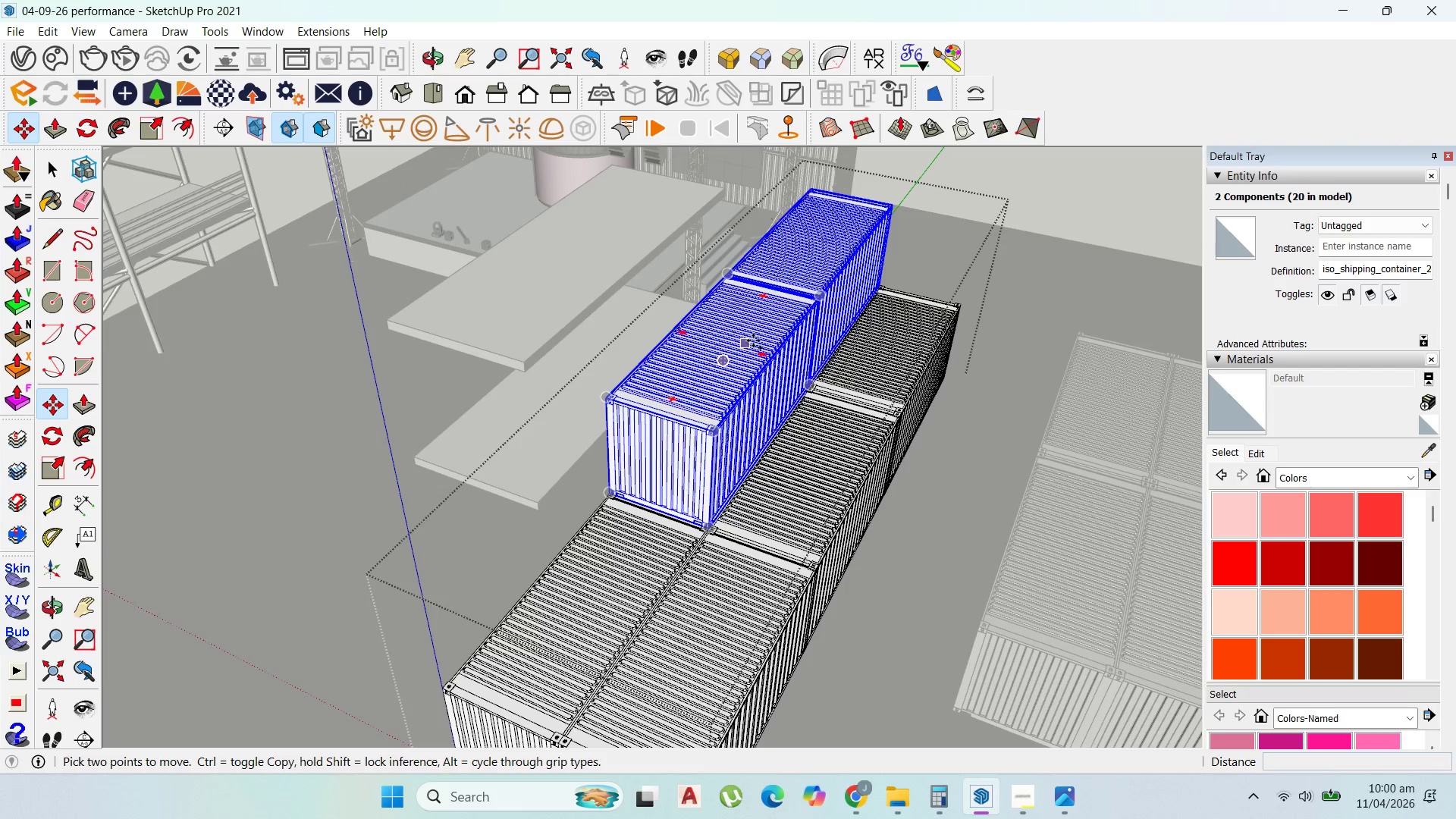 
key(Control+ControlLeft)
 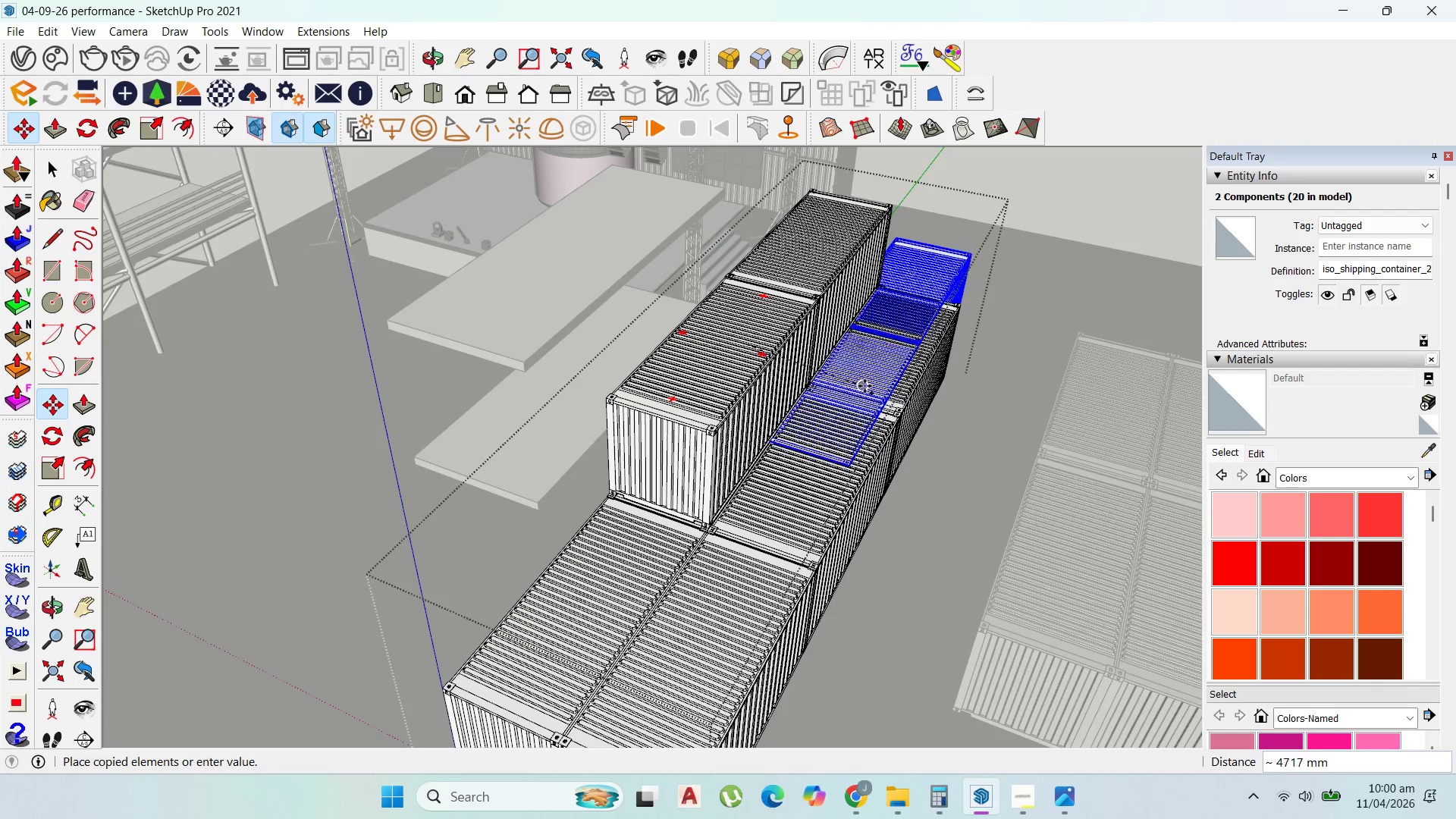 
wait(5.53)
 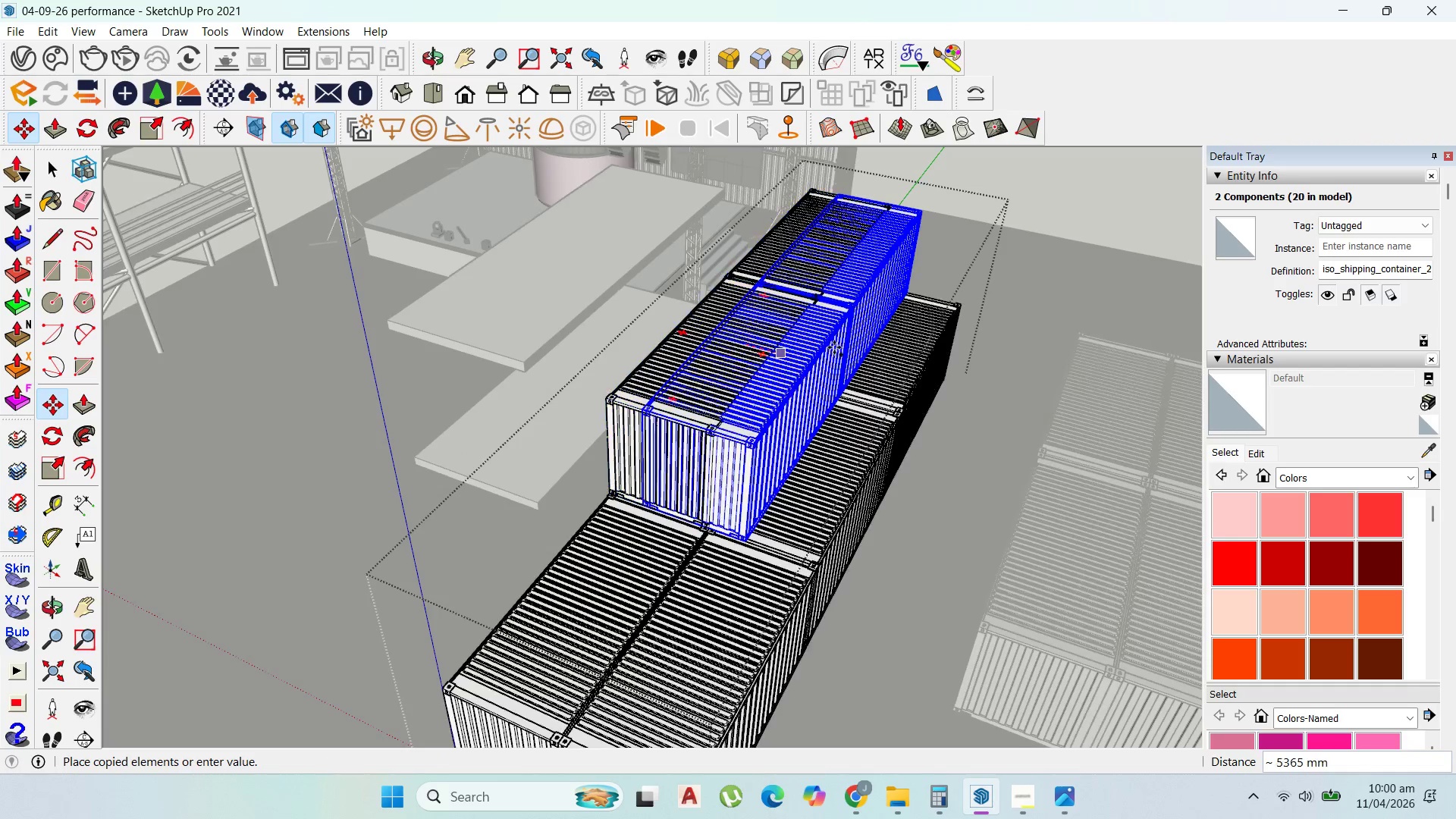 
key(Escape)
 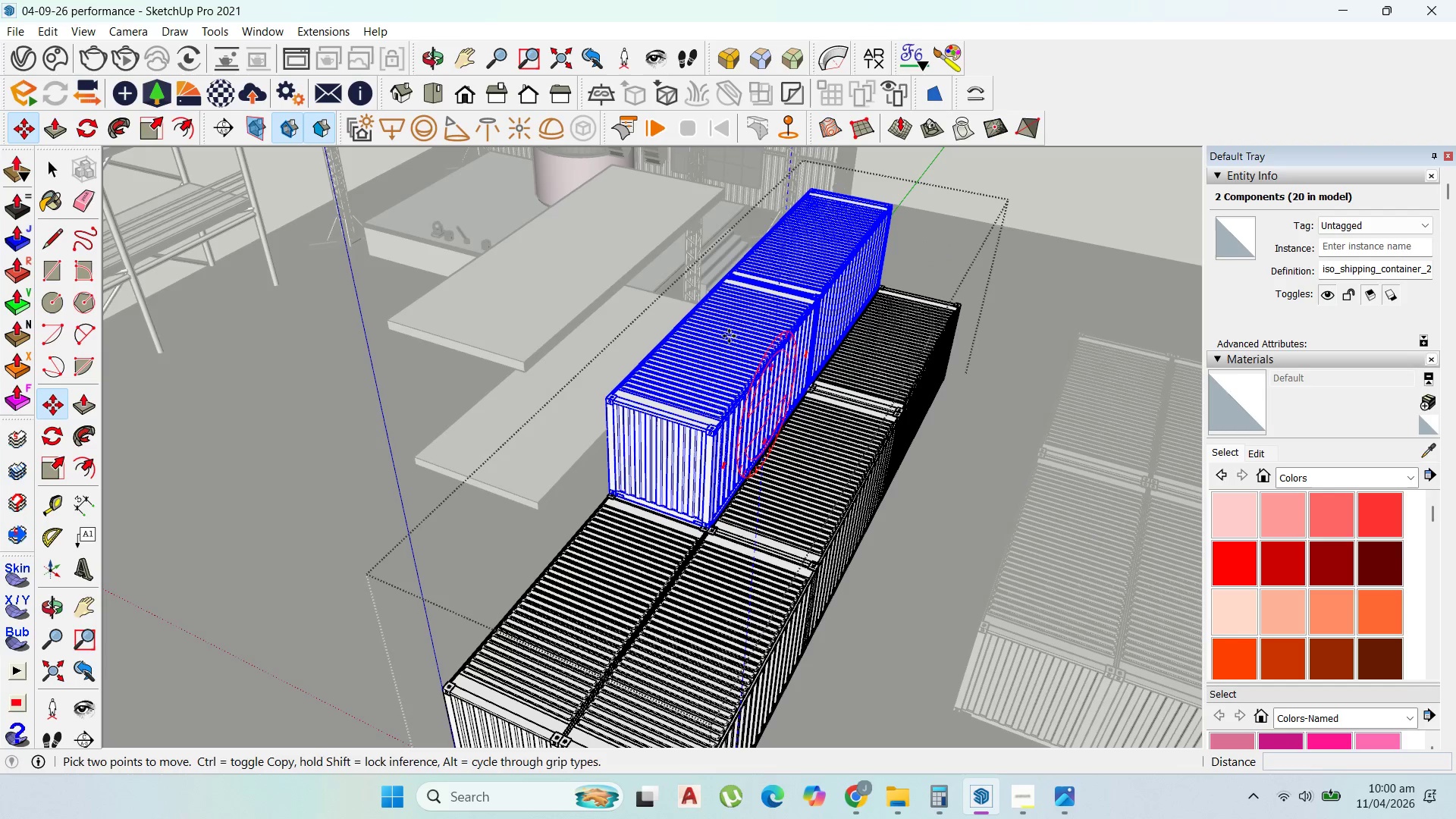 
left_click([735, 337])
 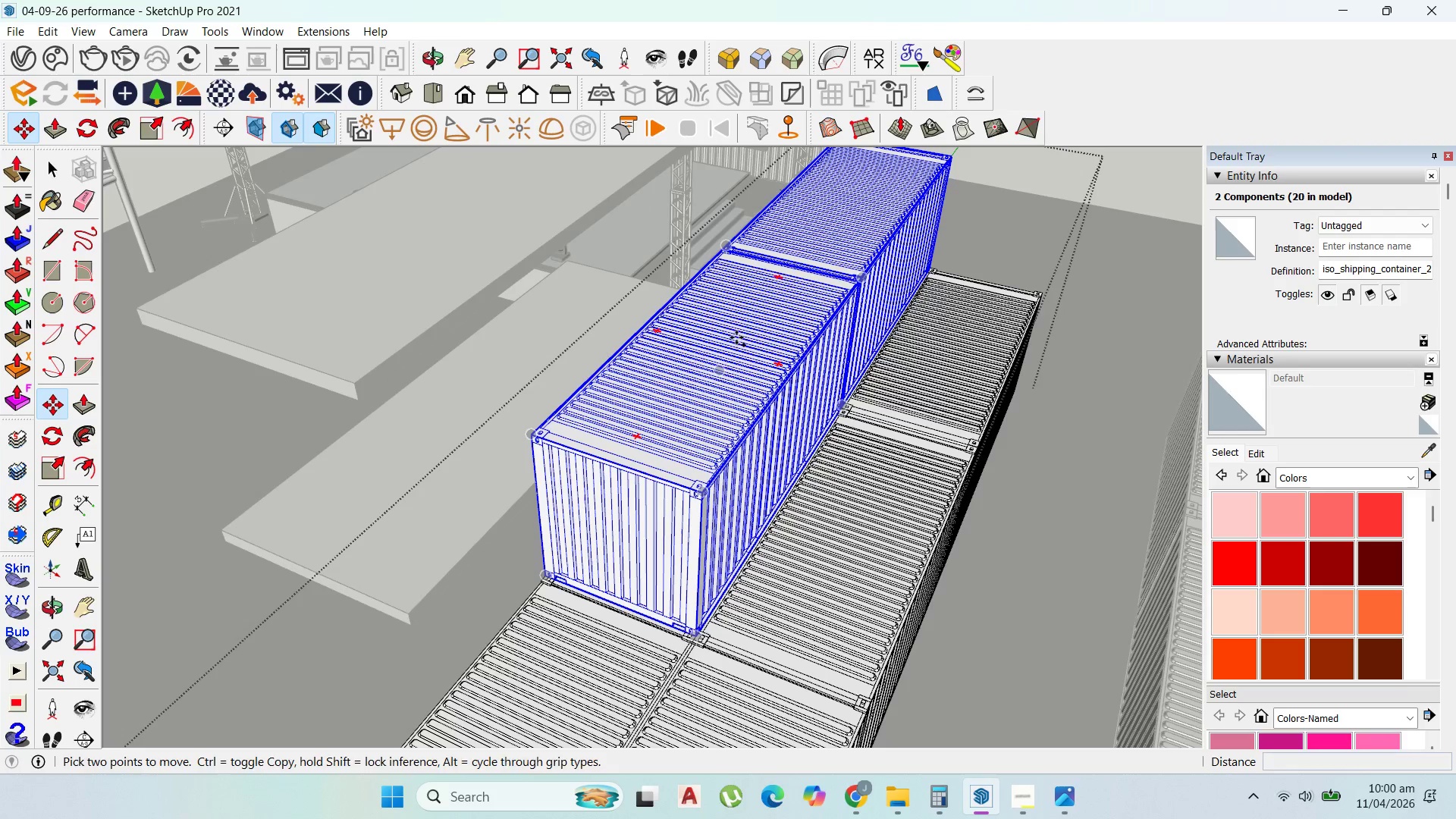 
key(Control+ControlLeft)
 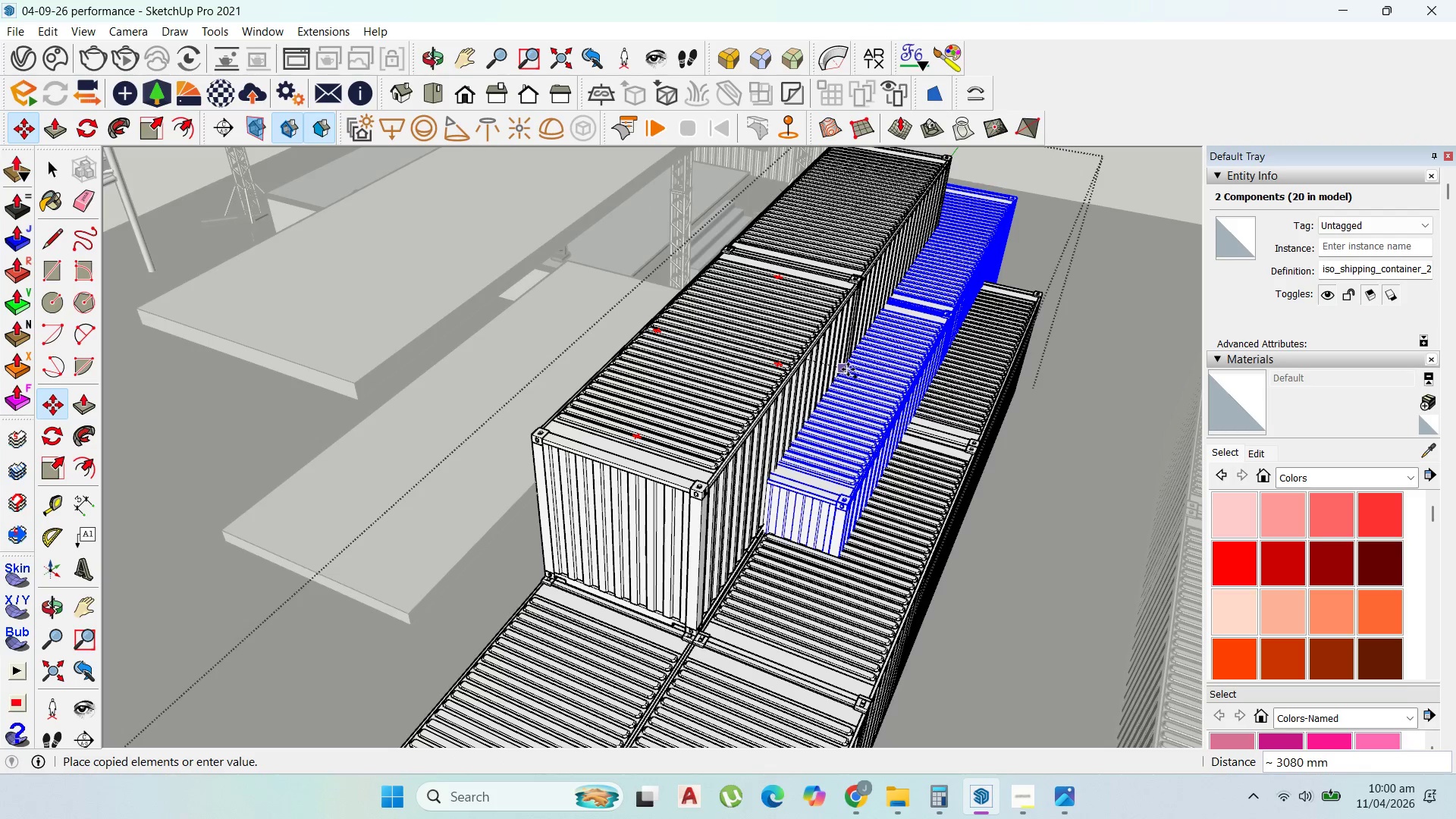 
scroll: coordinate [734, 337], scroll_direction: up, amount: 4.0
 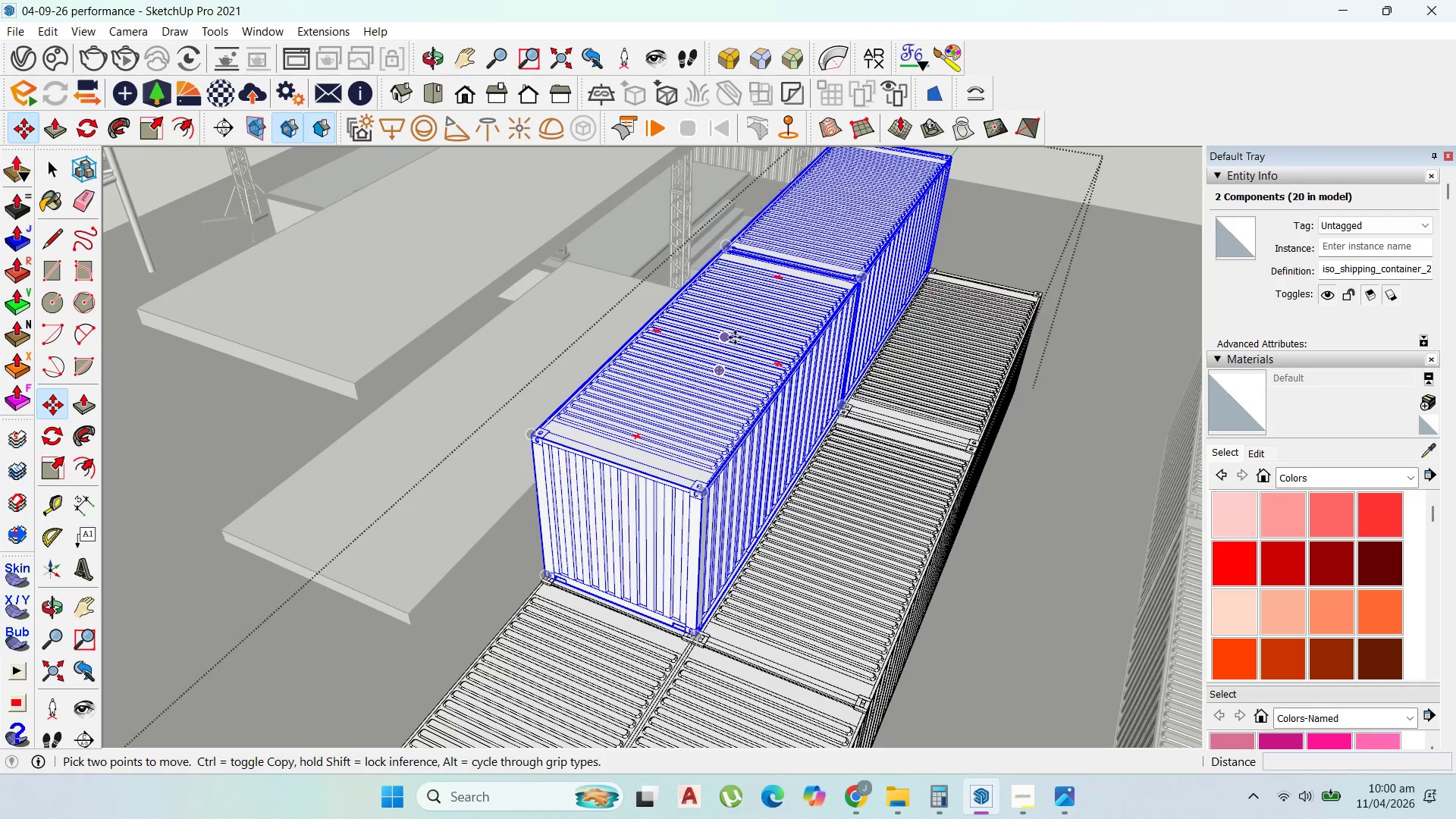 
key(ArrowRight)
 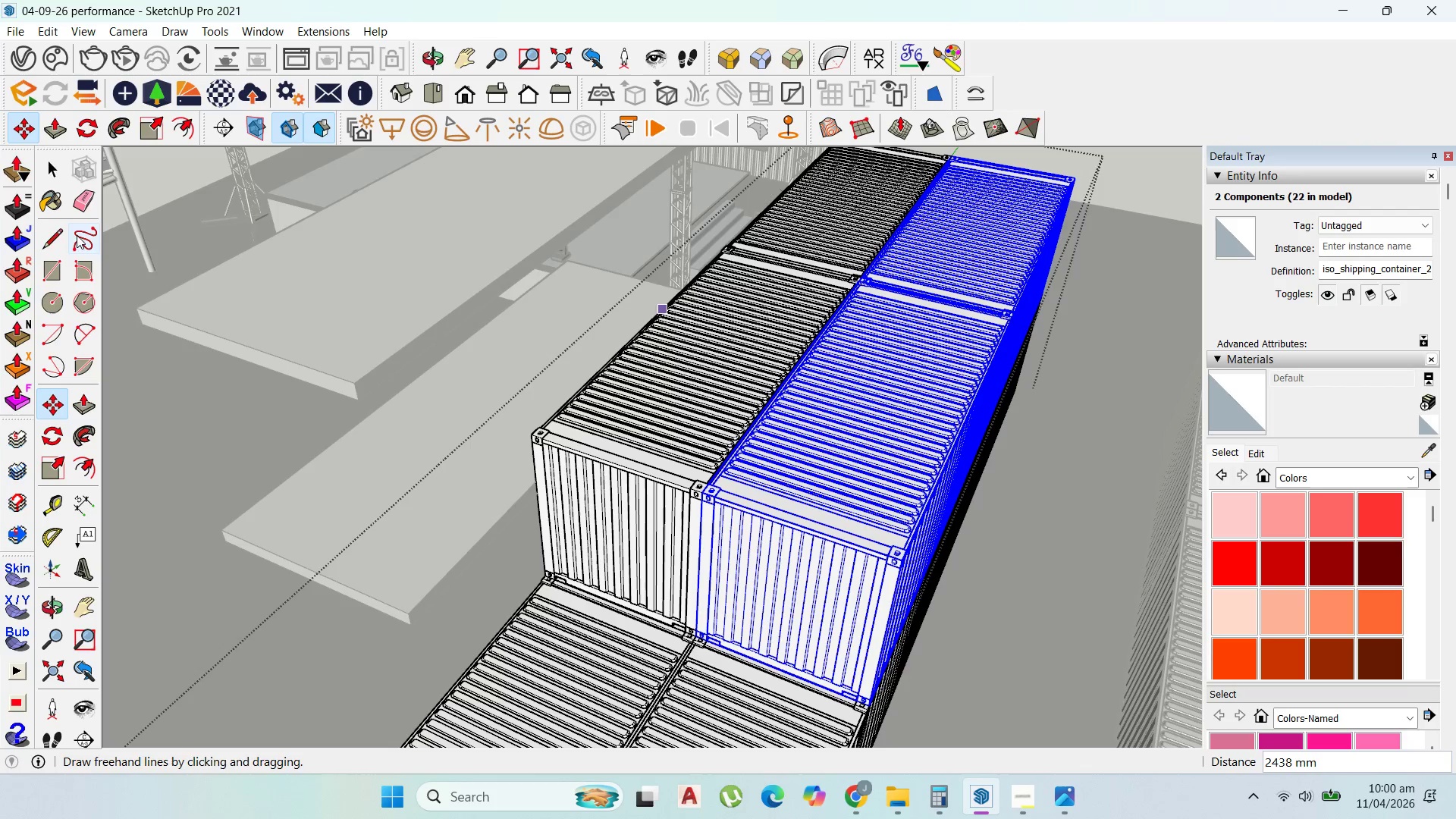 
key(Escape)
 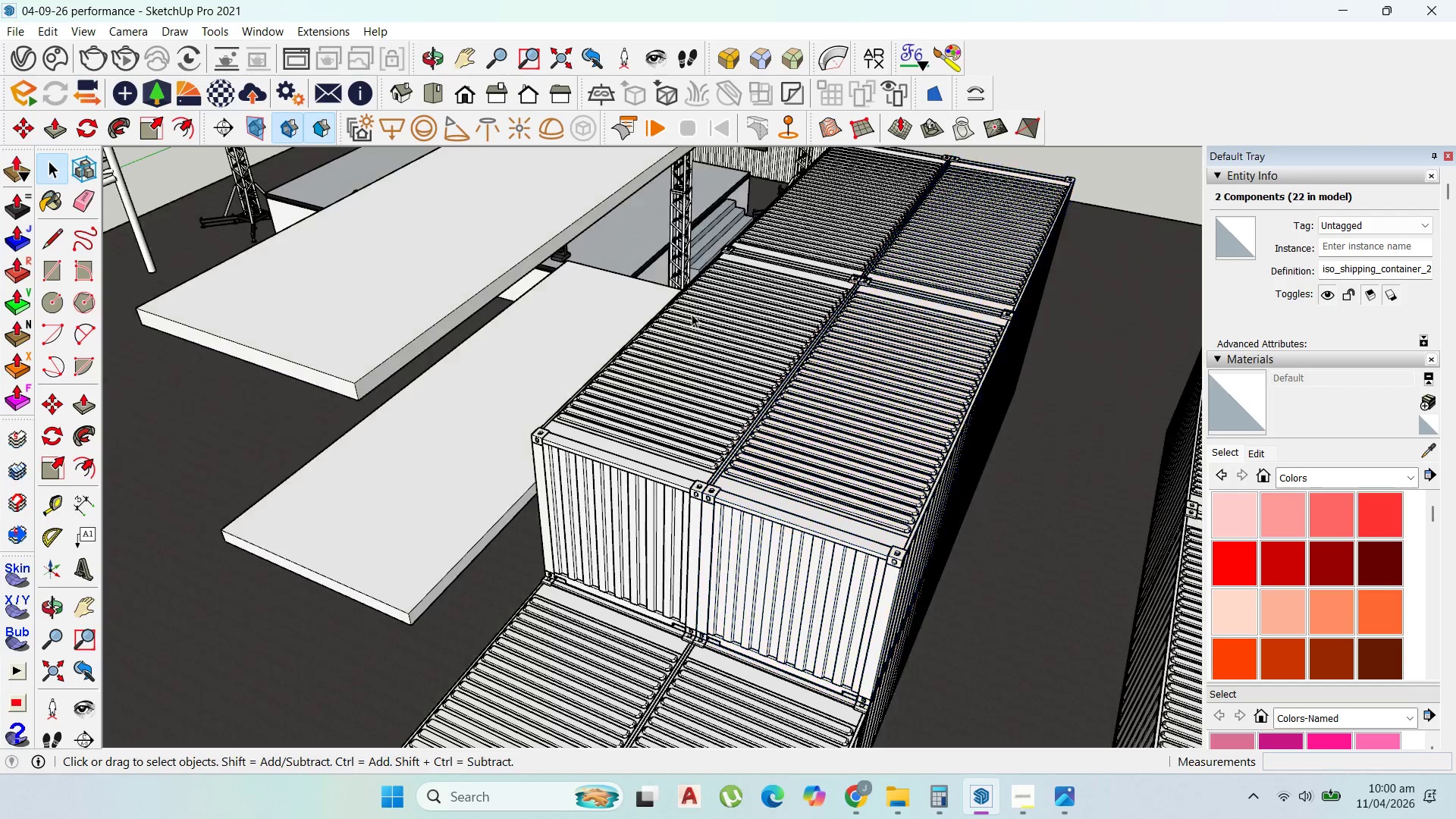 
key(Escape)
 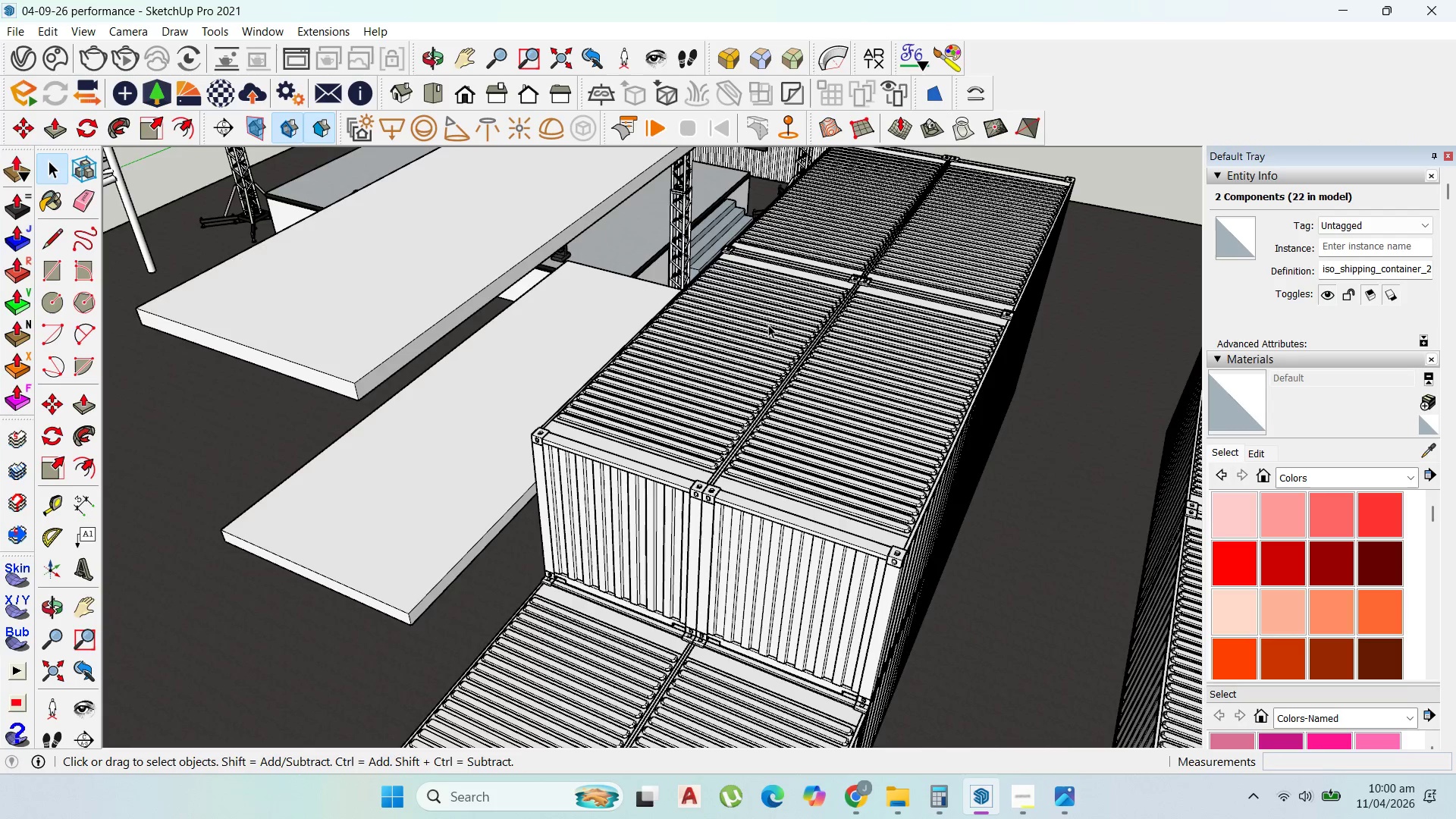 
key(Escape)
 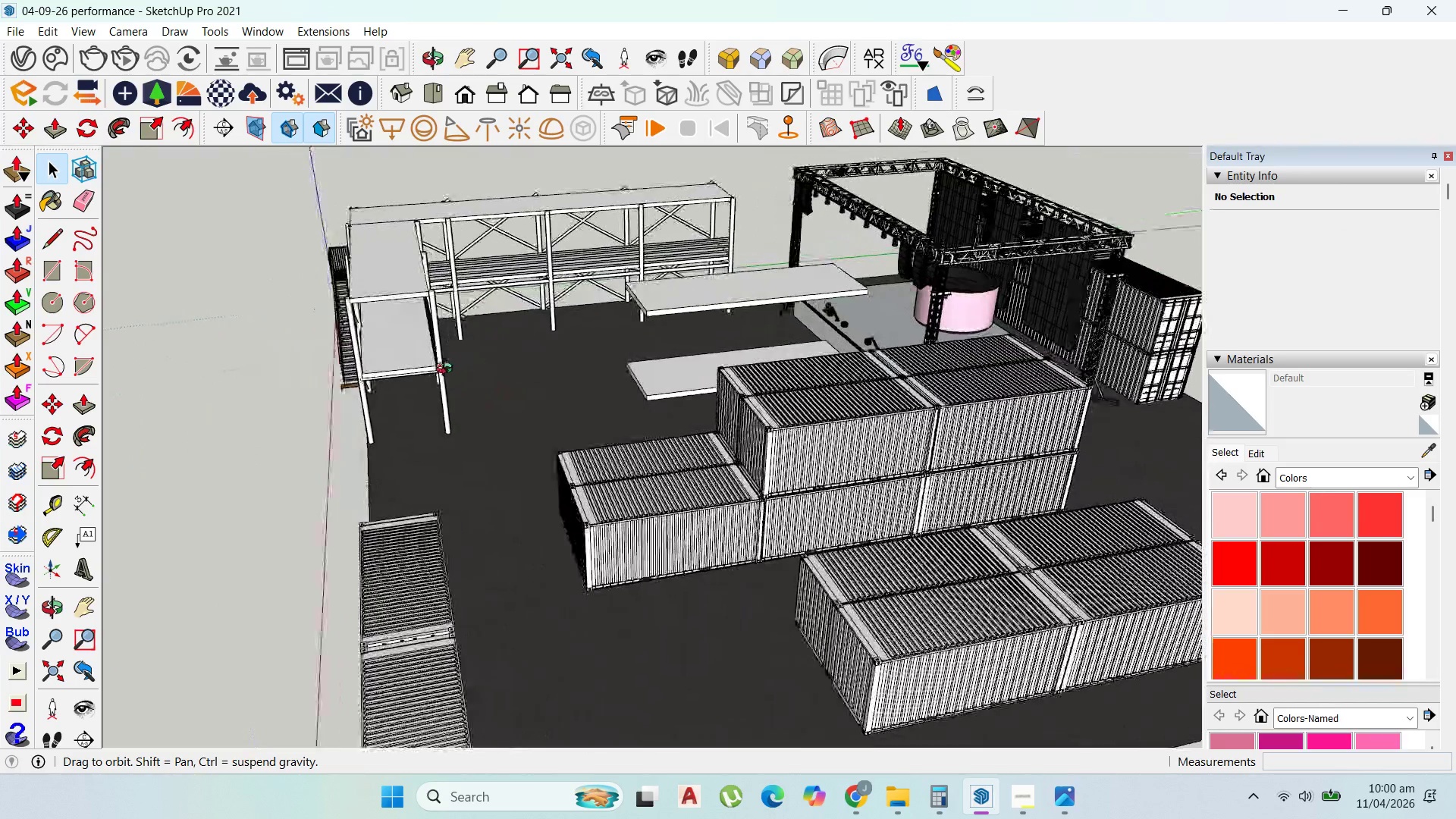 
scroll: coordinate [387, 607], scroll_direction: down, amount: 15.0
 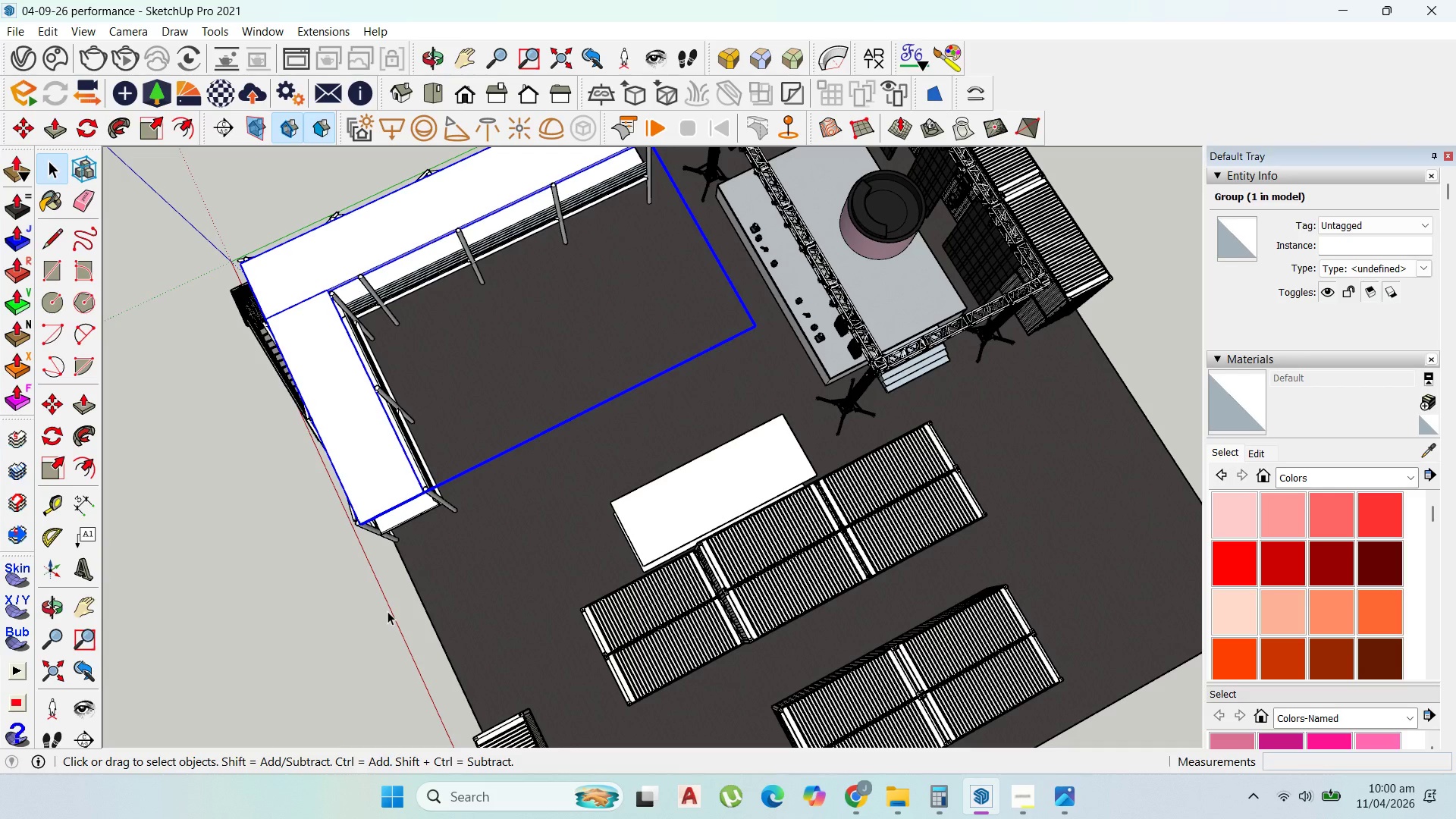 
scroll: coordinate [652, 287], scroll_direction: up, amount: 7.0
 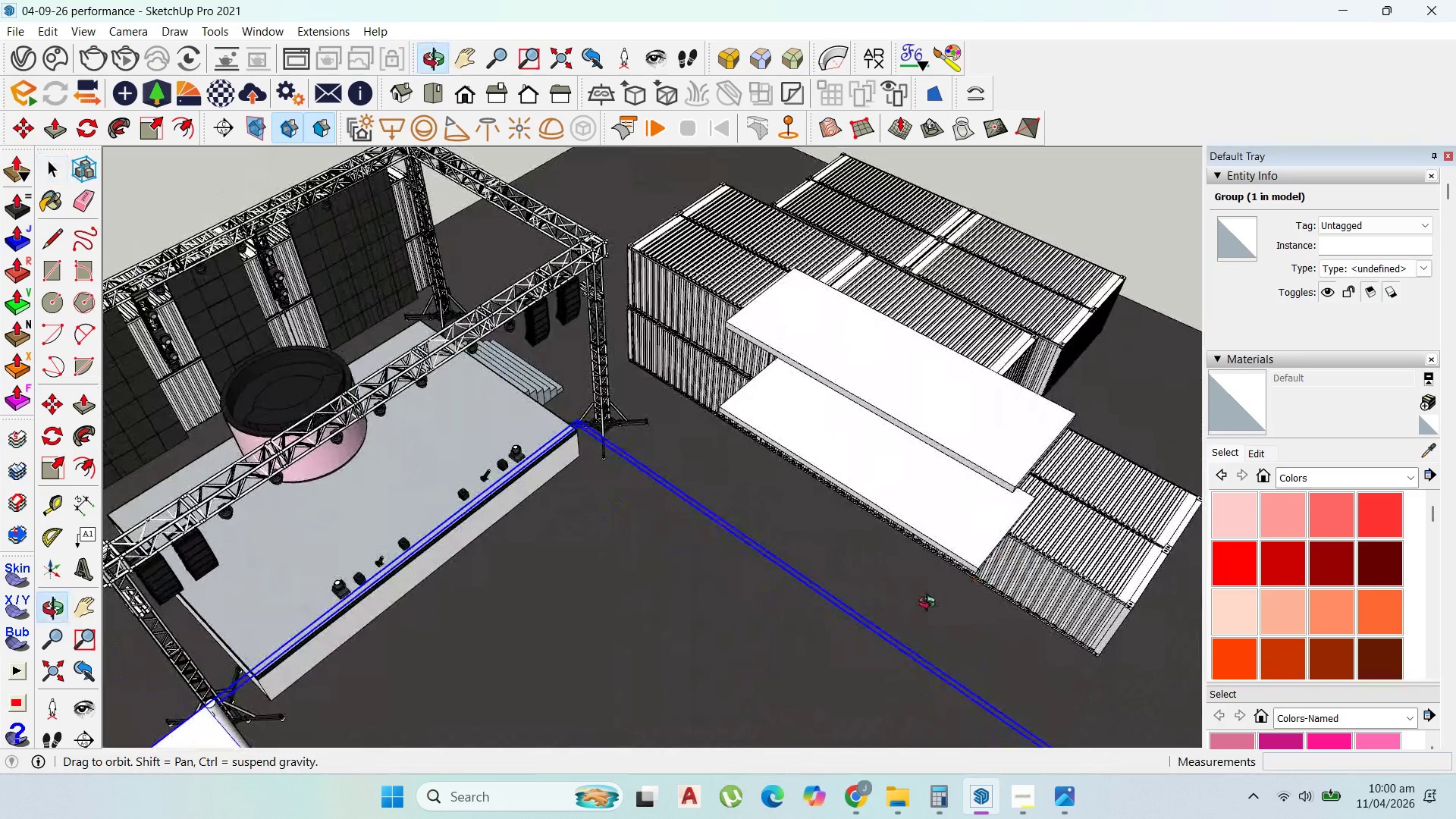 
wait(9.03)
 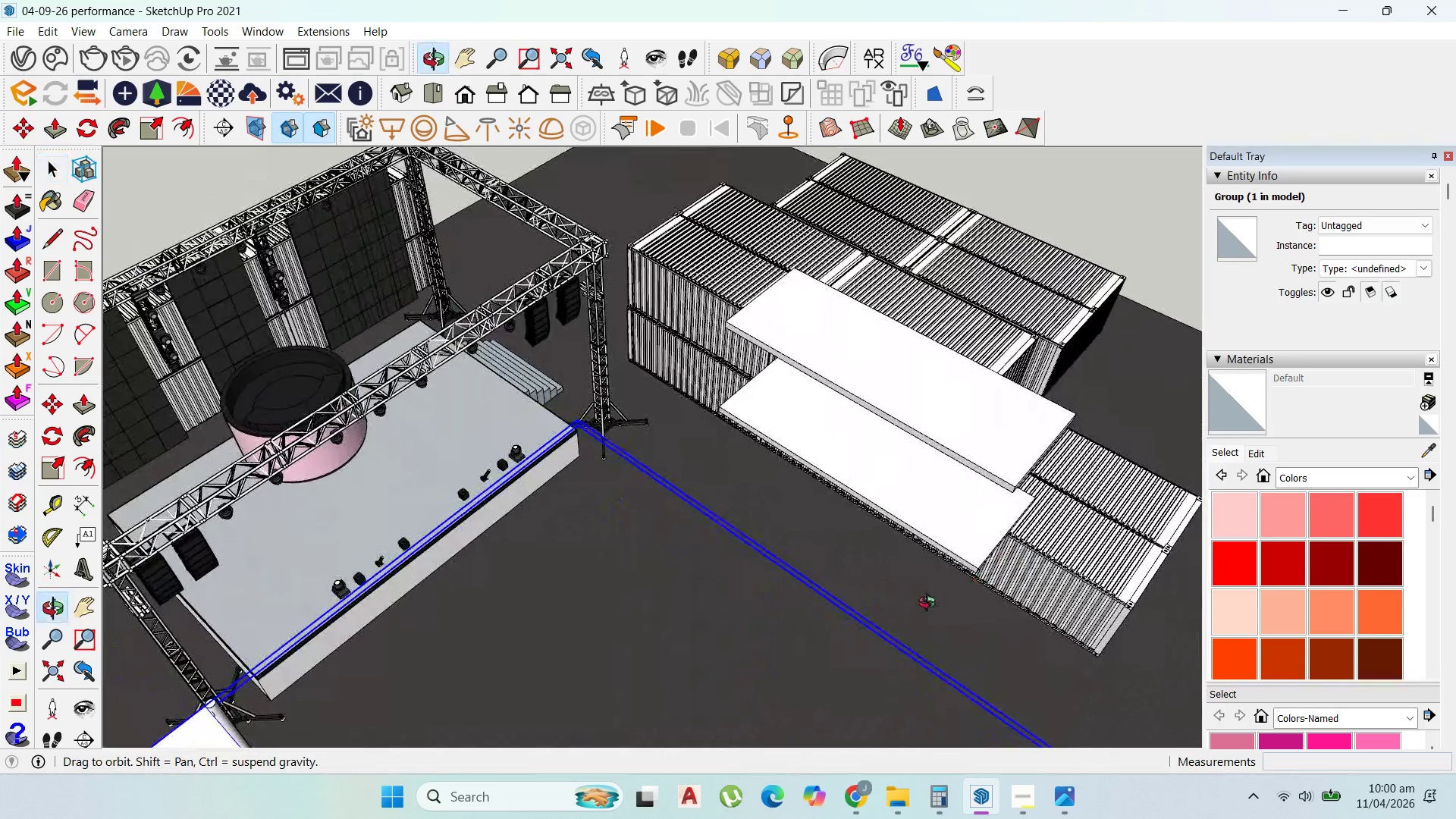 
left_click([770, 385])
 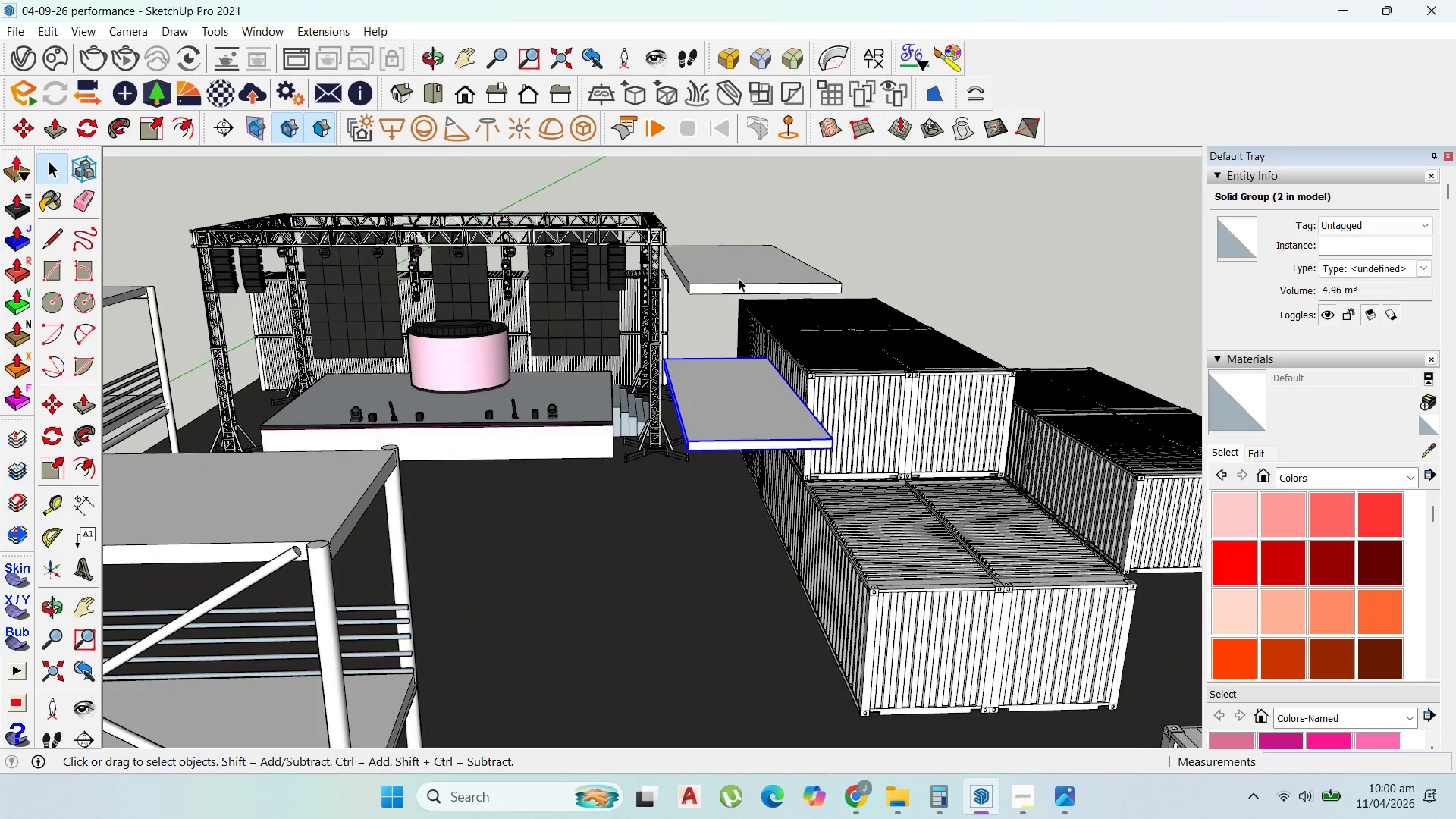 
hold_key(key=ShiftLeft, duration=0.58)
left_click([739, 278])
 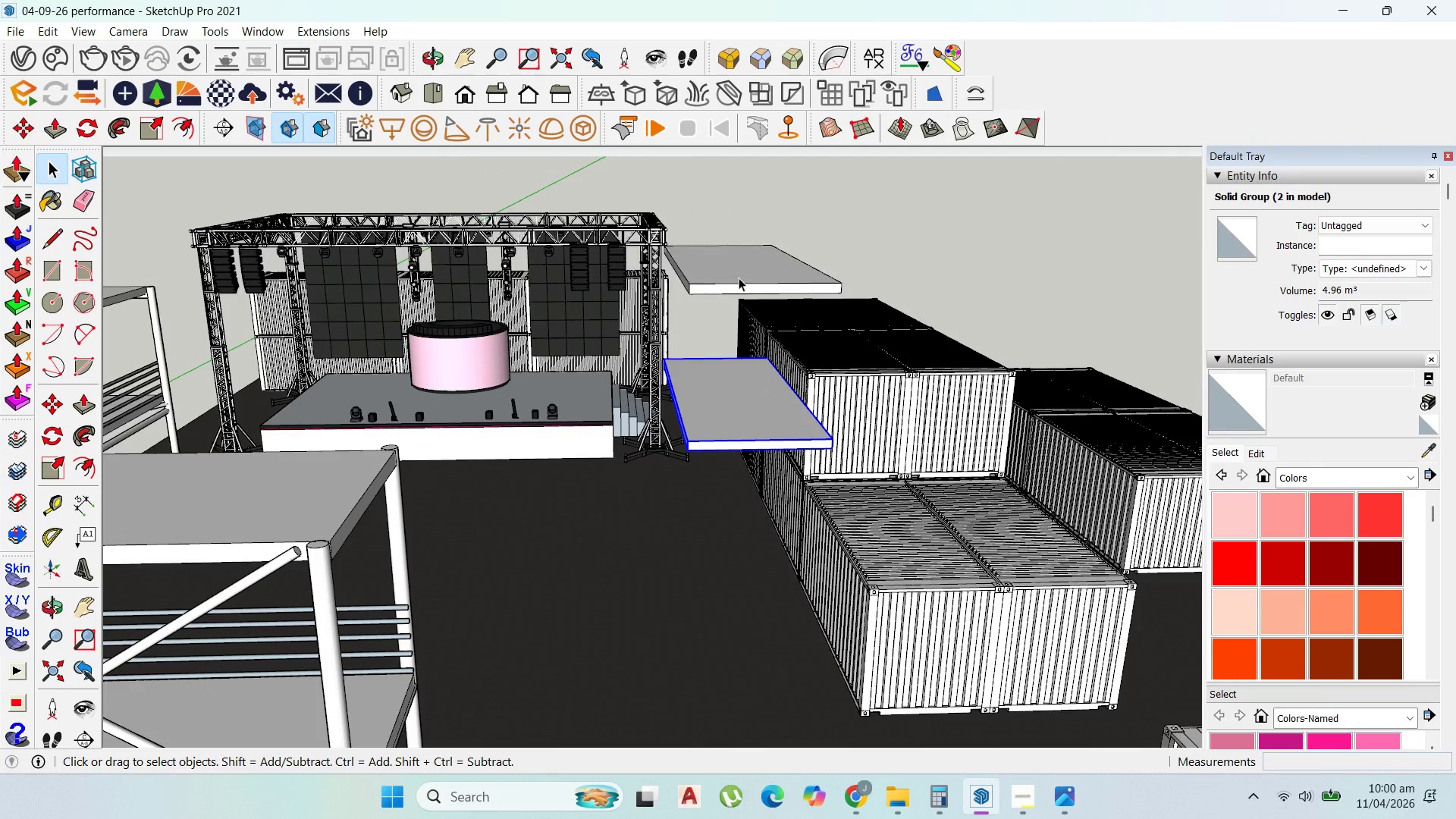 
key(M)
 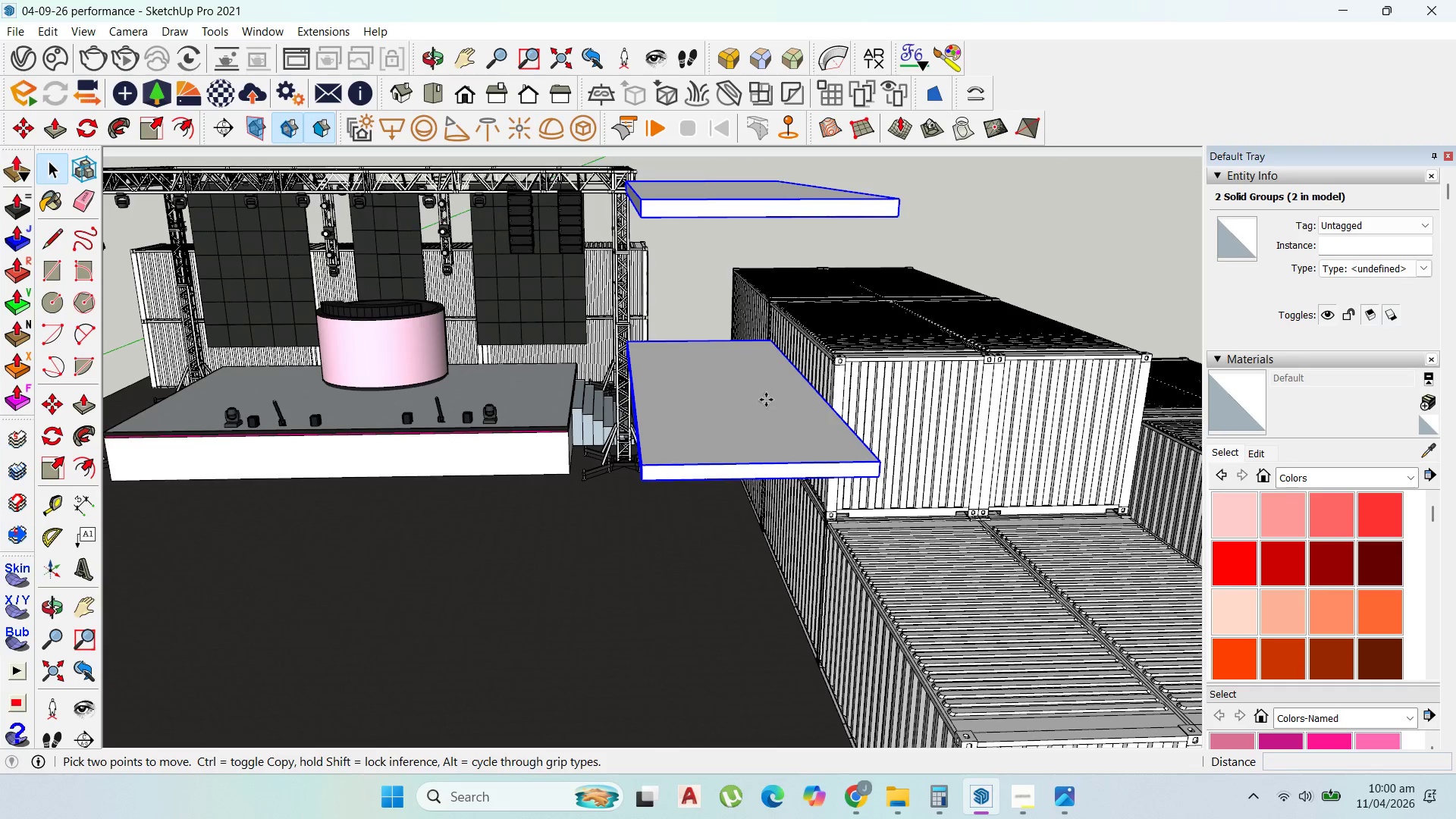 
left_click([766, 400])
 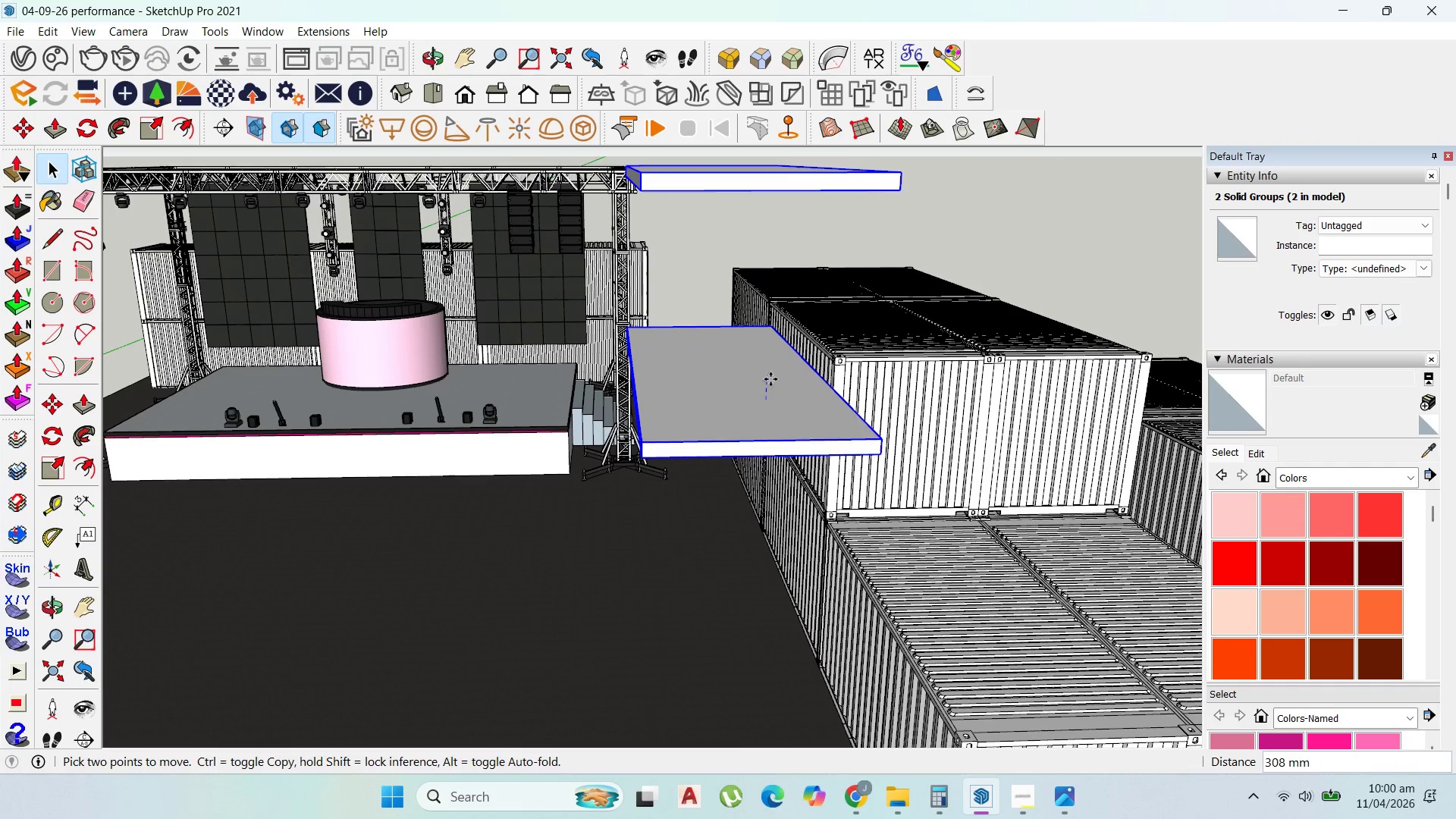 
scroll: coordinate [760, 404], scroll_direction: up, amount: 4.0
 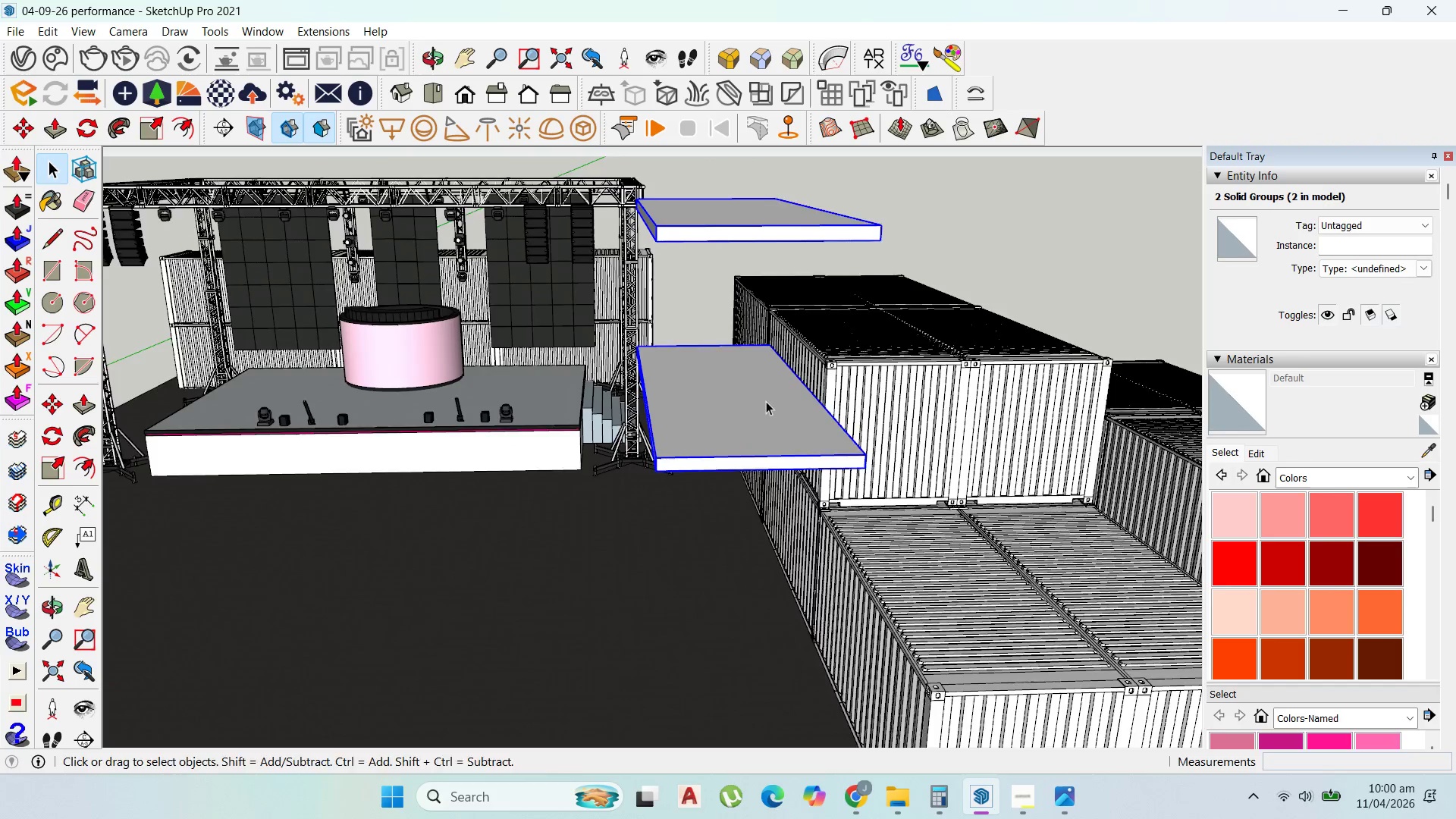 
hold_key(key=ShiftLeft, duration=1.52)
 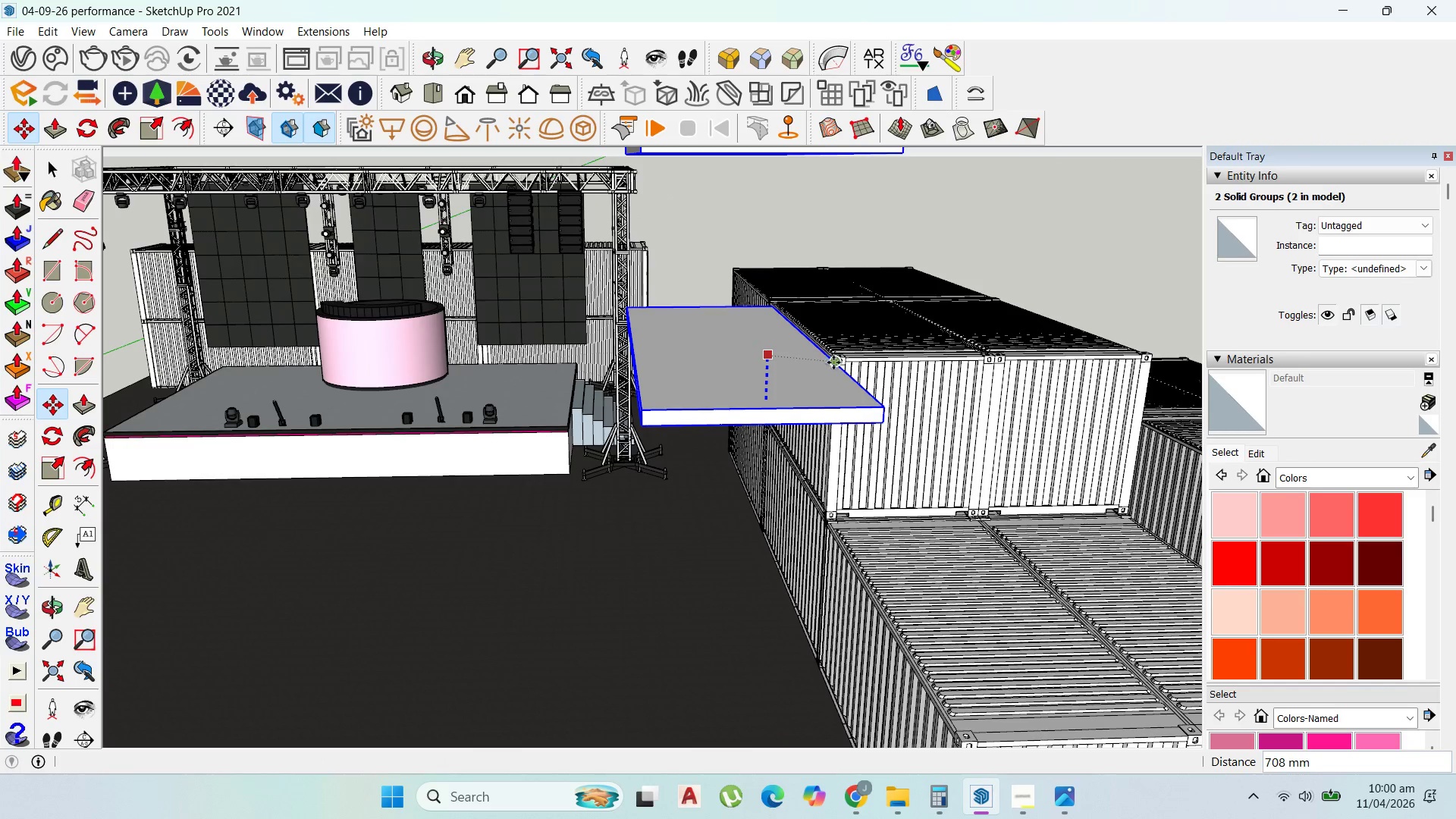 
hold_key(key=ShiftLeft, duration=0.7)
left_click([836, 361])
 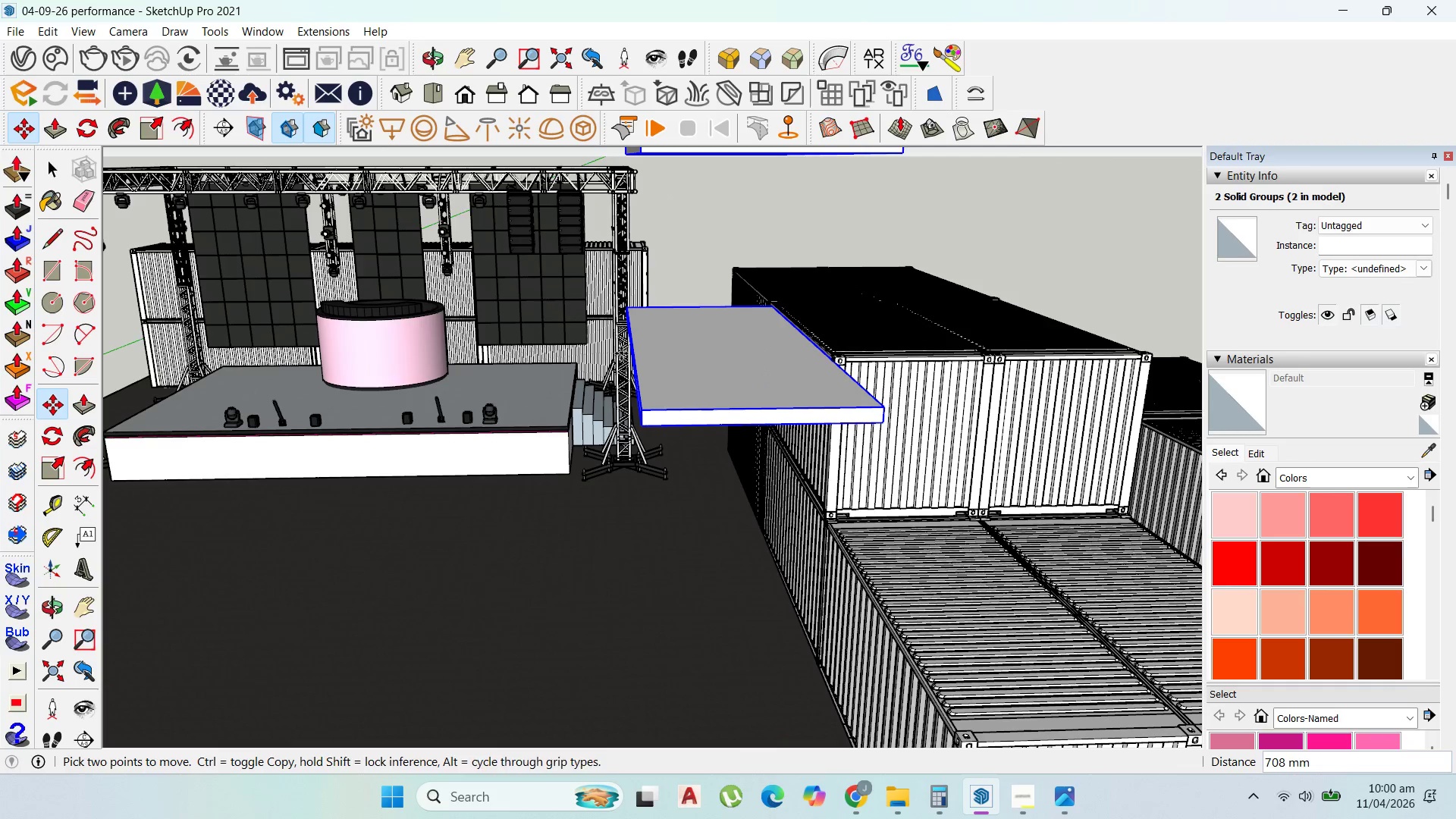 
scroll: coordinate [704, 406], scroll_direction: down, amount: 7.0
 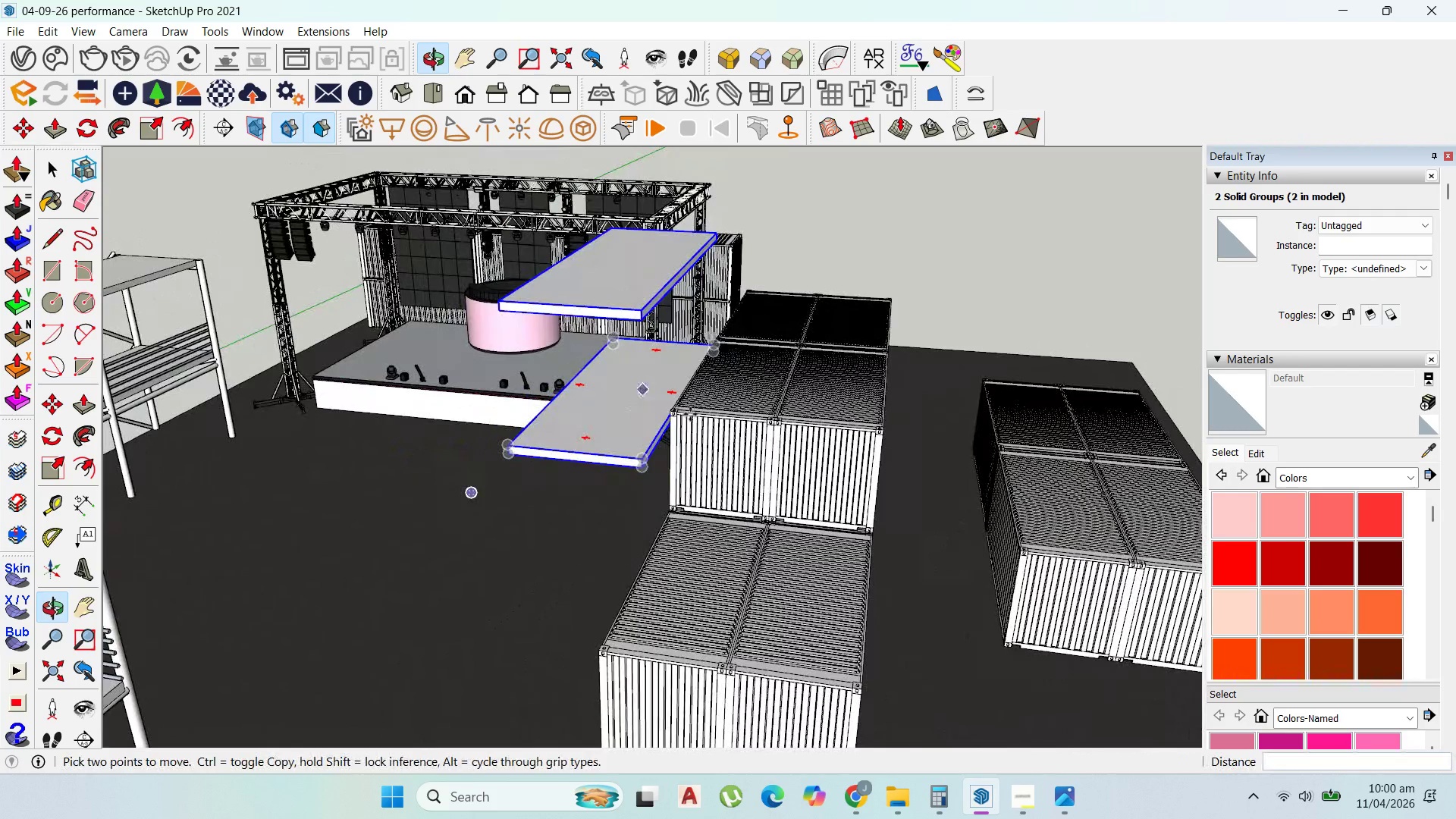 
wait(5.35)
 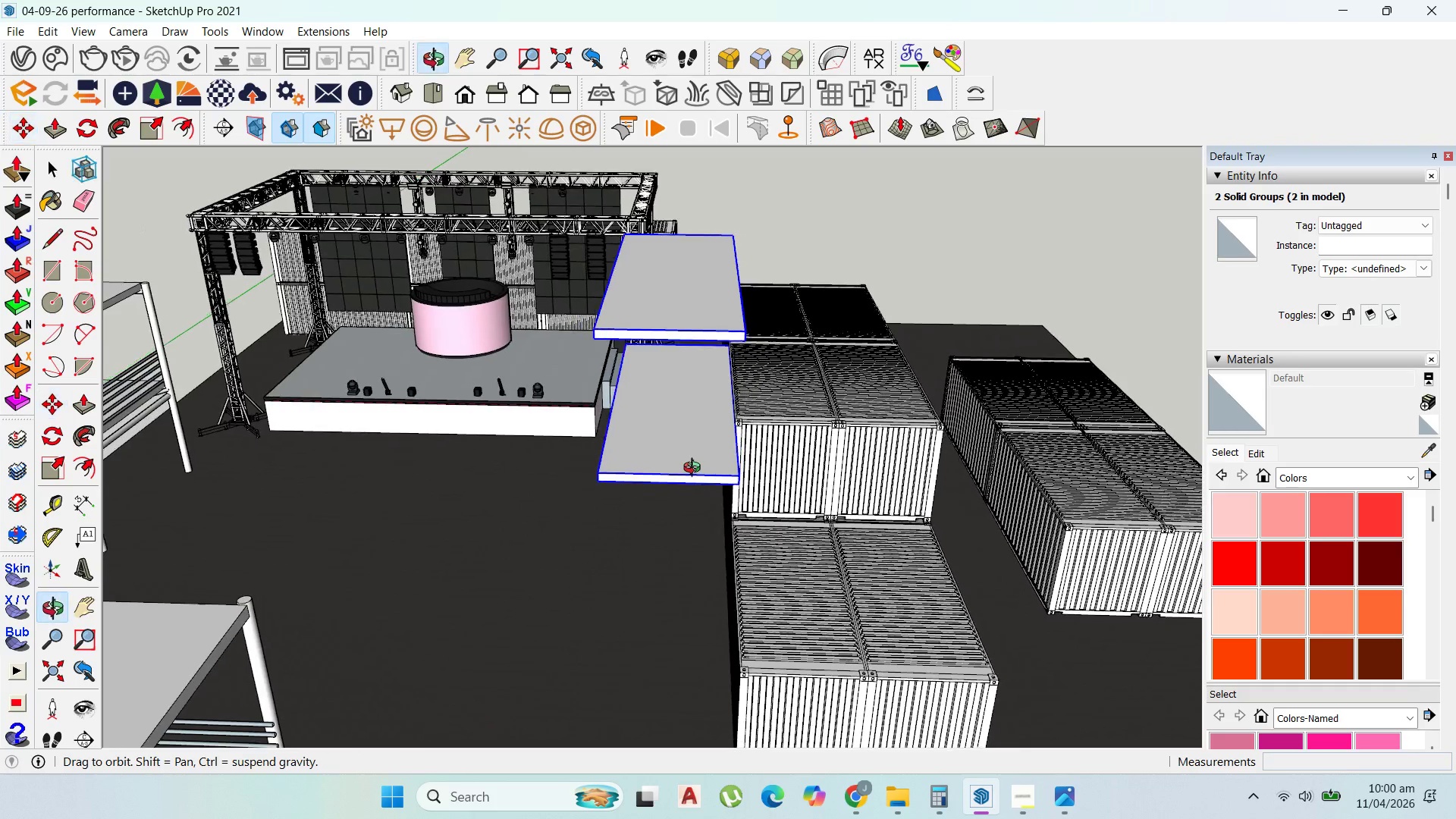 
scroll: coordinate [720, 481], scroll_direction: down, amount: 11.0
 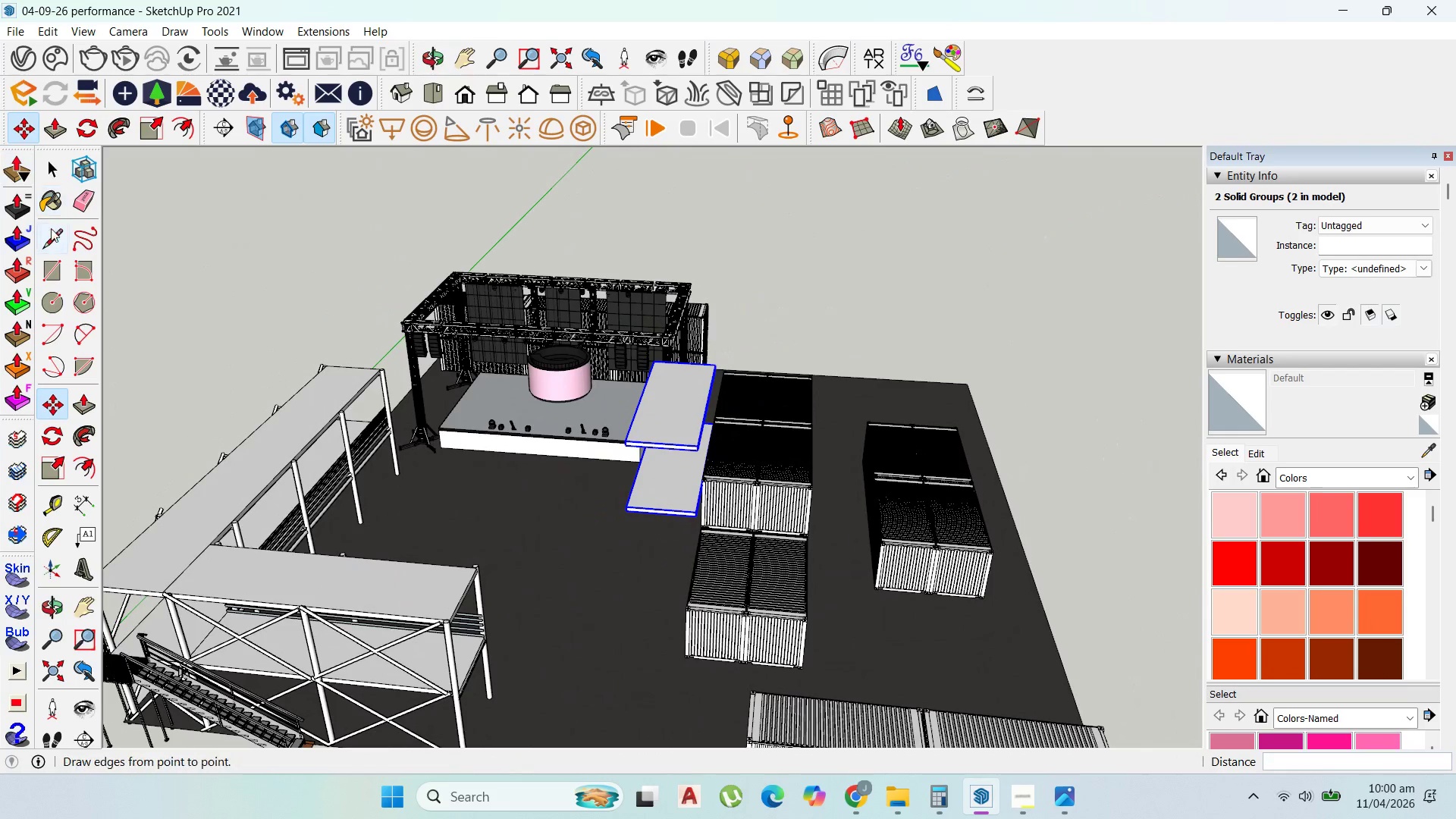 
left_click_drag(start_coordinate=[57, 174], to_coordinate=[52, 171])
 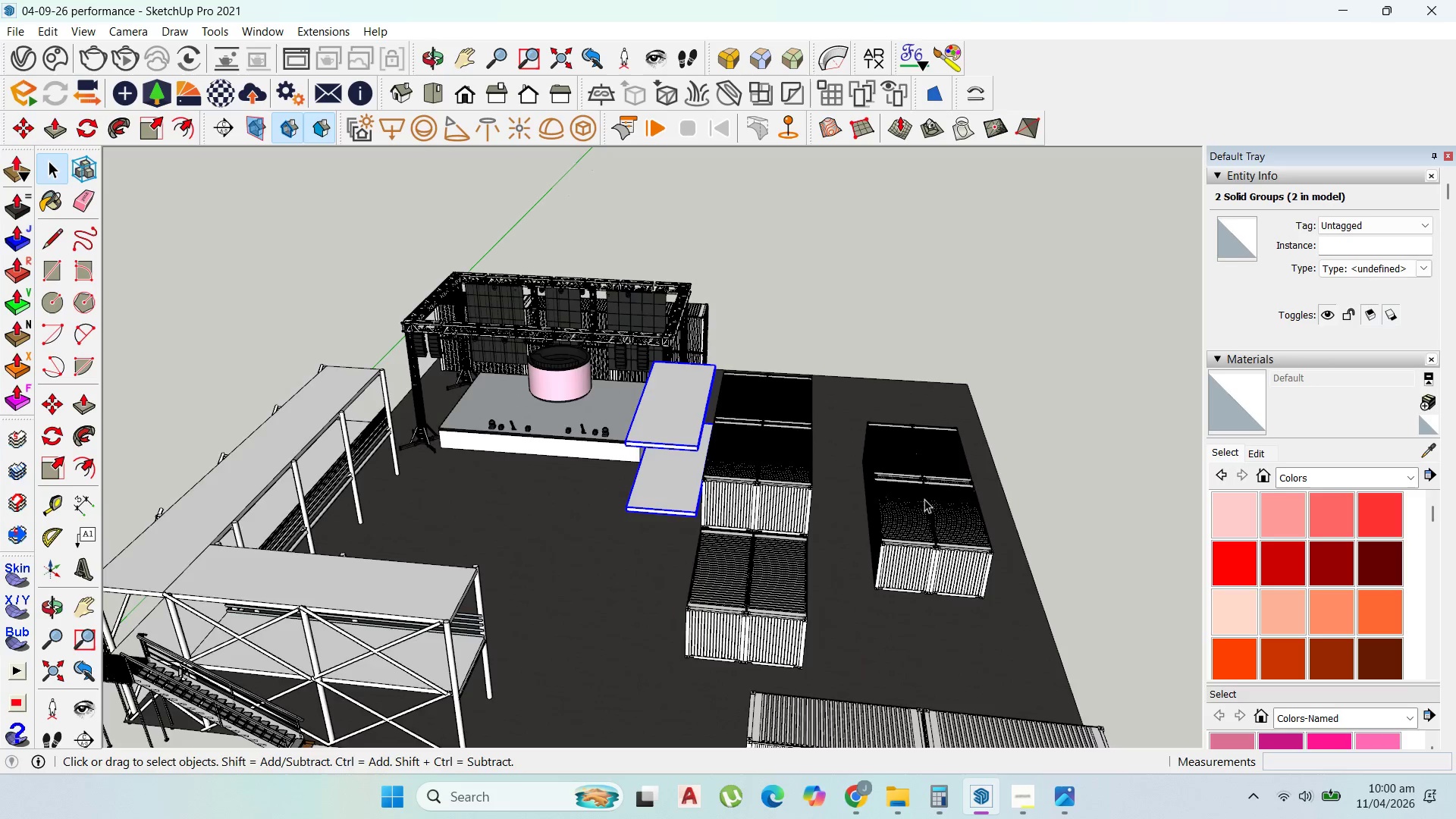 
scroll: coordinate [946, 503], scroll_direction: up, amount: 6.0
 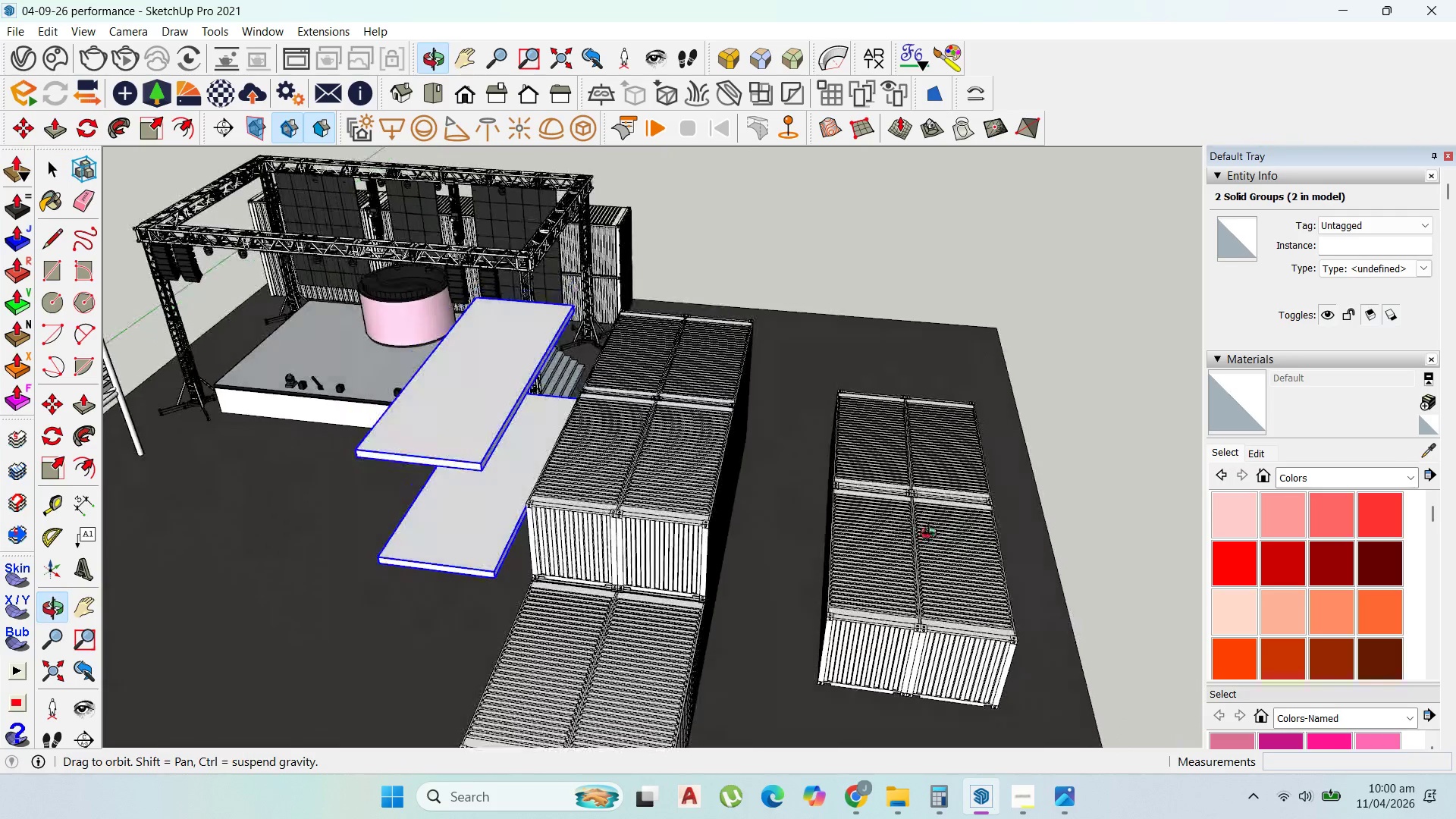 
left_click([946, 548])
 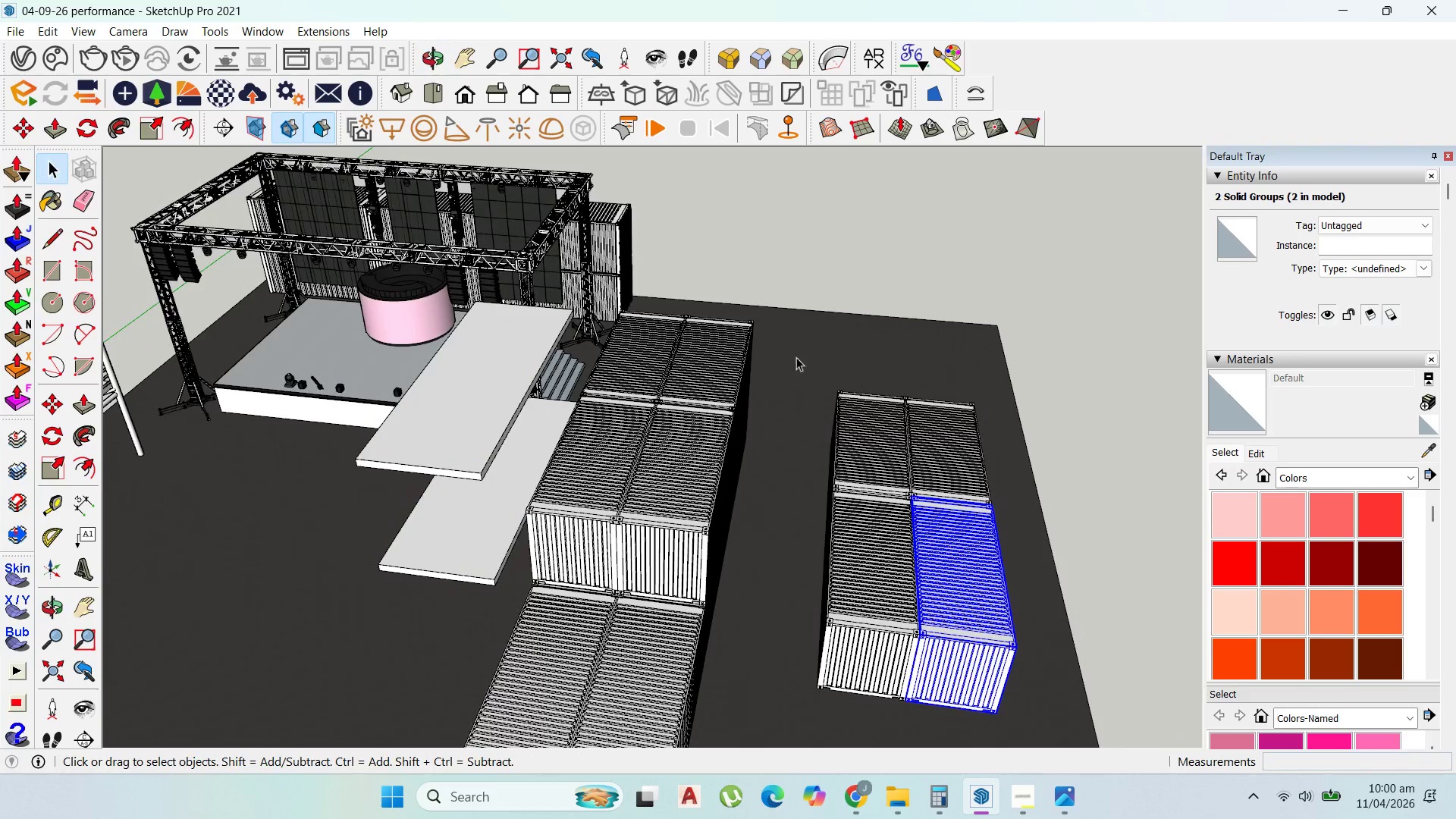 
scroll: coordinate [820, 386], scroll_direction: down, amount: 5.0
 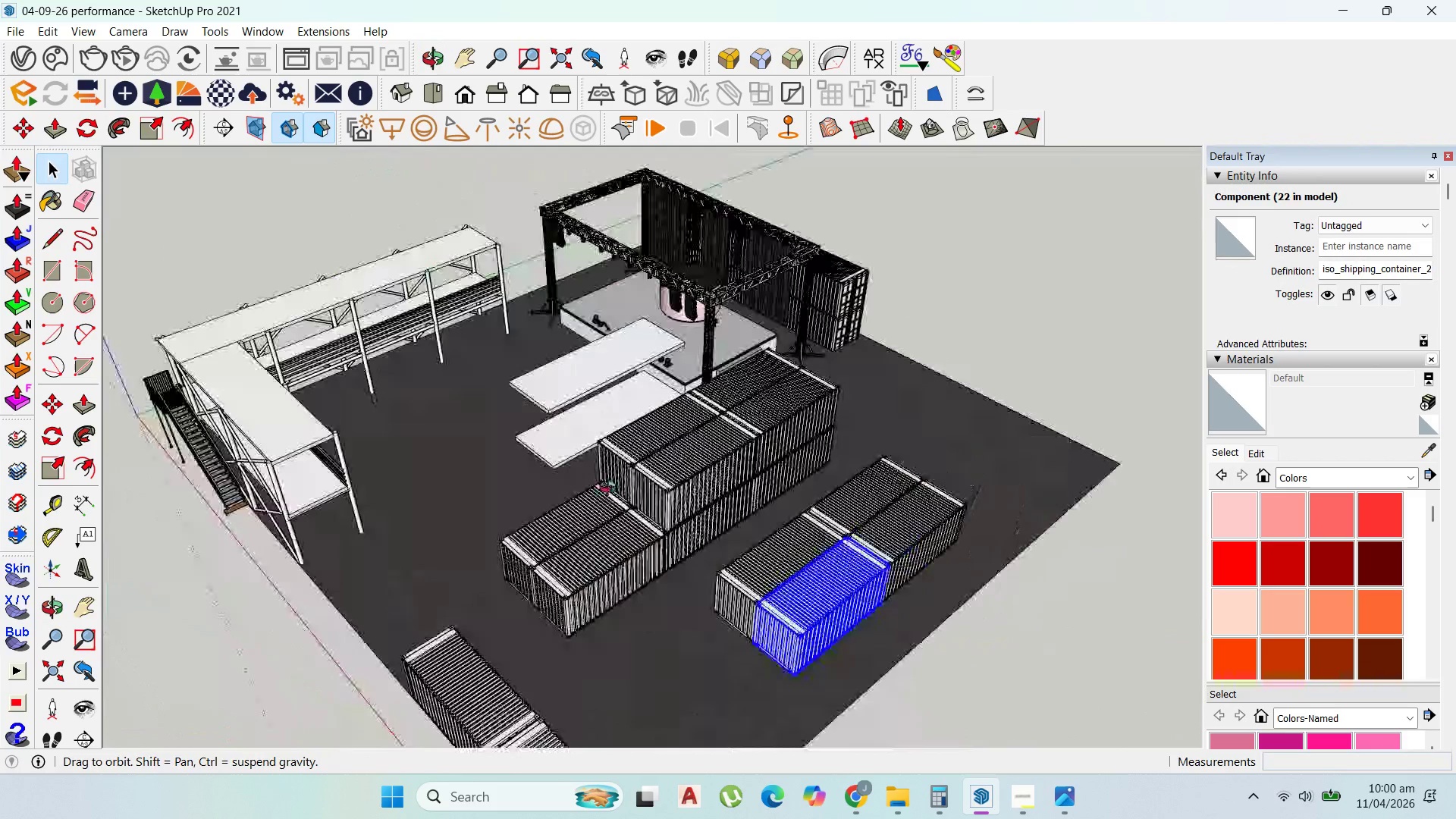 
scroll: coordinate [753, 338], scroll_direction: up, amount: 8.0
 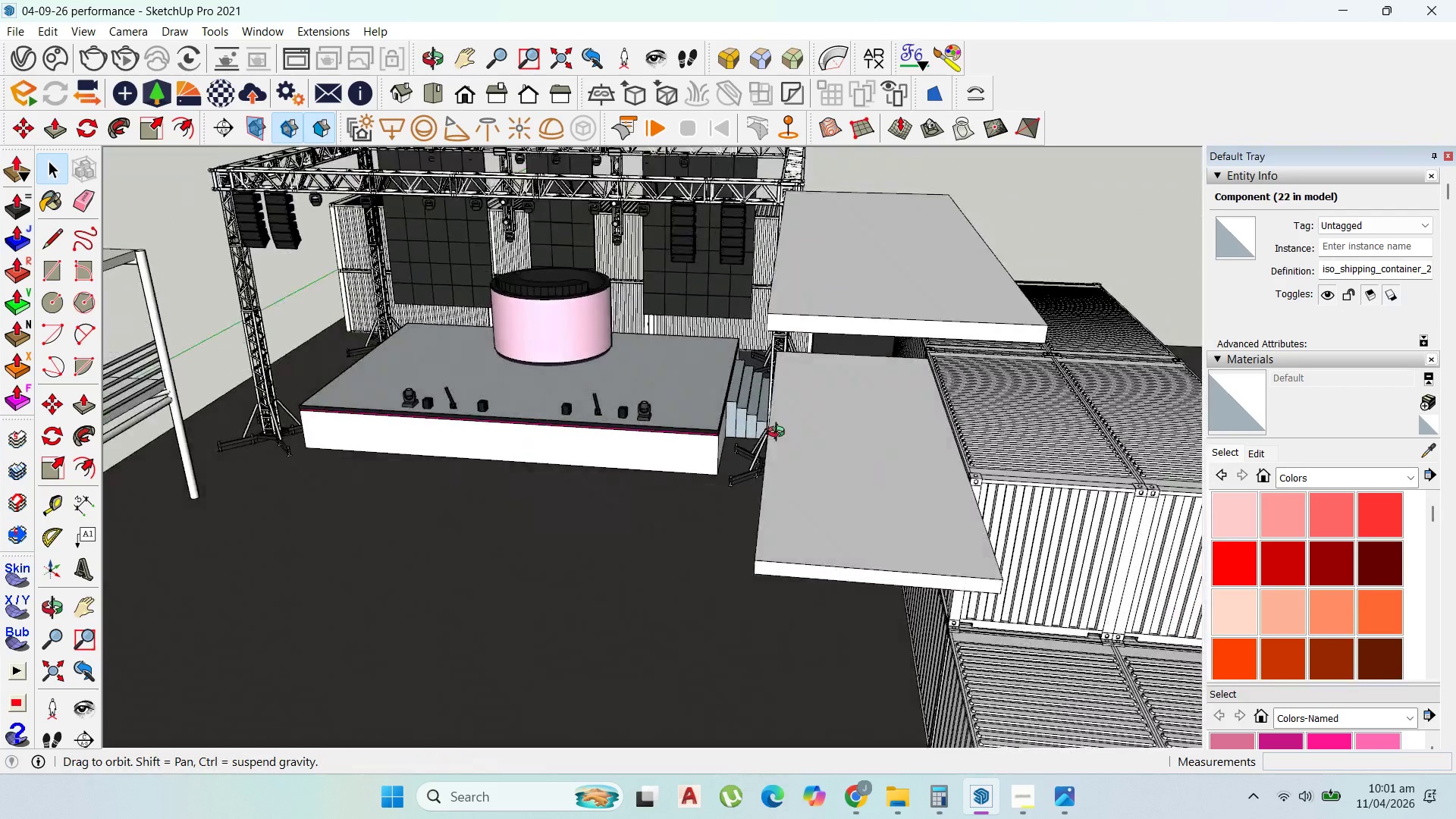 
scroll: coordinate [802, 303], scroll_direction: down, amount: 7.0
 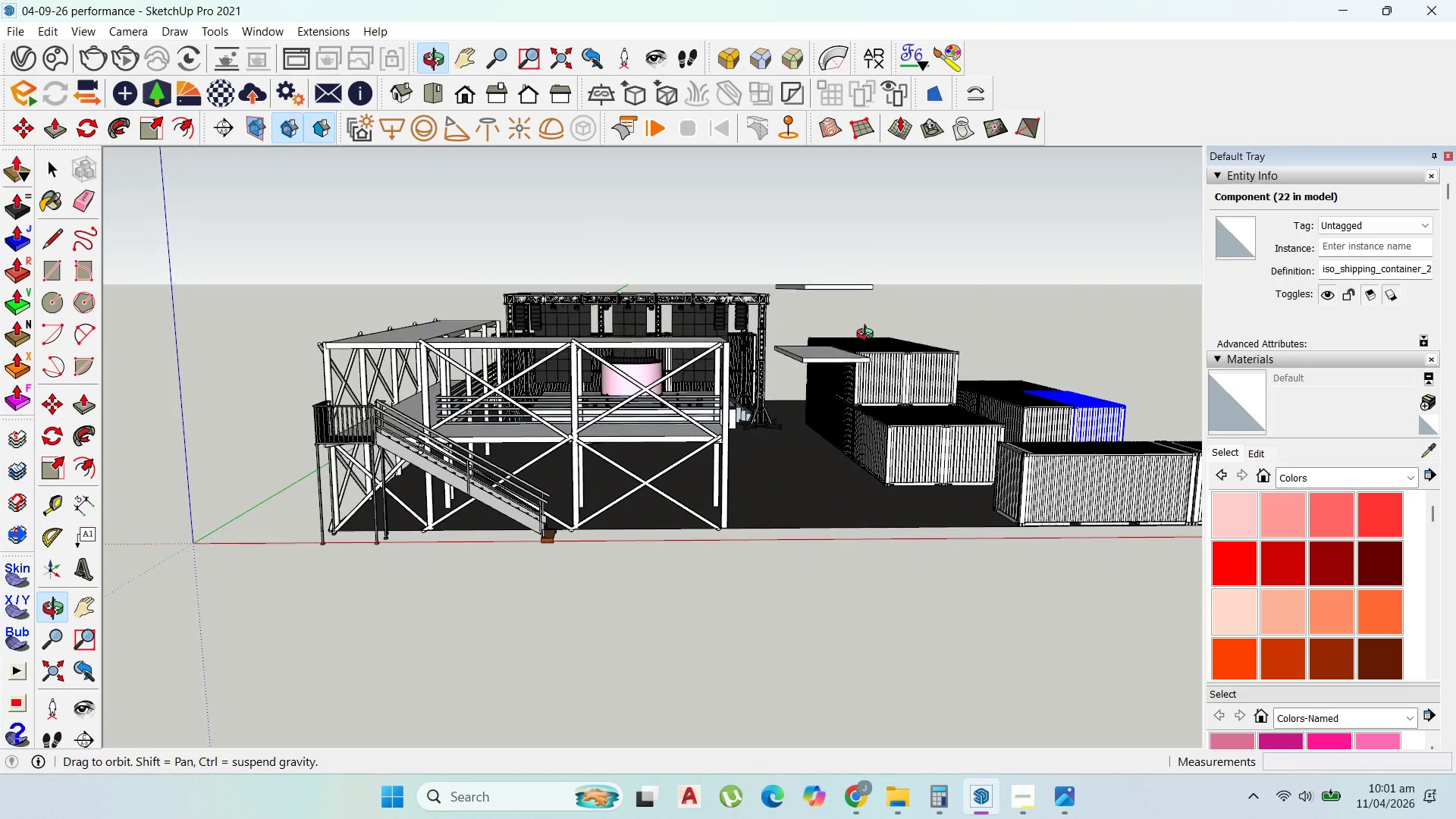 
wait(18.41)
 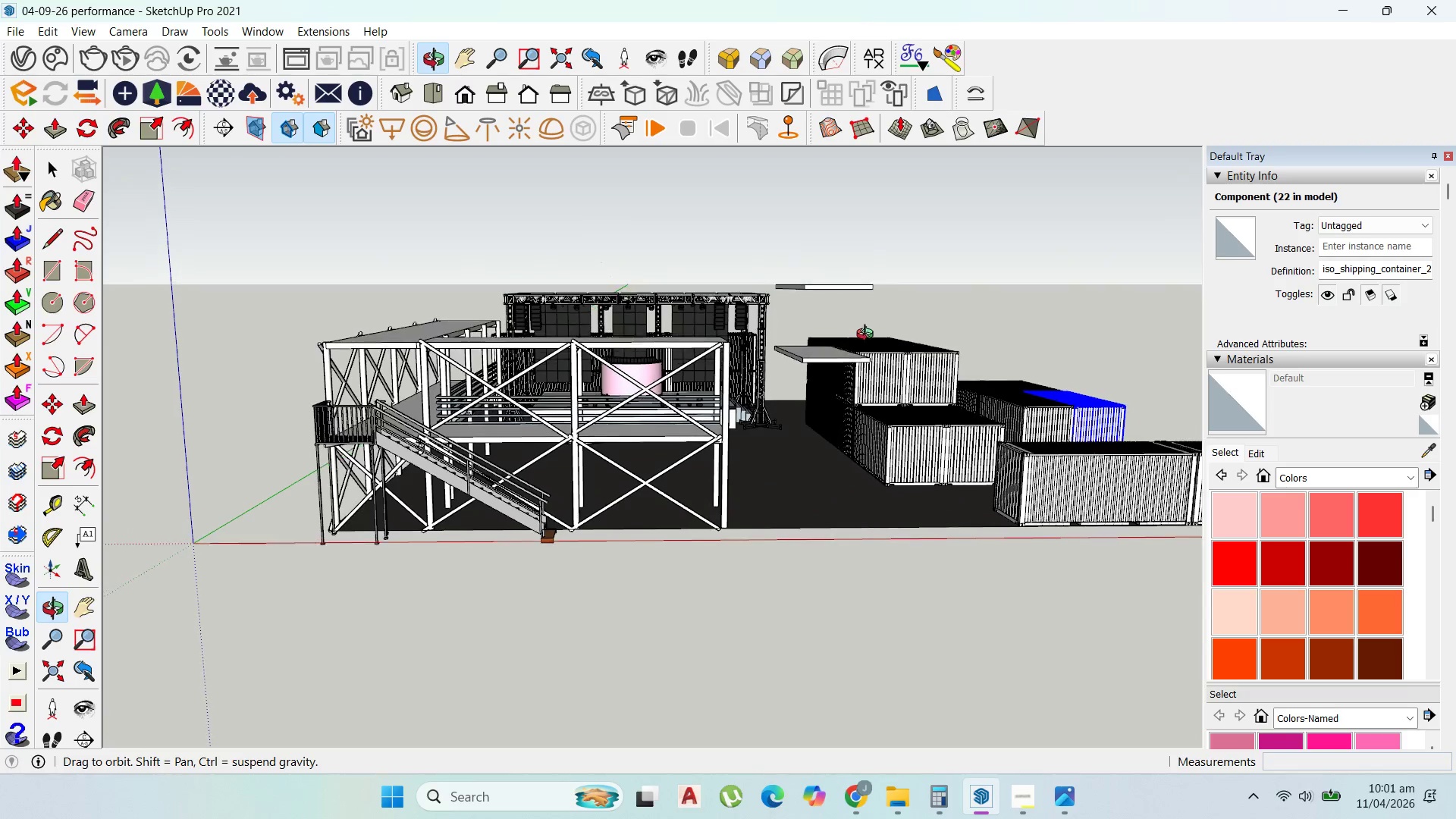 
scroll: coordinate [801, 367], scroll_direction: up, amount: 13.0
 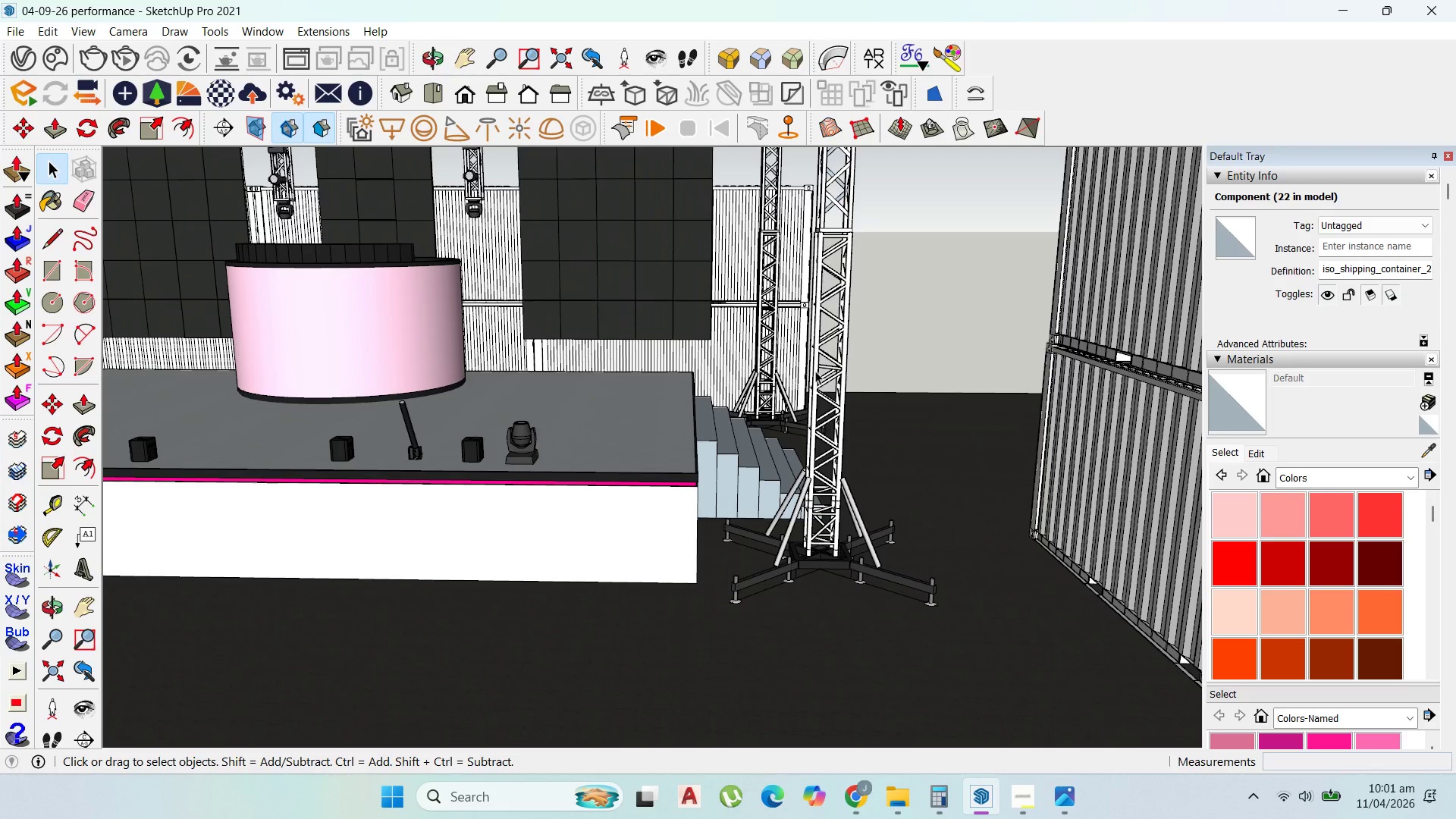 
left_click([815, 371])
 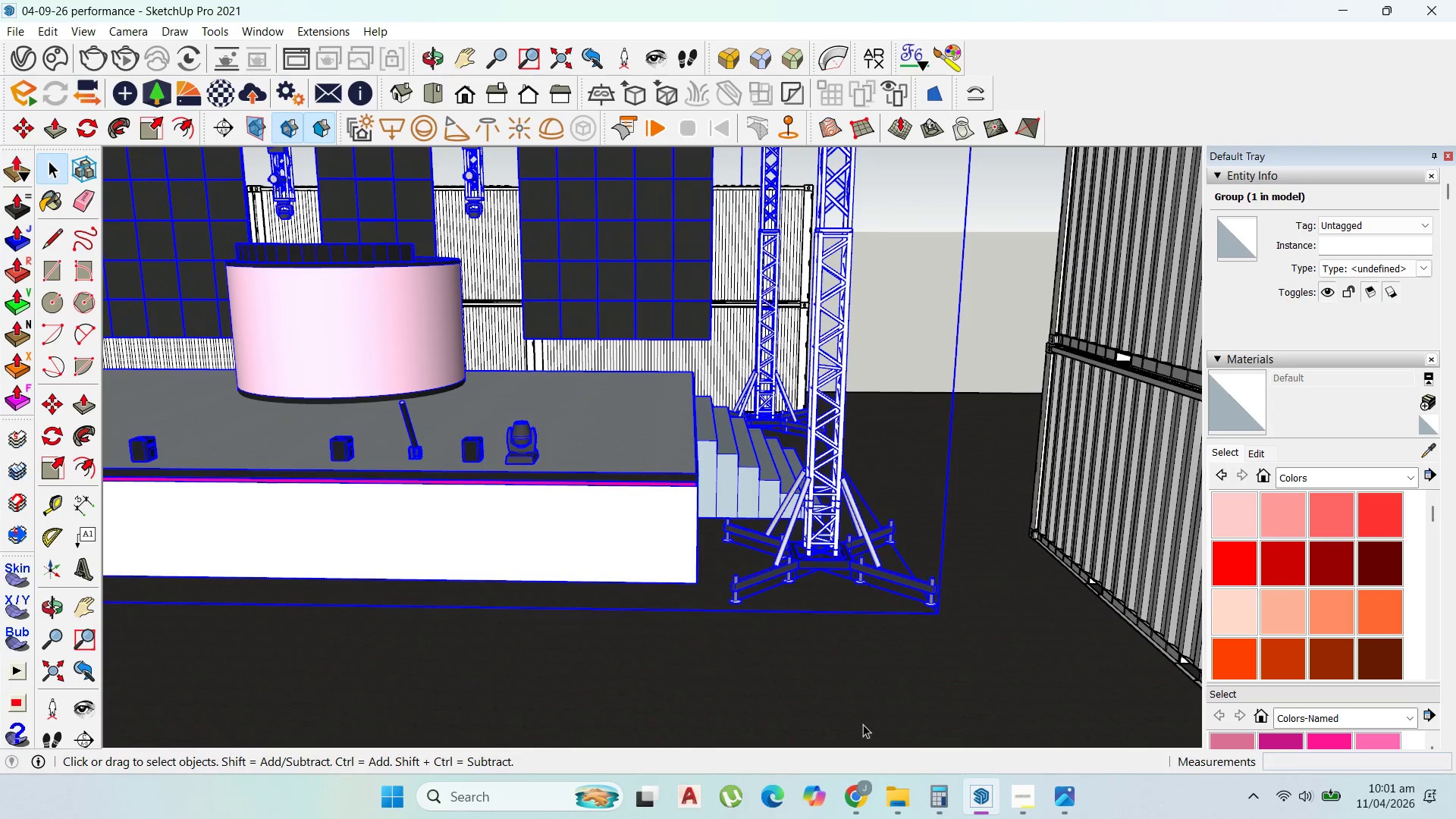 
left_click([853, 782])
 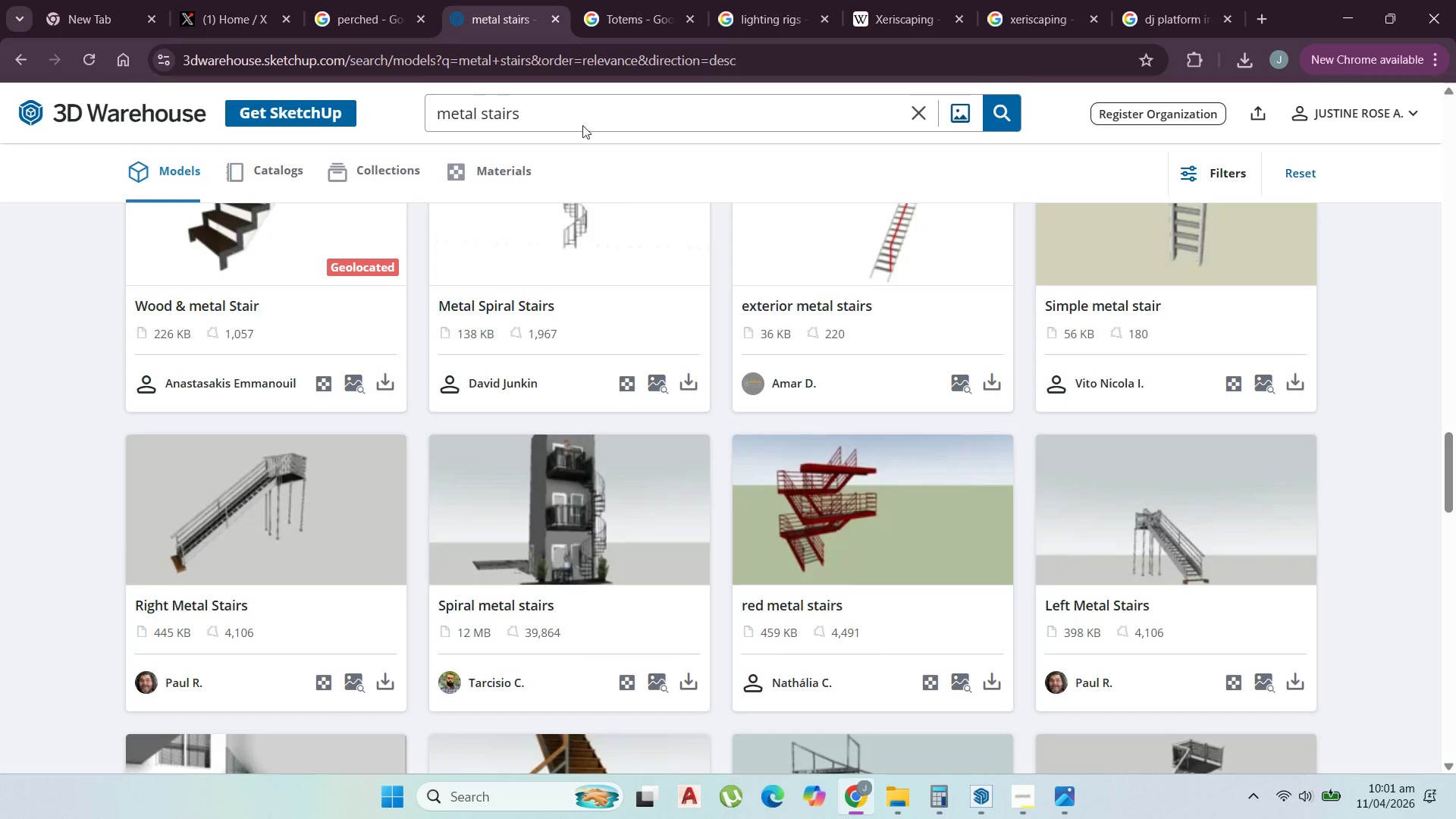 
left_click_drag(start_coordinate=[581, 114], to_coordinate=[278, 115])
 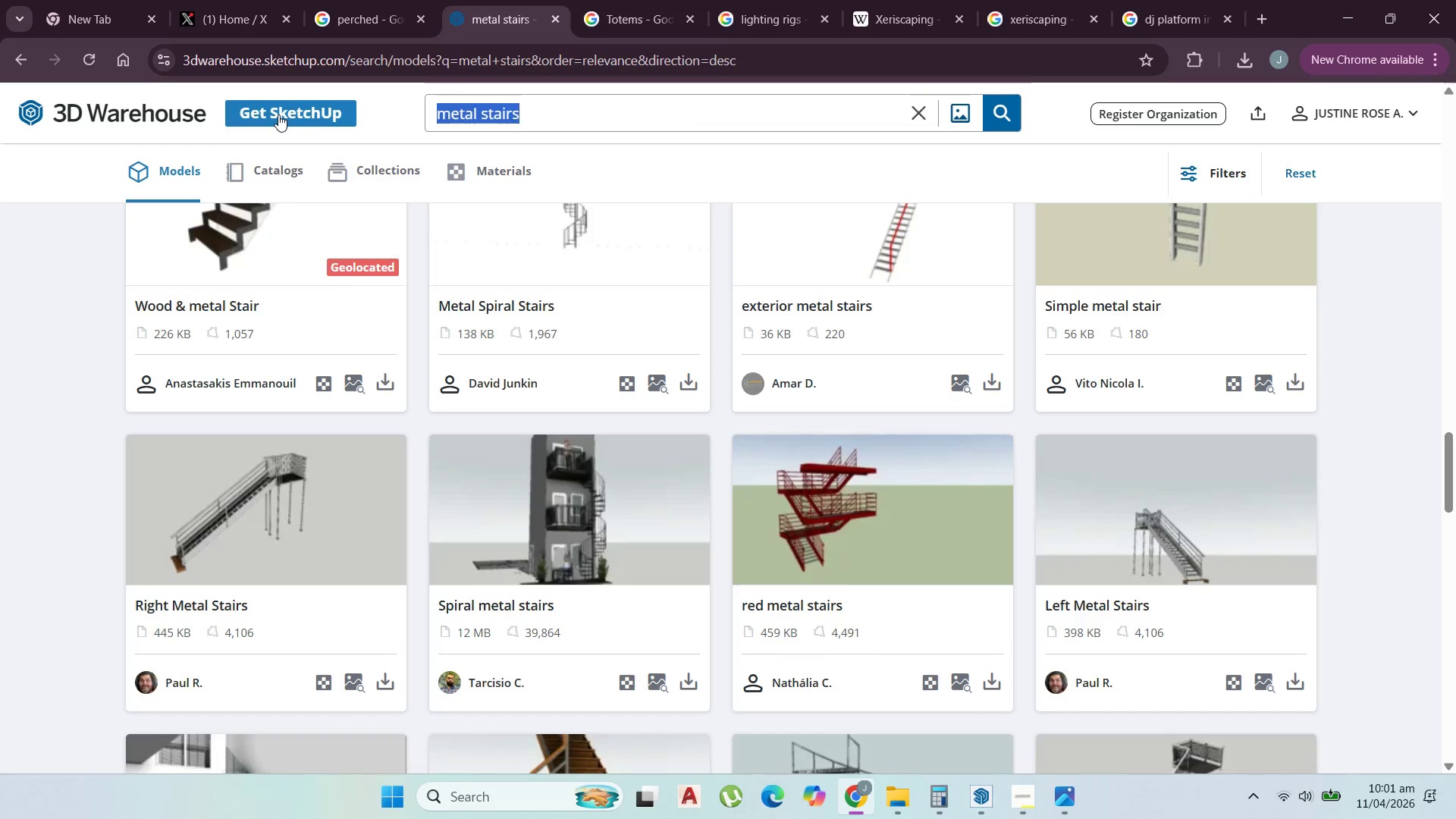 
type(tru)
 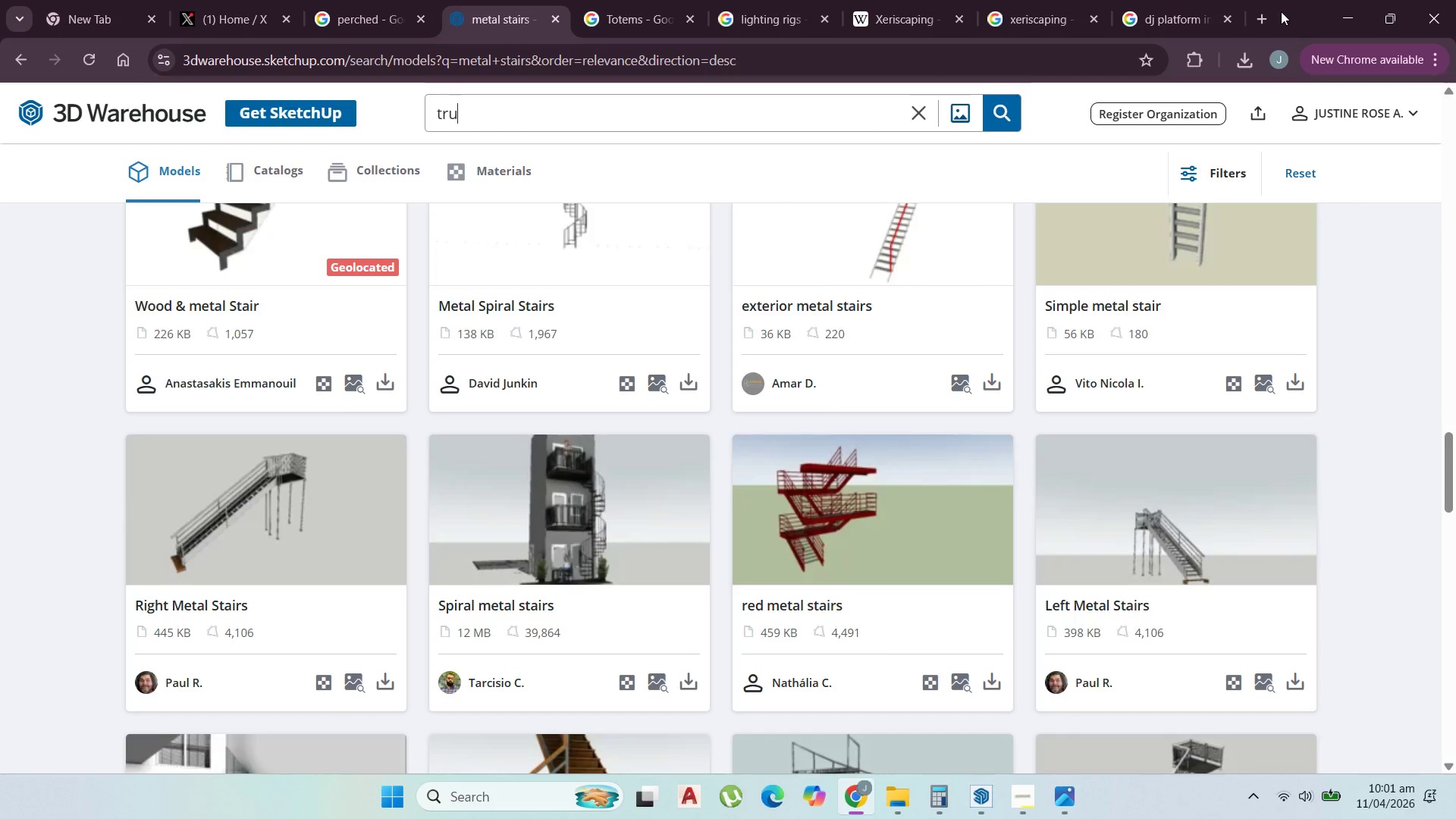 
left_click([1337, 7])
 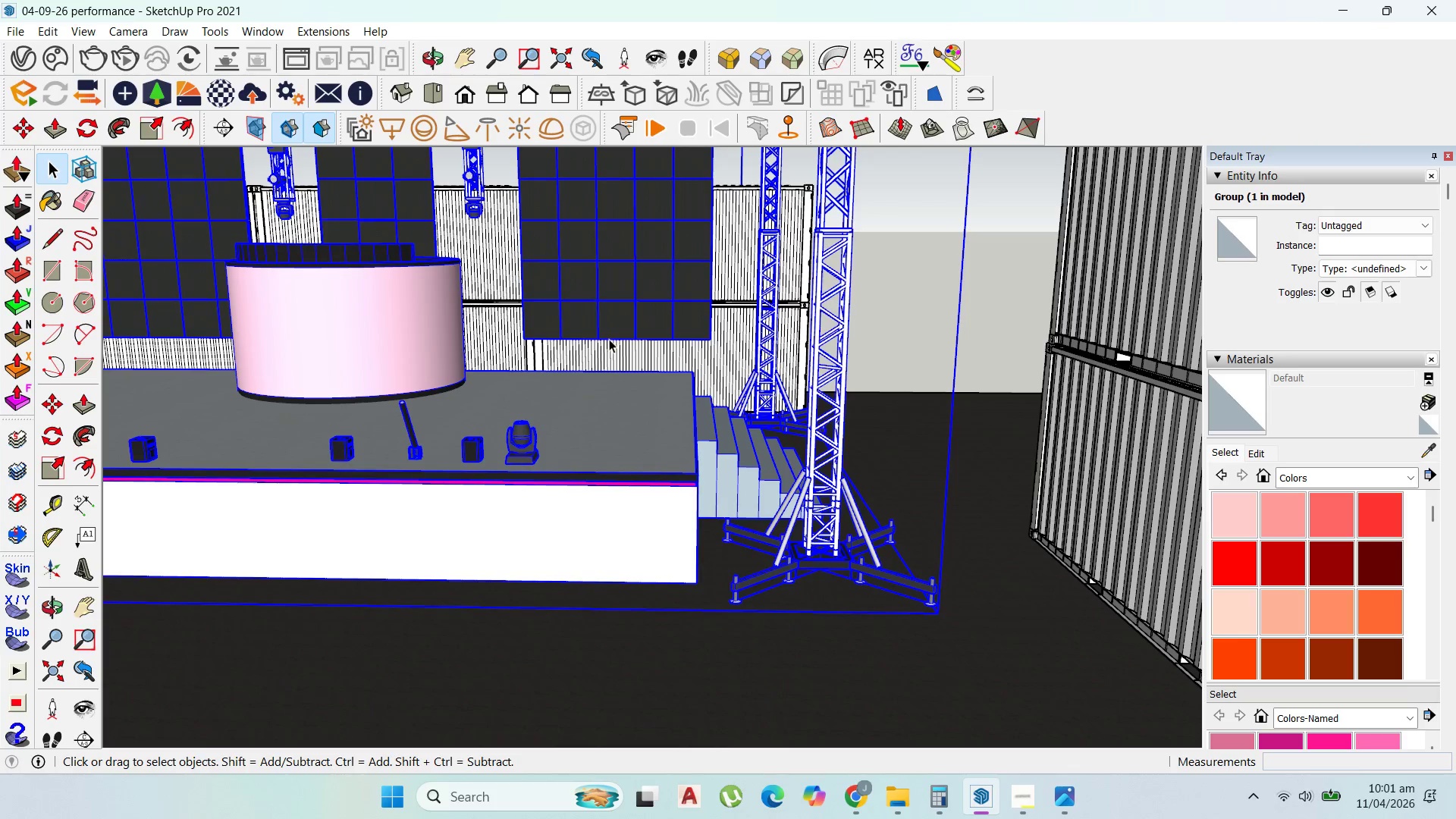 
scroll: coordinate [749, 459], scroll_direction: down, amount: 7.0
 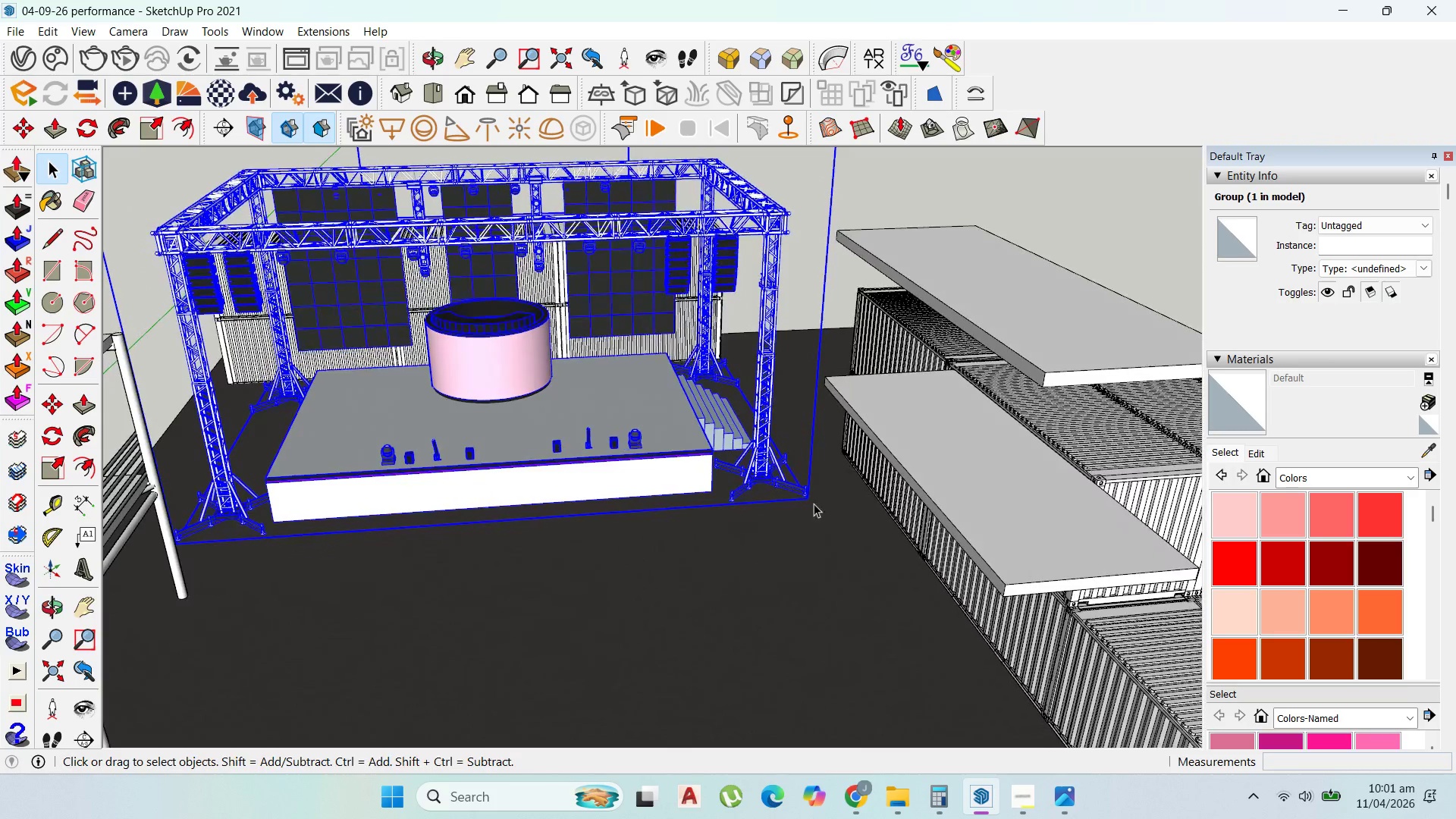 
scroll: coordinate [788, 463], scroll_direction: up, amount: 6.0
 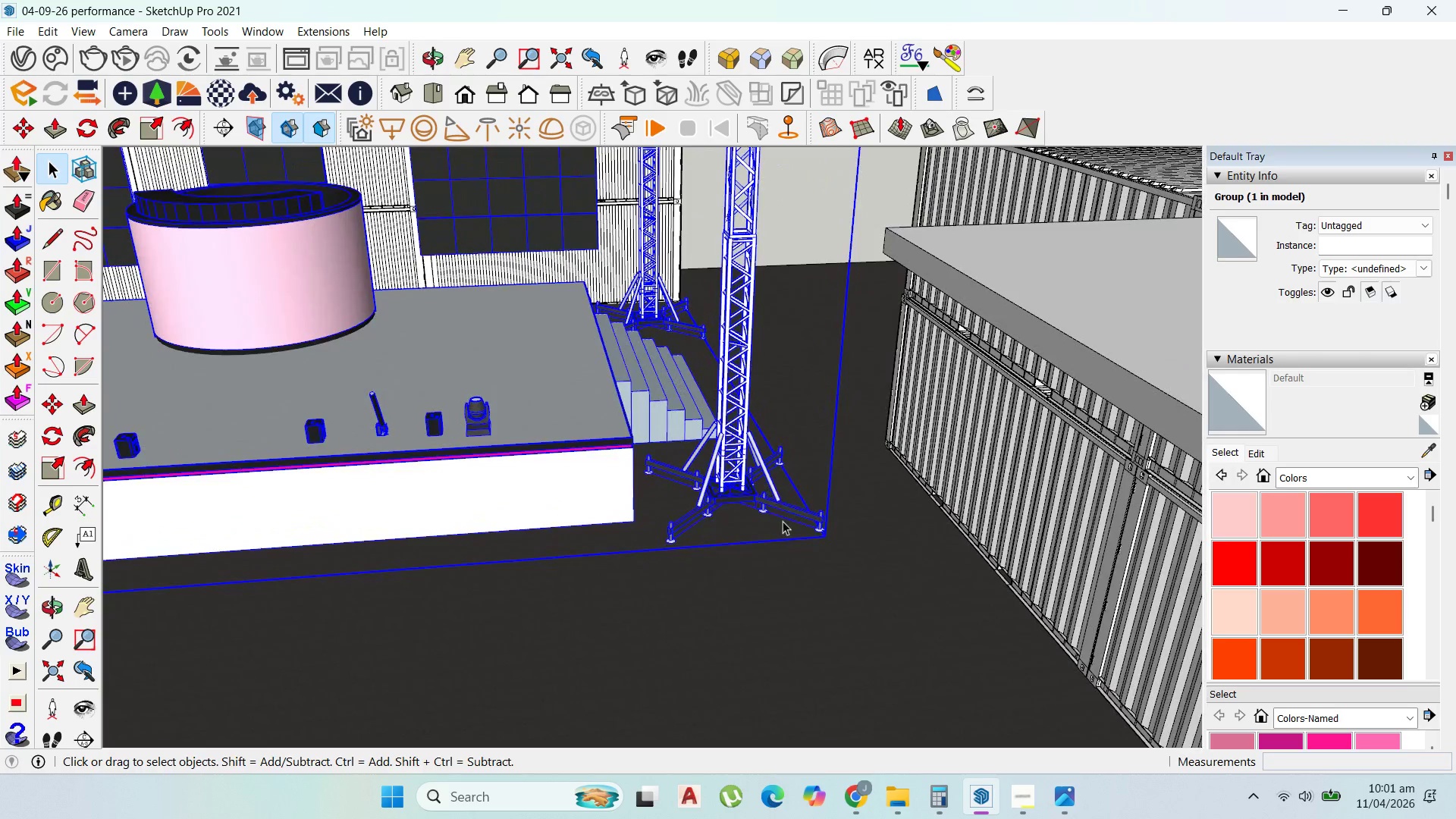 
key(Escape)
 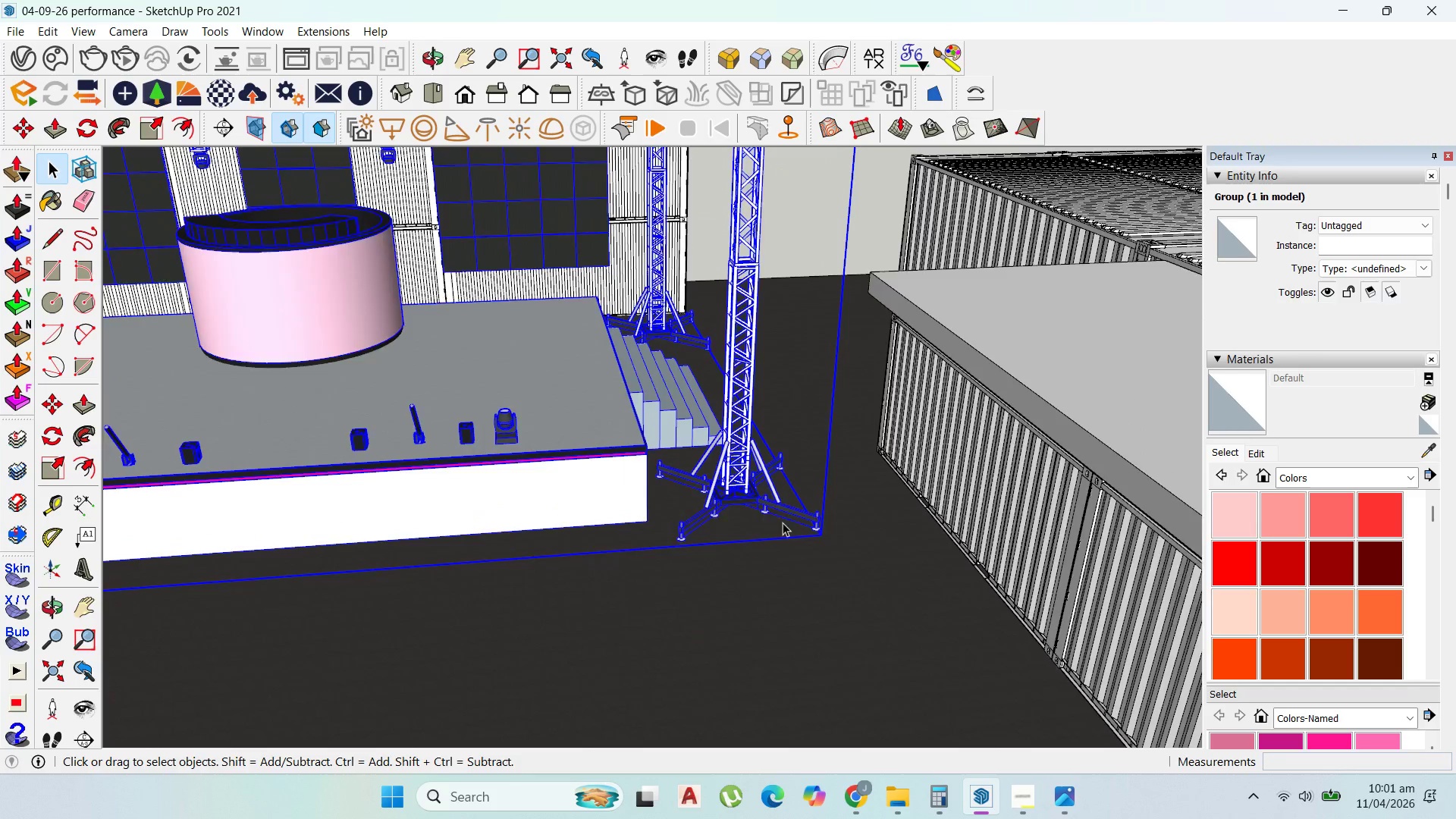 
scroll: coordinate [783, 521], scroll_direction: down, amount: 2.0
 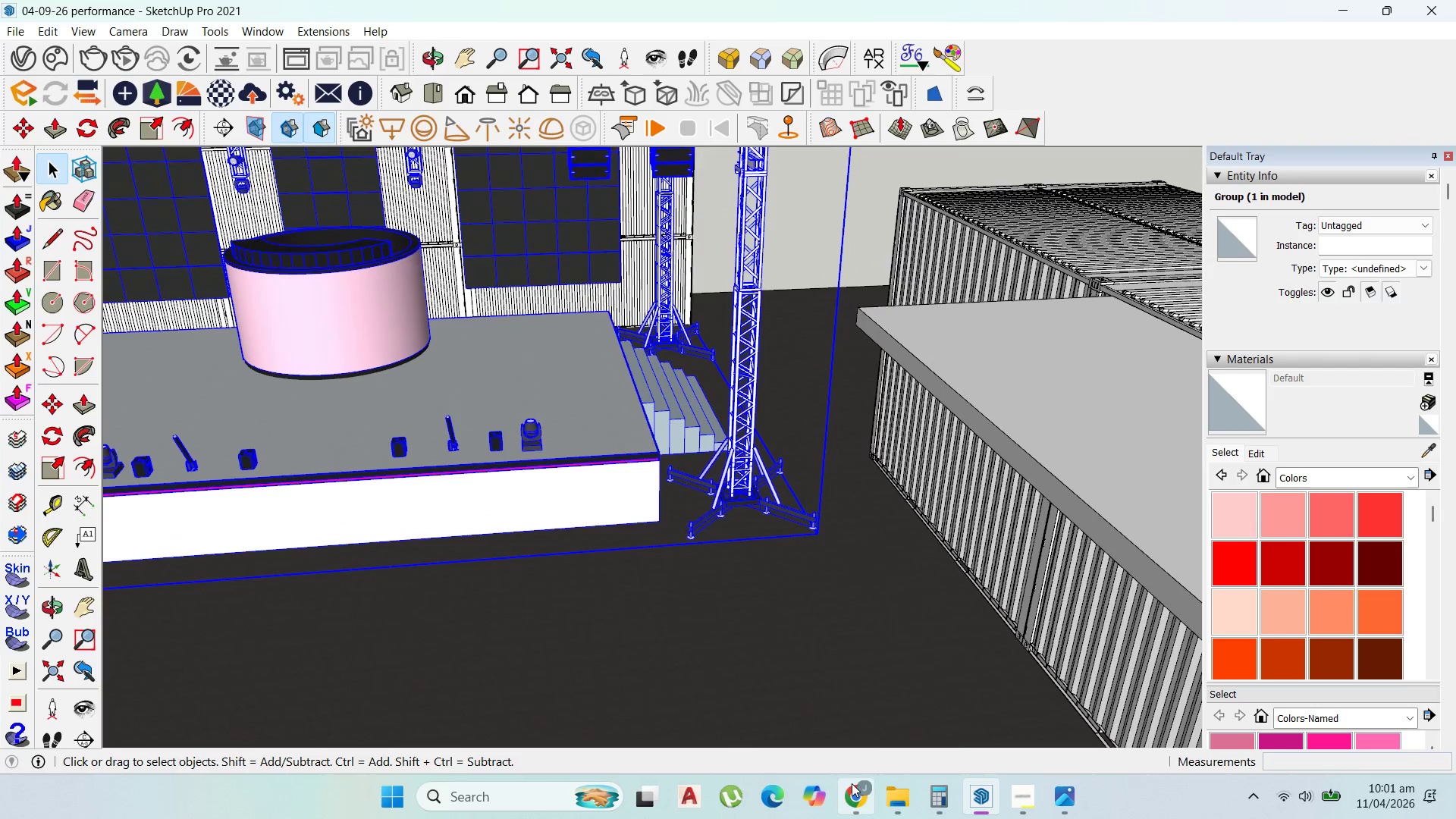 
left_click([852, 783])
 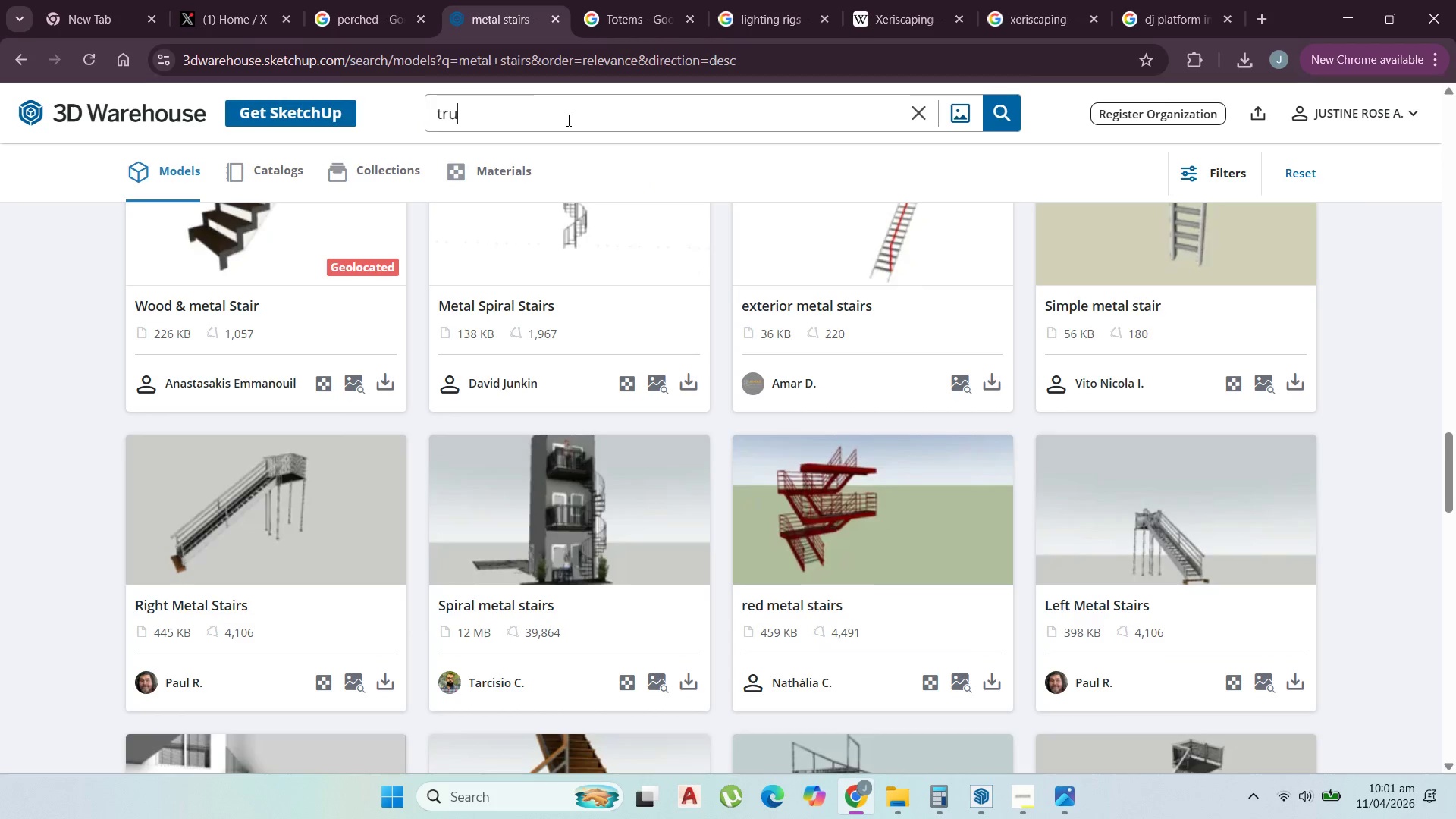 
type(sses)
 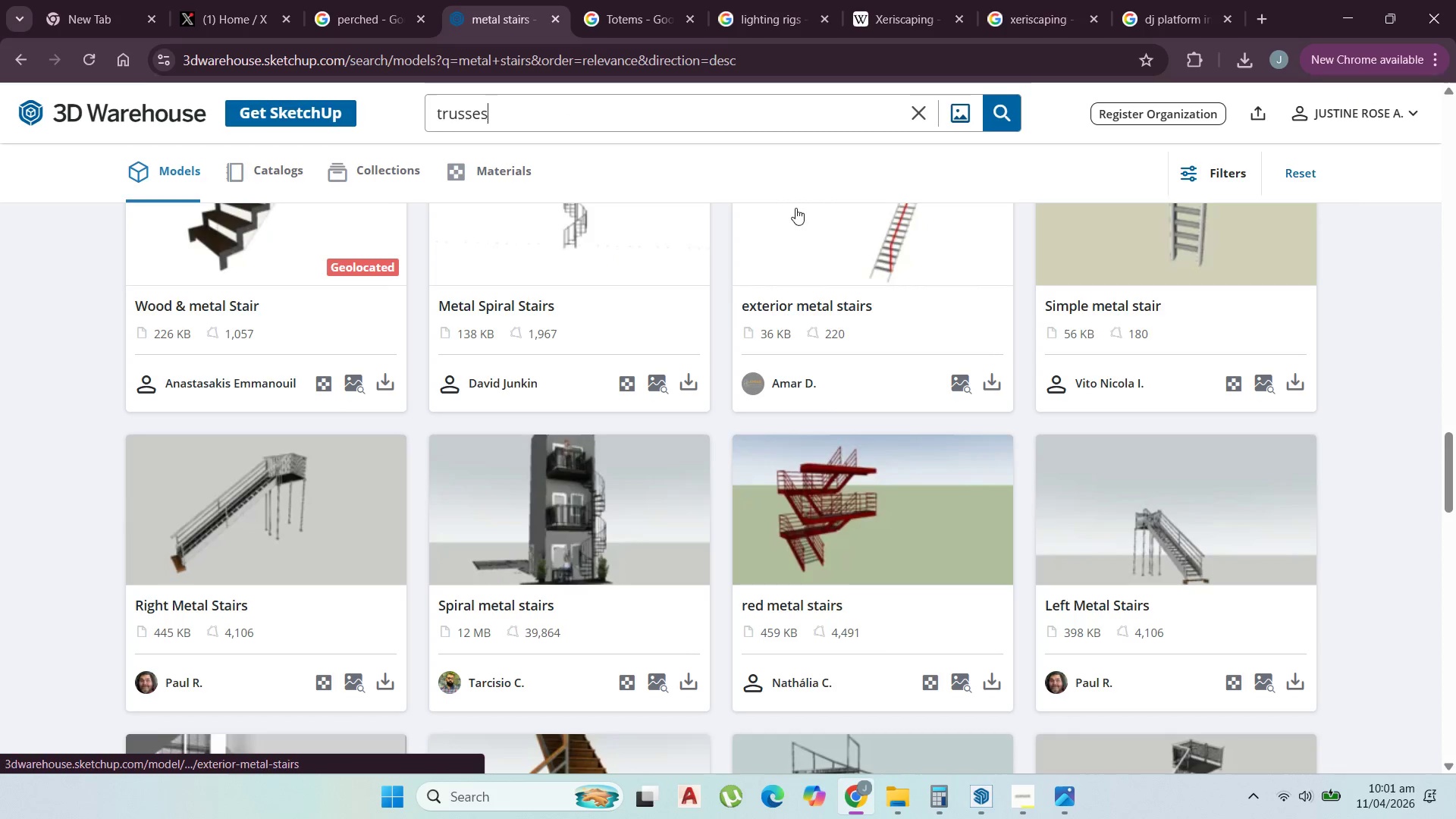 
left_click([1020, 99])
 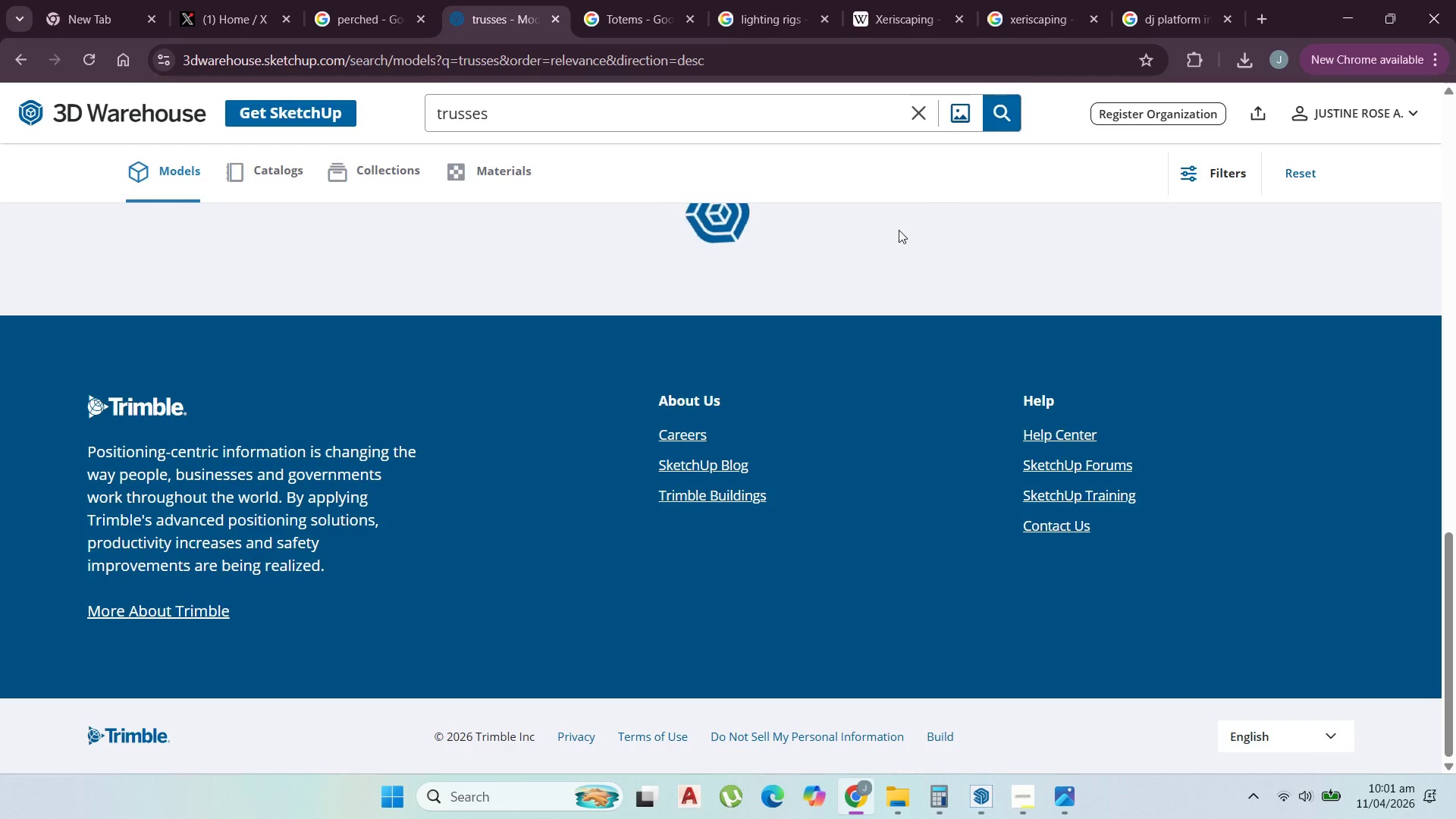 
scroll: coordinate [964, 355], scroll_direction: up, amount: 34.0
 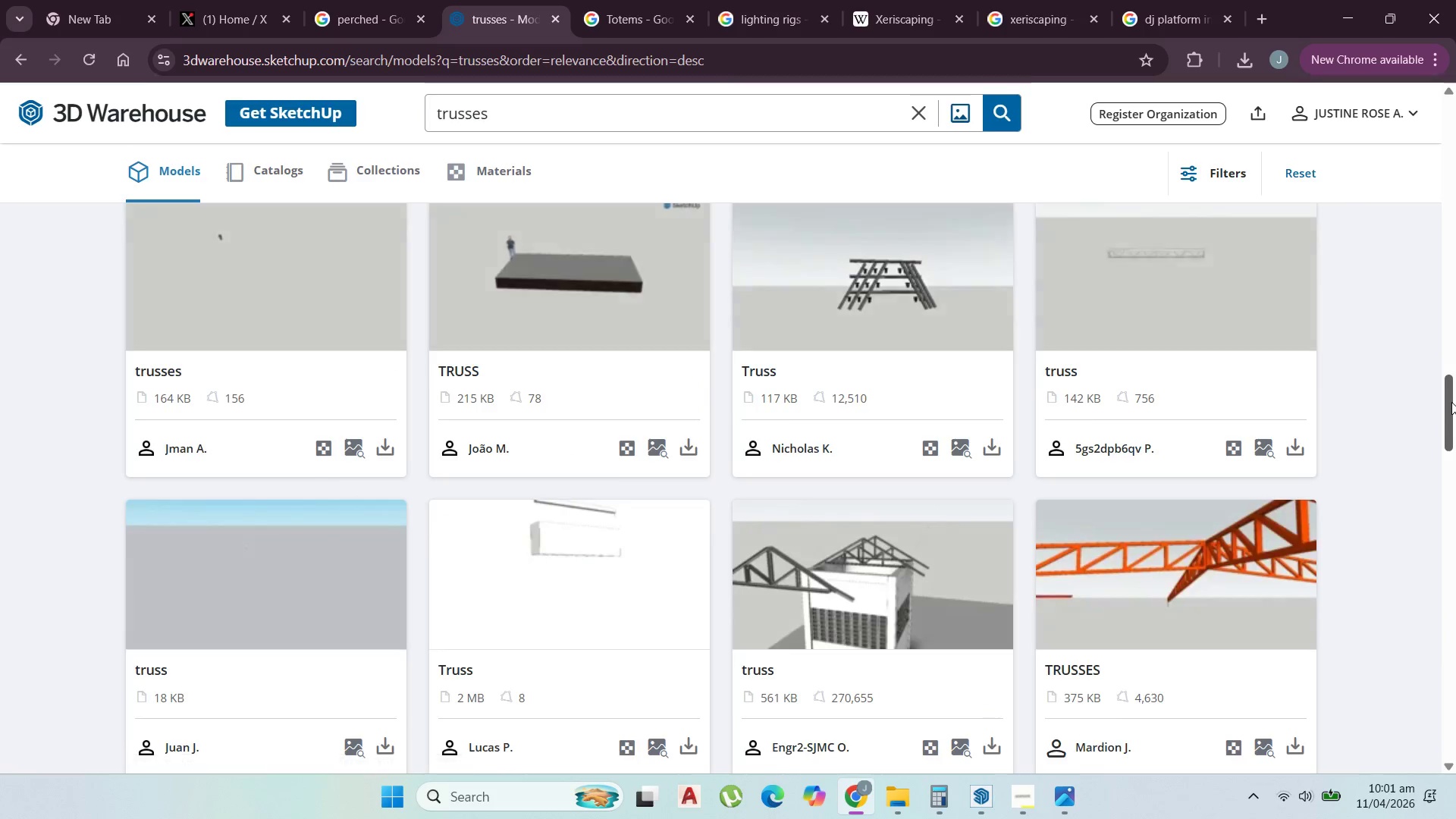 
left_click_drag(start_coordinate=[1451, 400], to_coordinate=[1455, 74])
 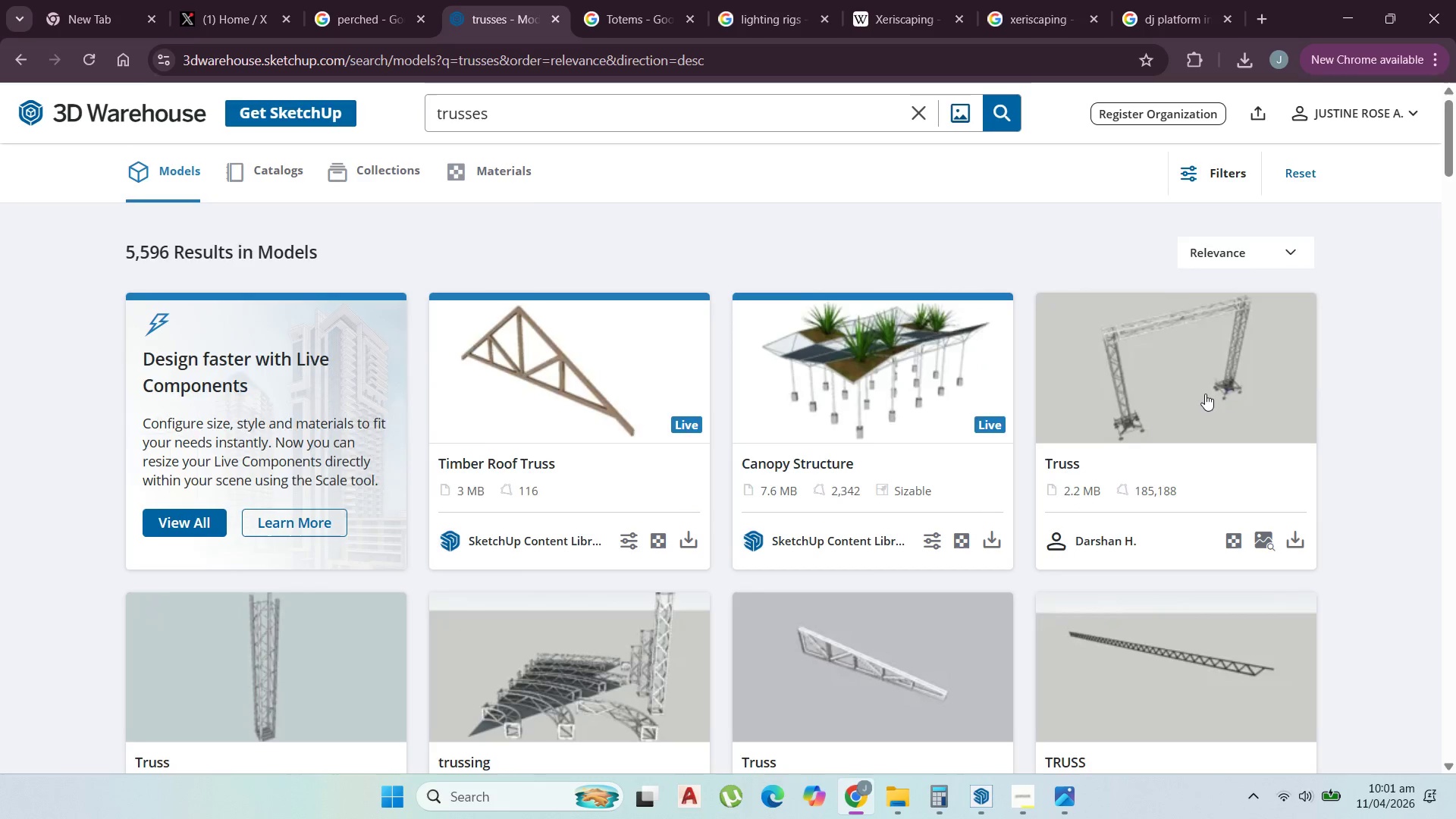 
scroll: coordinate [976, 497], scroll_direction: down, amount: 7.0
 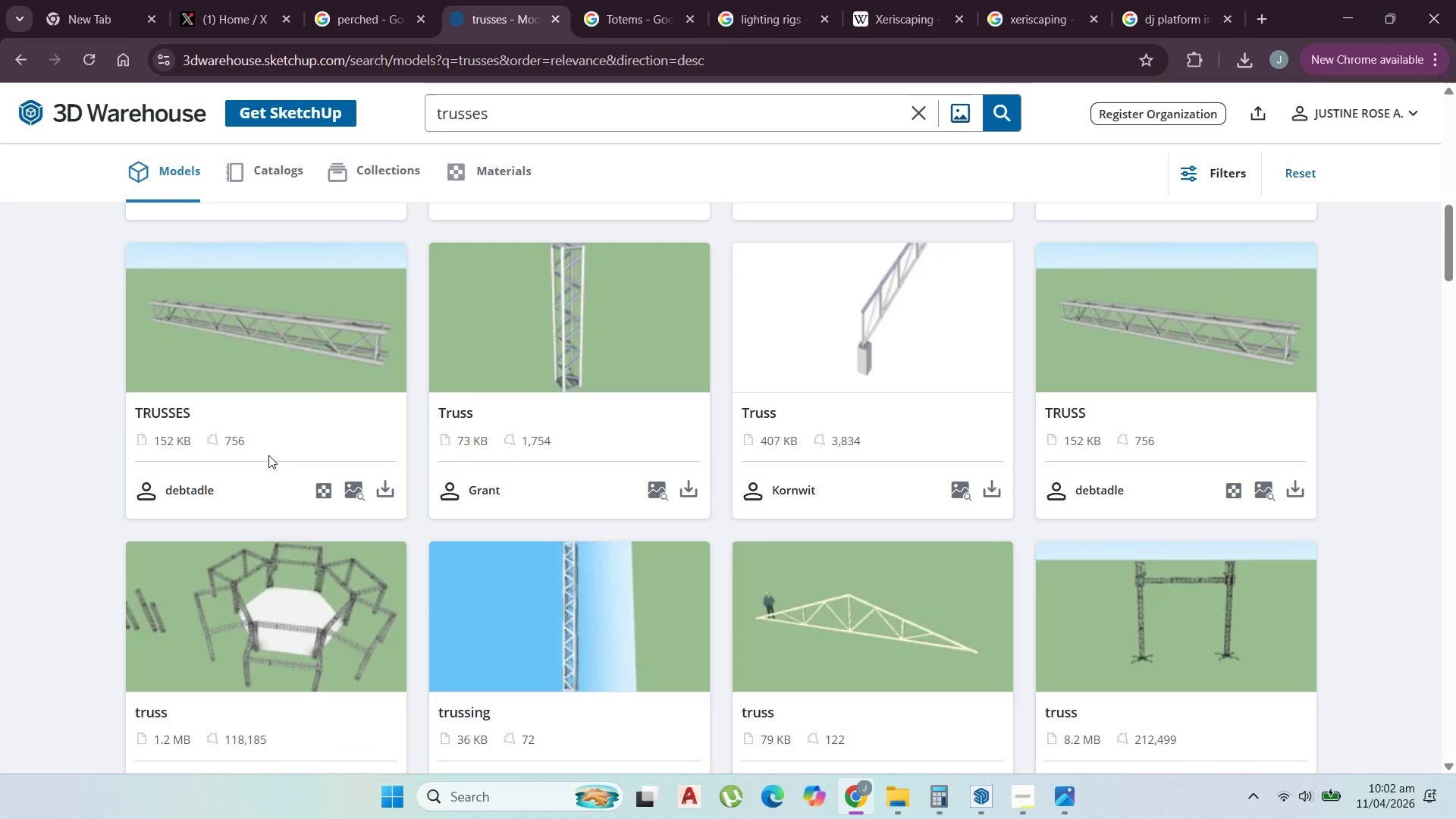 
left_click([382, 479])
 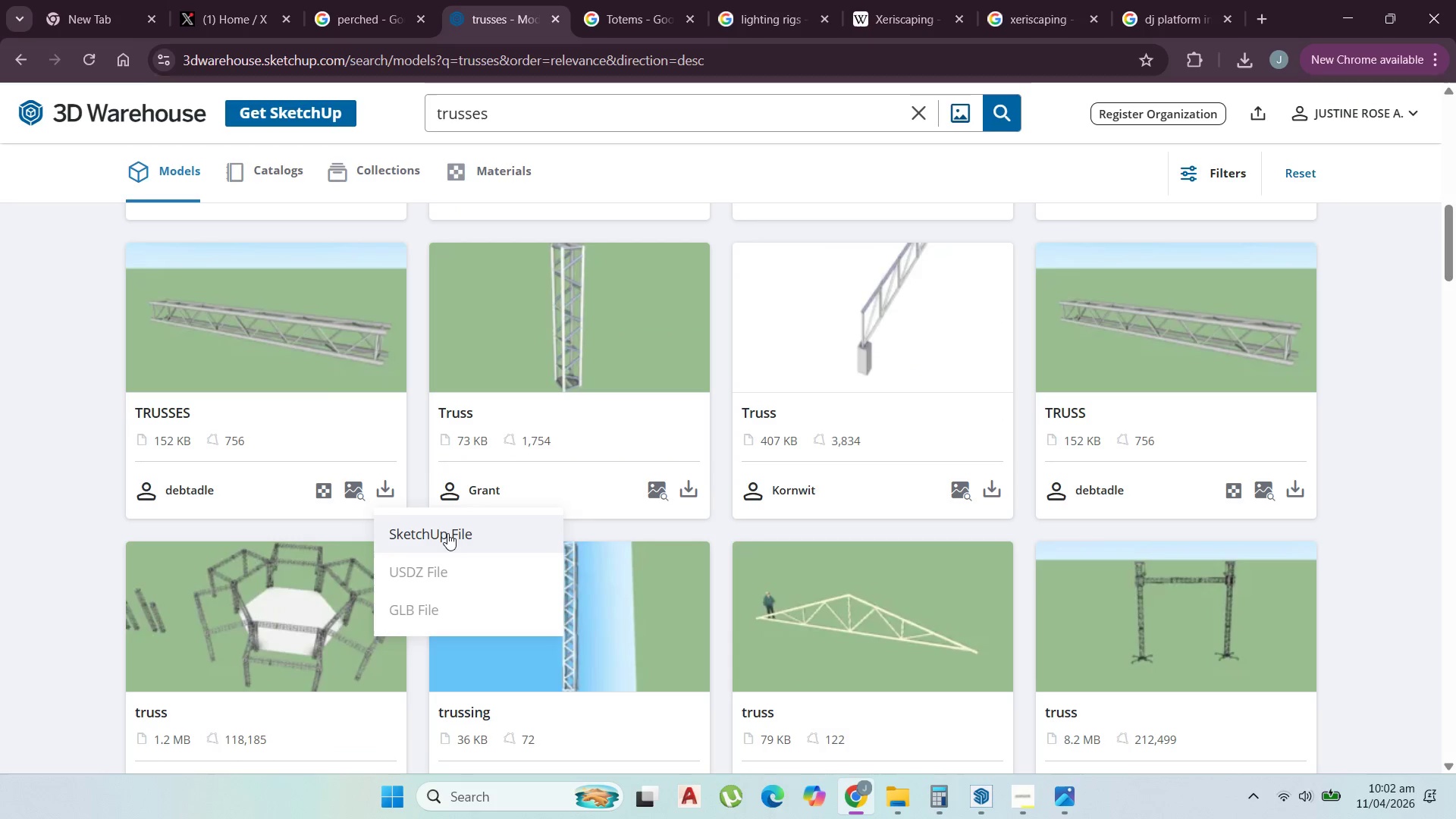 
left_click([447, 535])
 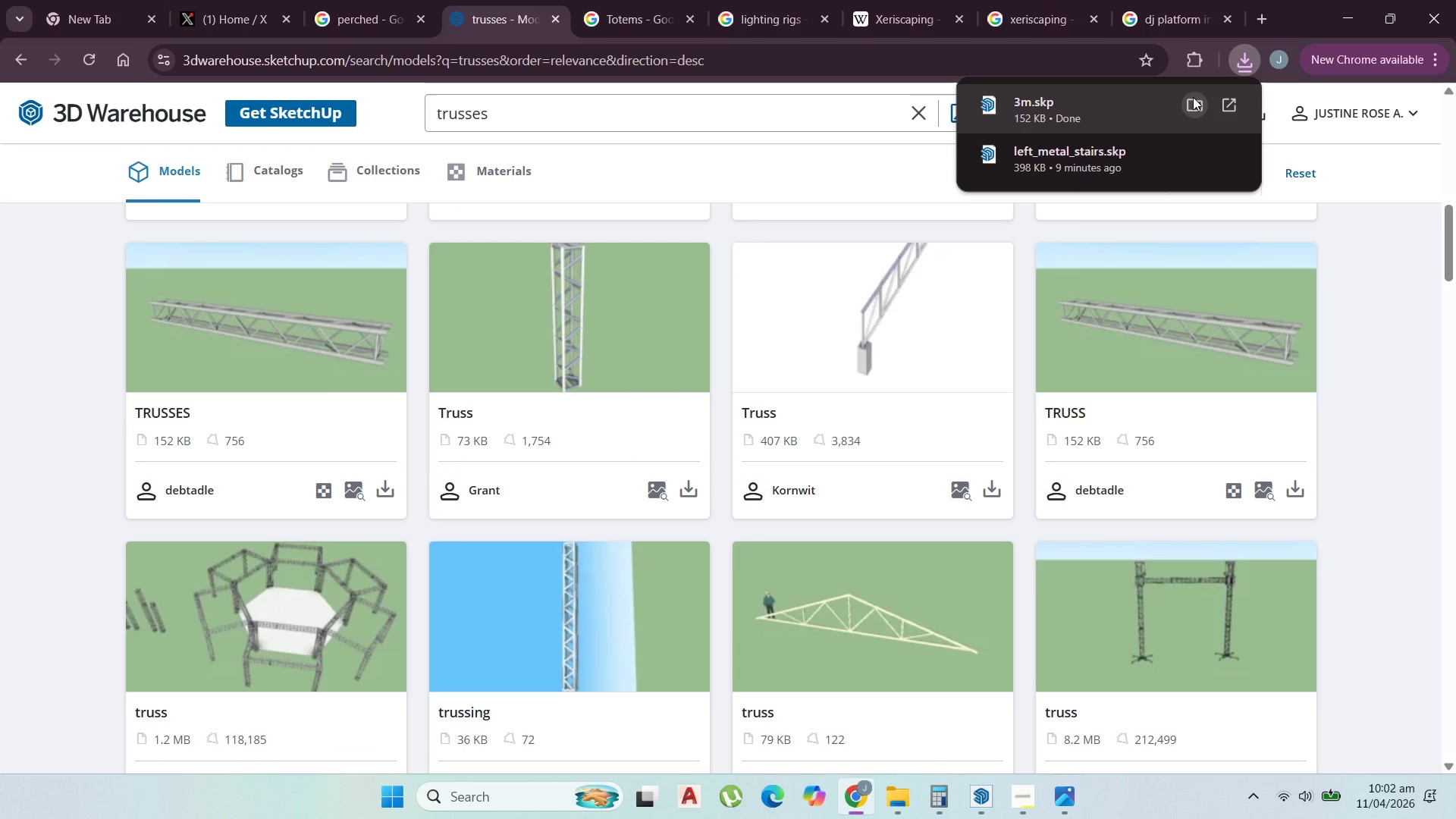 
left_click([1193, 97])
 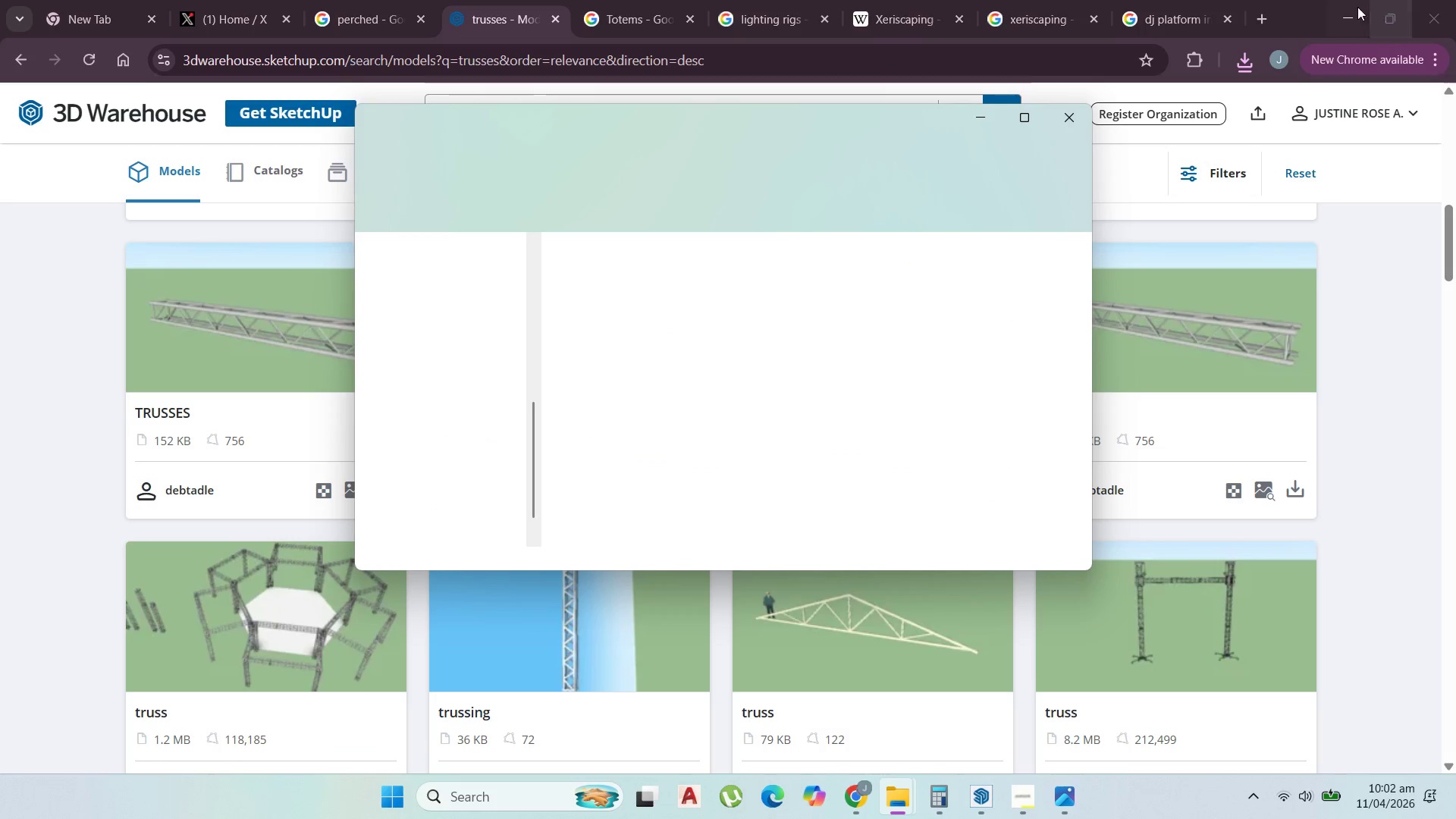 
left_click_drag(start_coordinate=[1354, 5], to_coordinate=[1353, 2])
 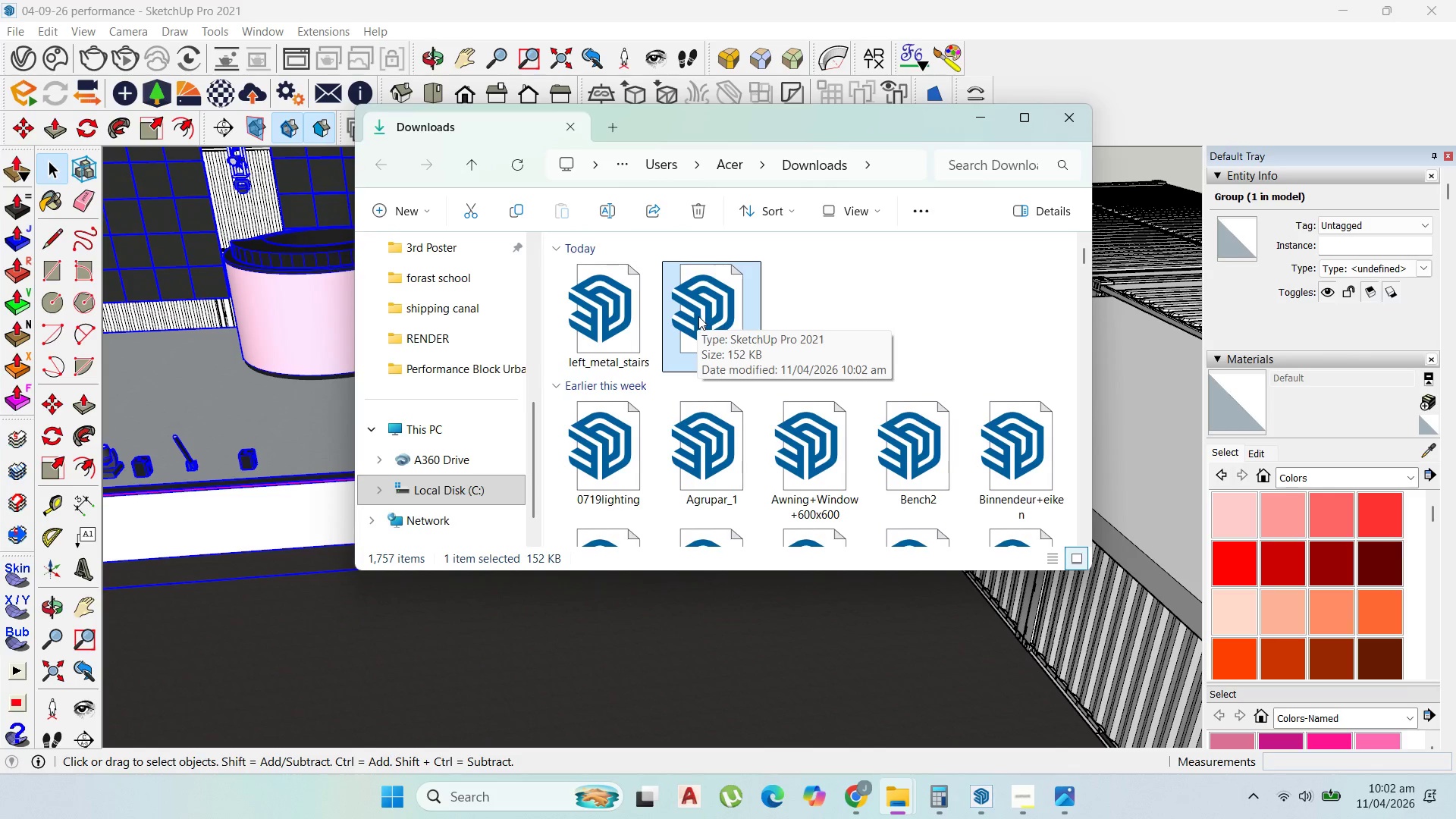 
left_click_drag(start_coordinate=[704, 319], to_coordinate=[851, 687])
 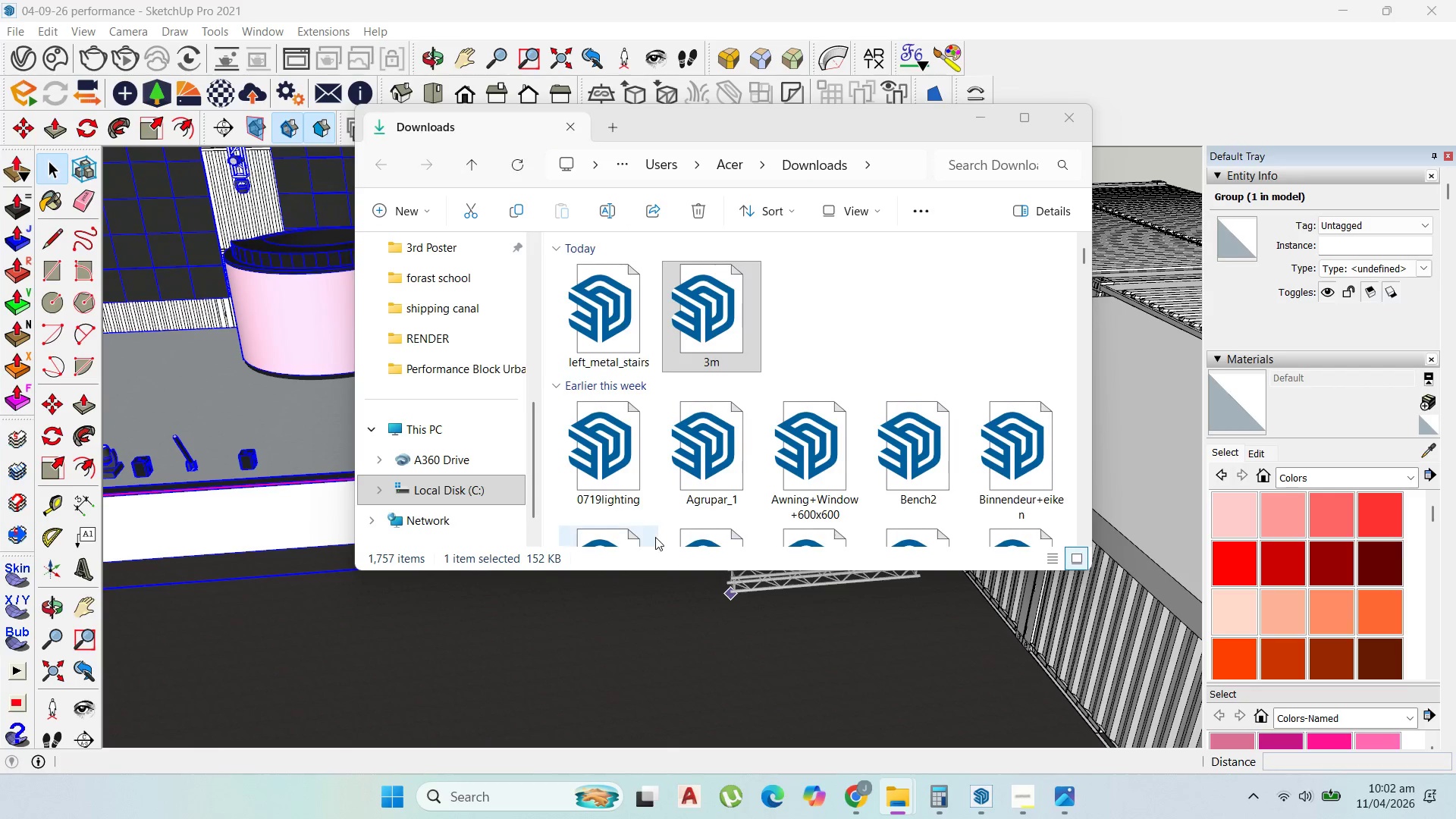 
scroll: coordinate [692, 462], scroll_direction: down, amount: 4.0
 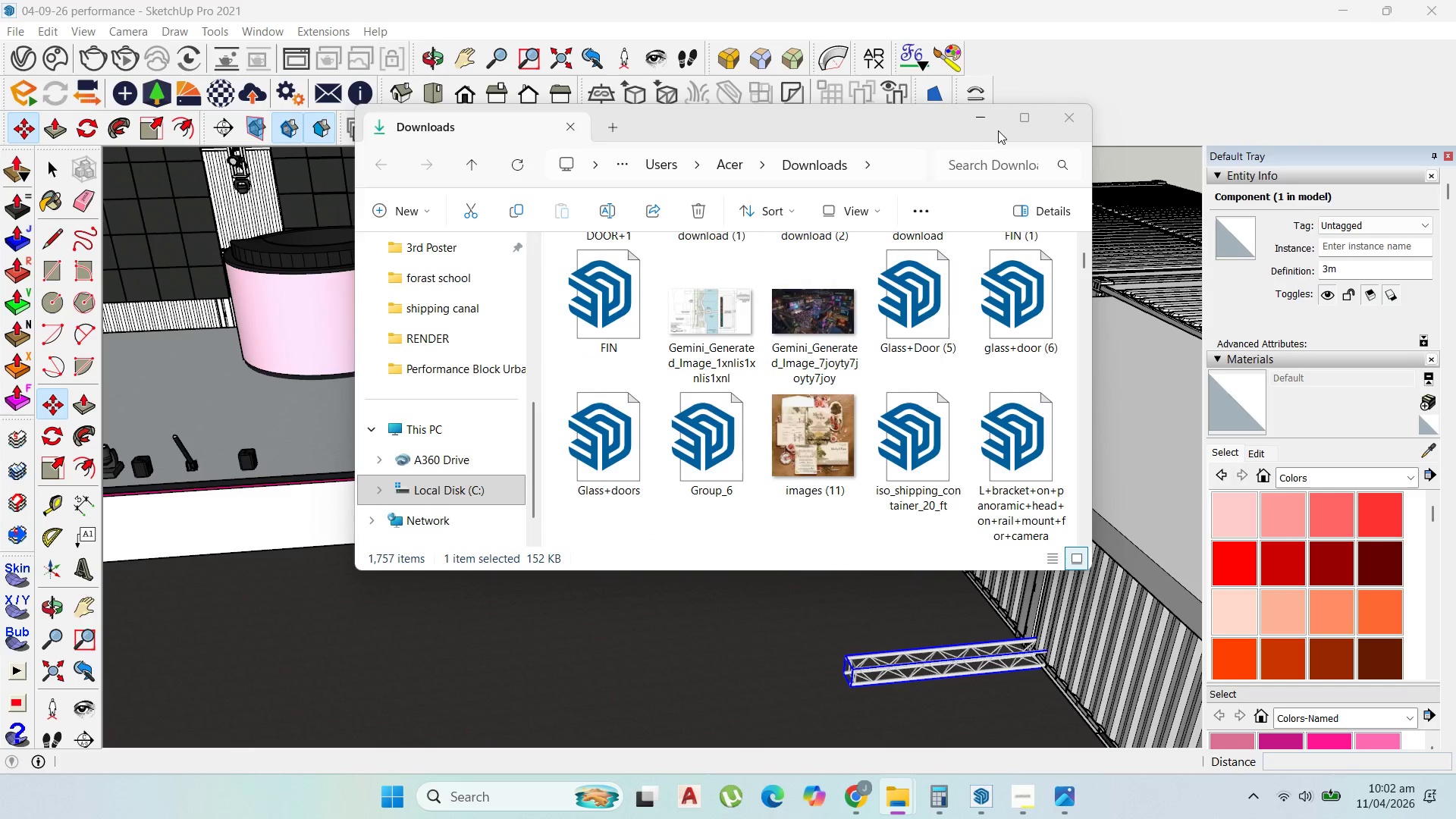 
left_click([990, 124])
 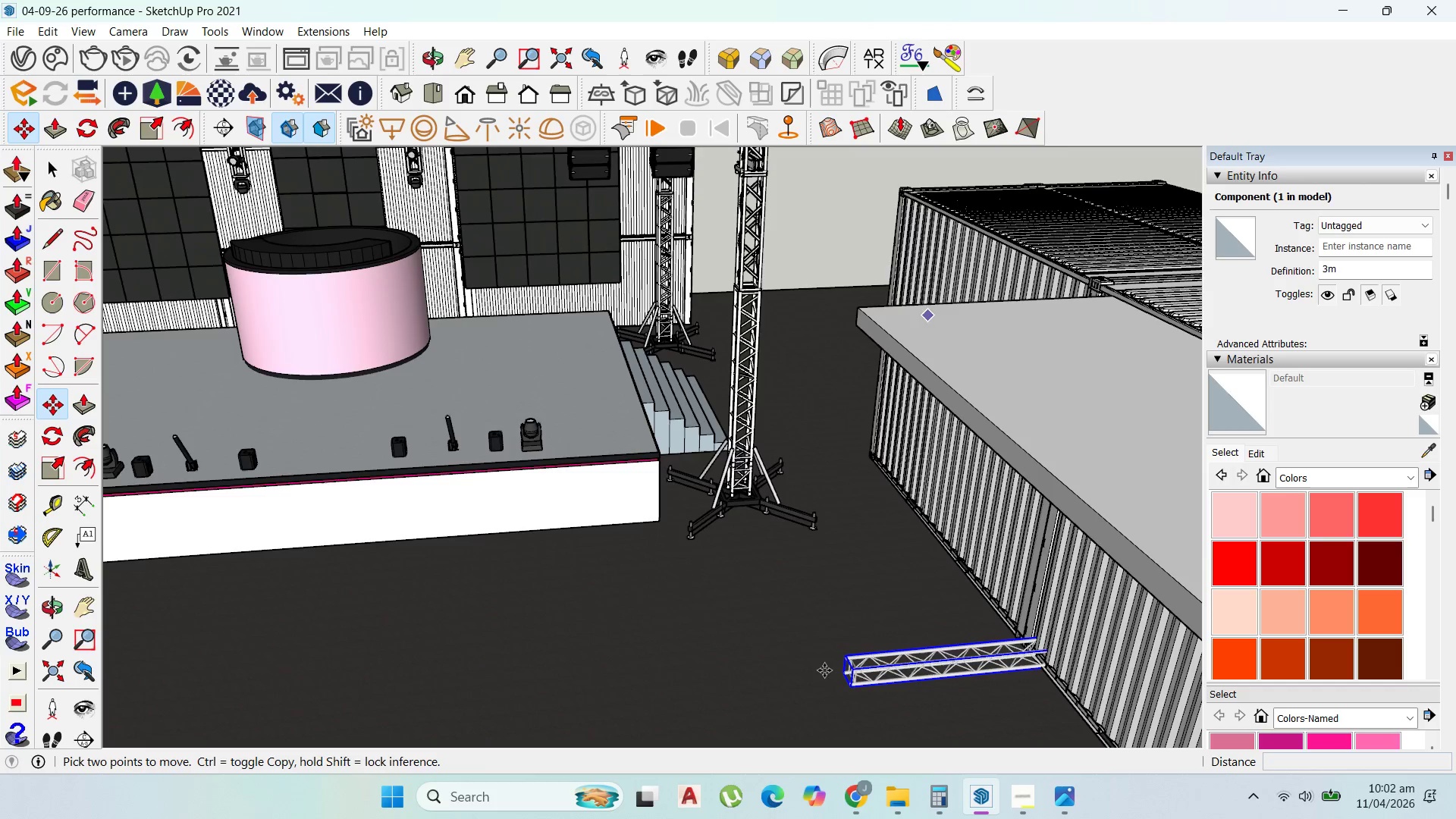 
left_click([851, 654])
 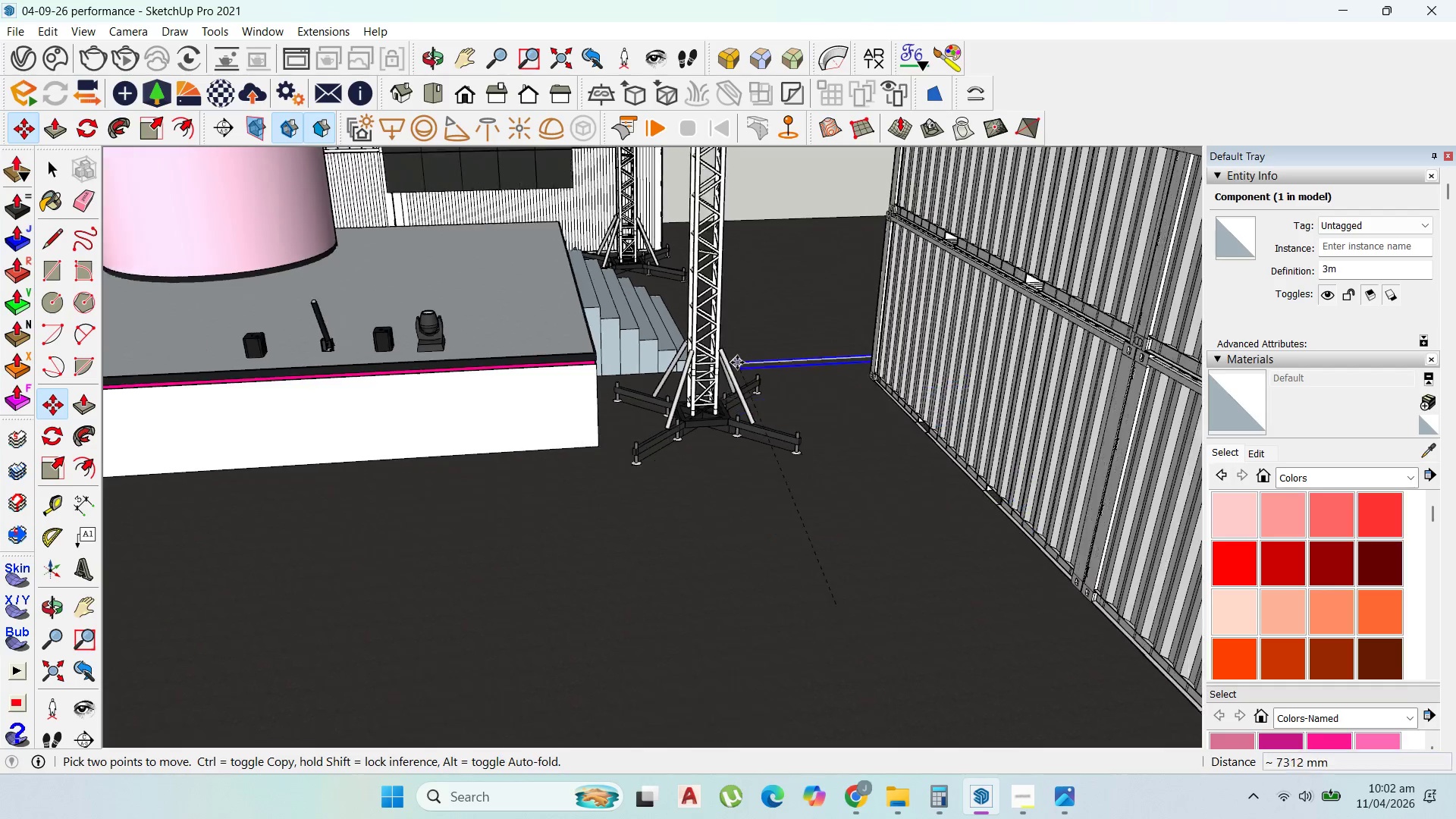 
scroll: coordinate [845, 661], scroll_direction: up, amount: 5.0
 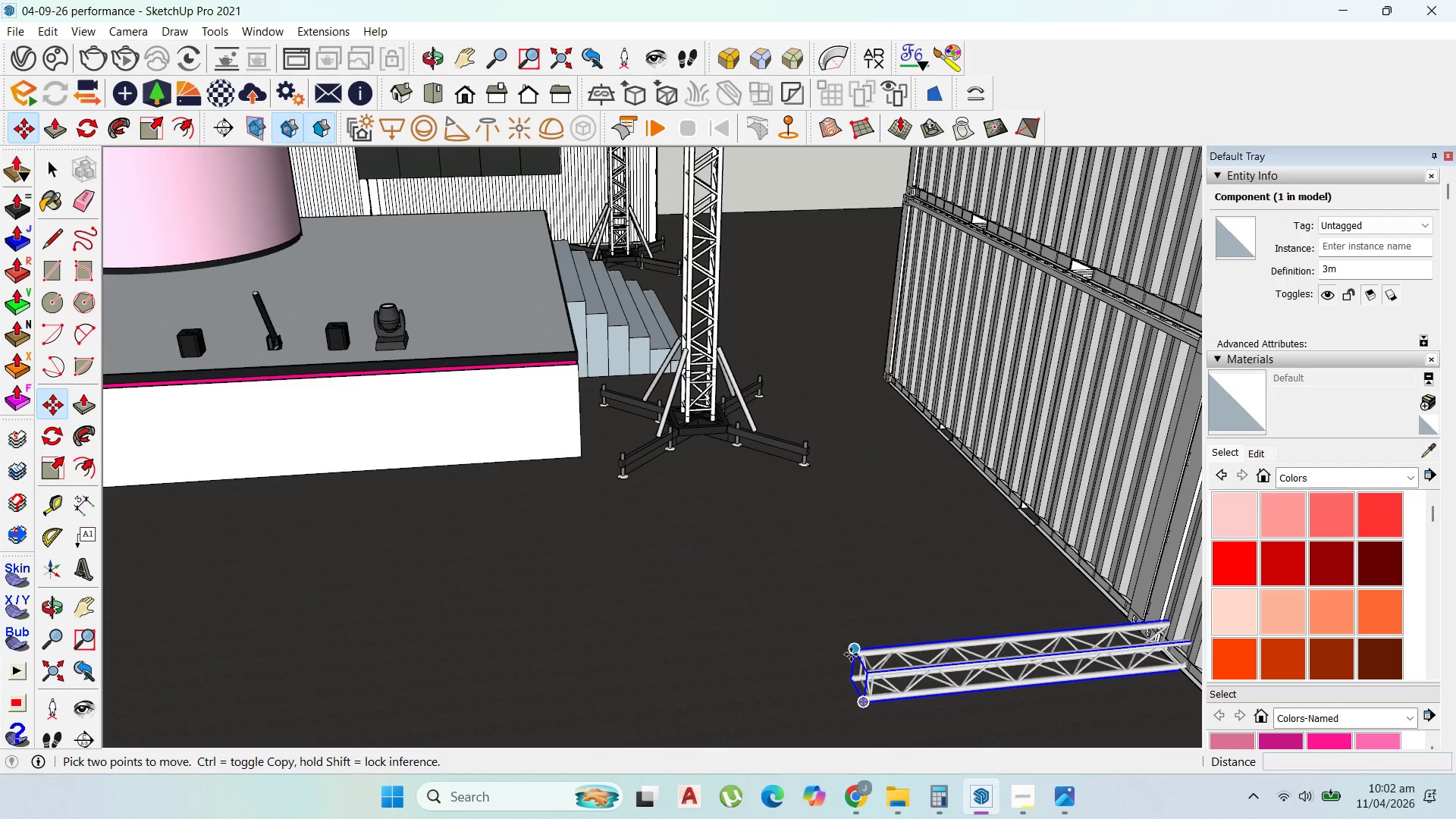 
scroll: coordinate [752, 347], scroll_direction: down, amount: 18.0
 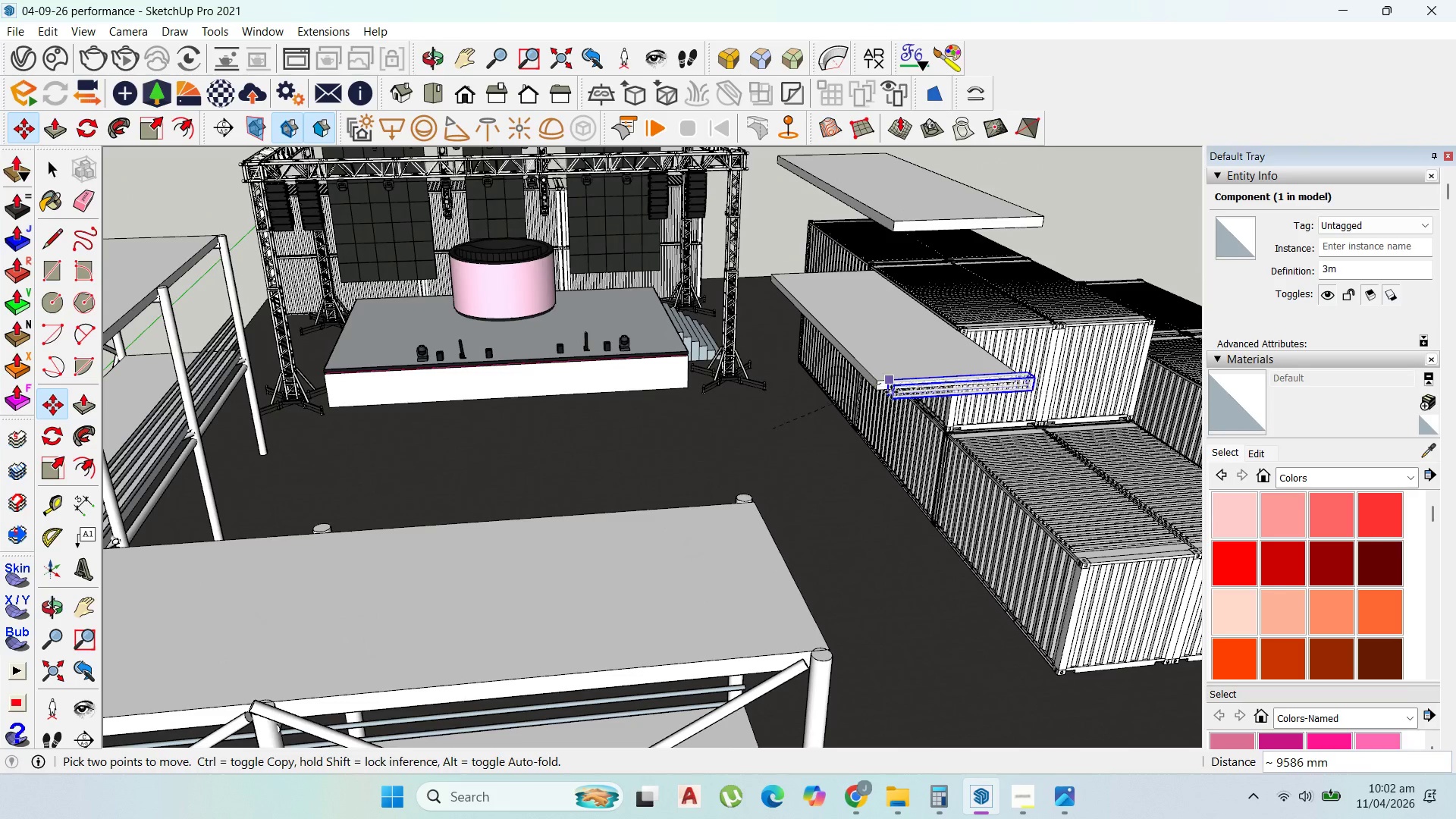 
scroll: coordinate [891, 393], scroll_direction: up, amount: 1.0
 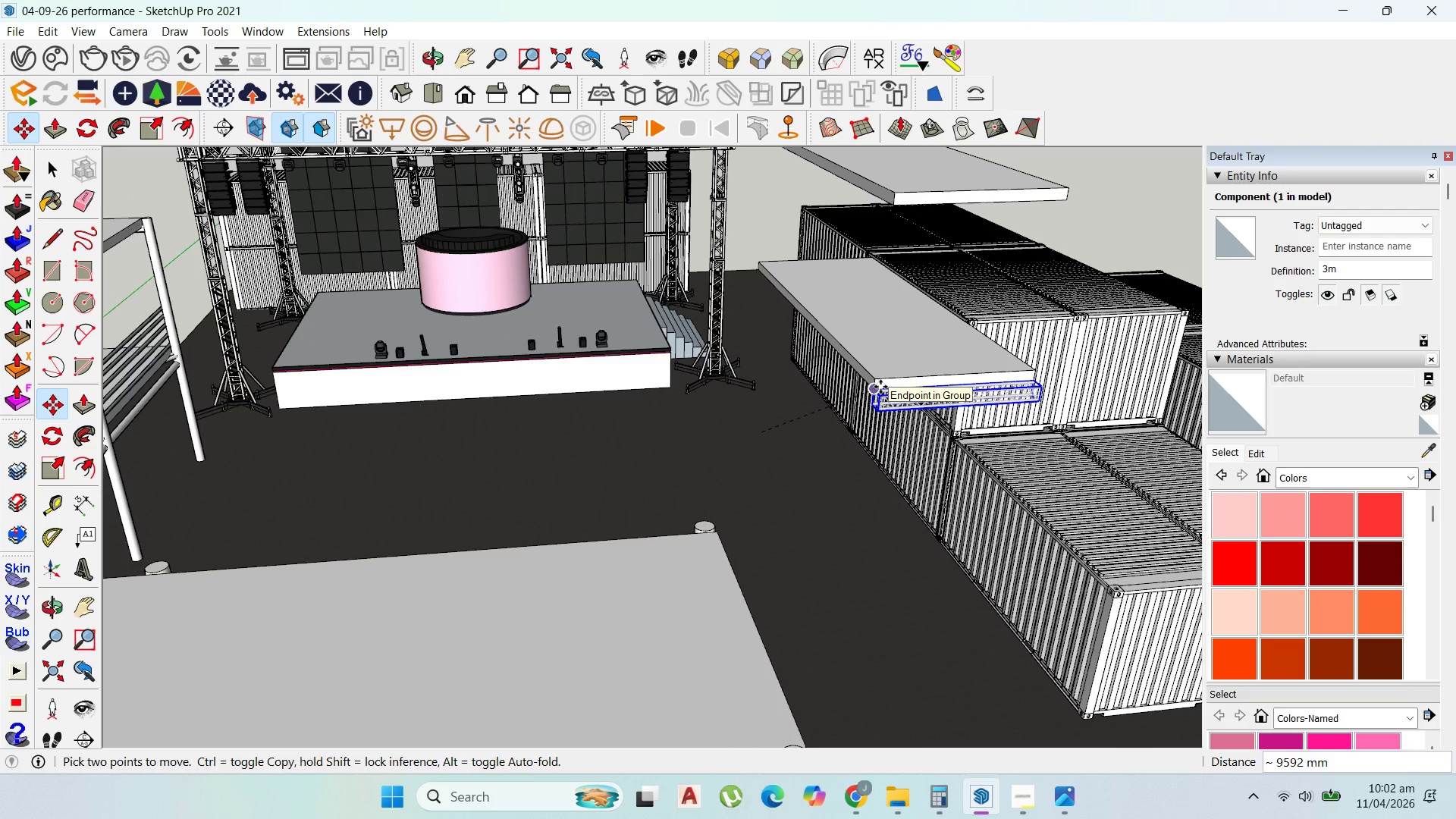 
left_click([880, 387])
 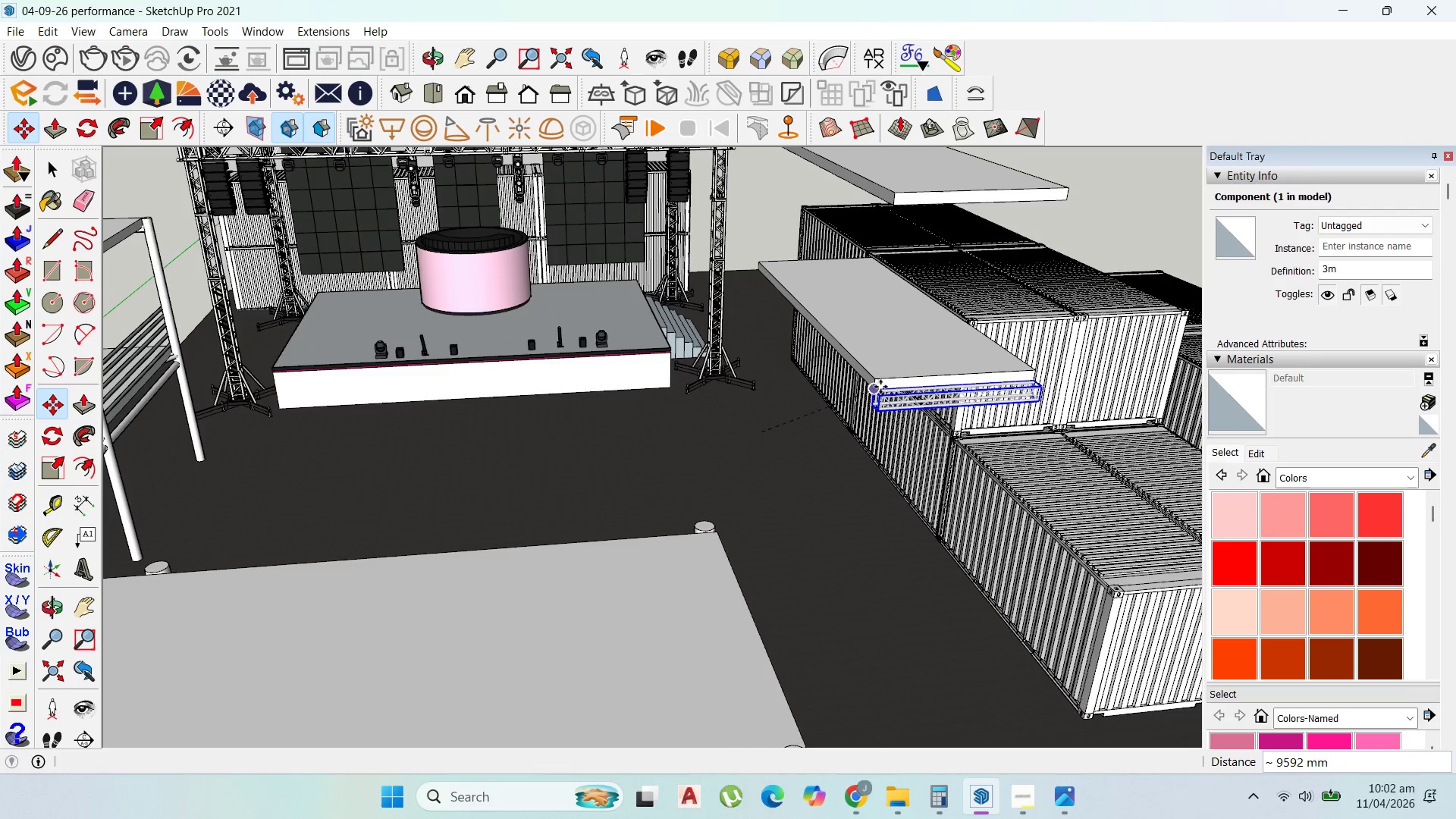 
scroll: coordinate [886, 402], scroll_direction: up, amount: 9.0
 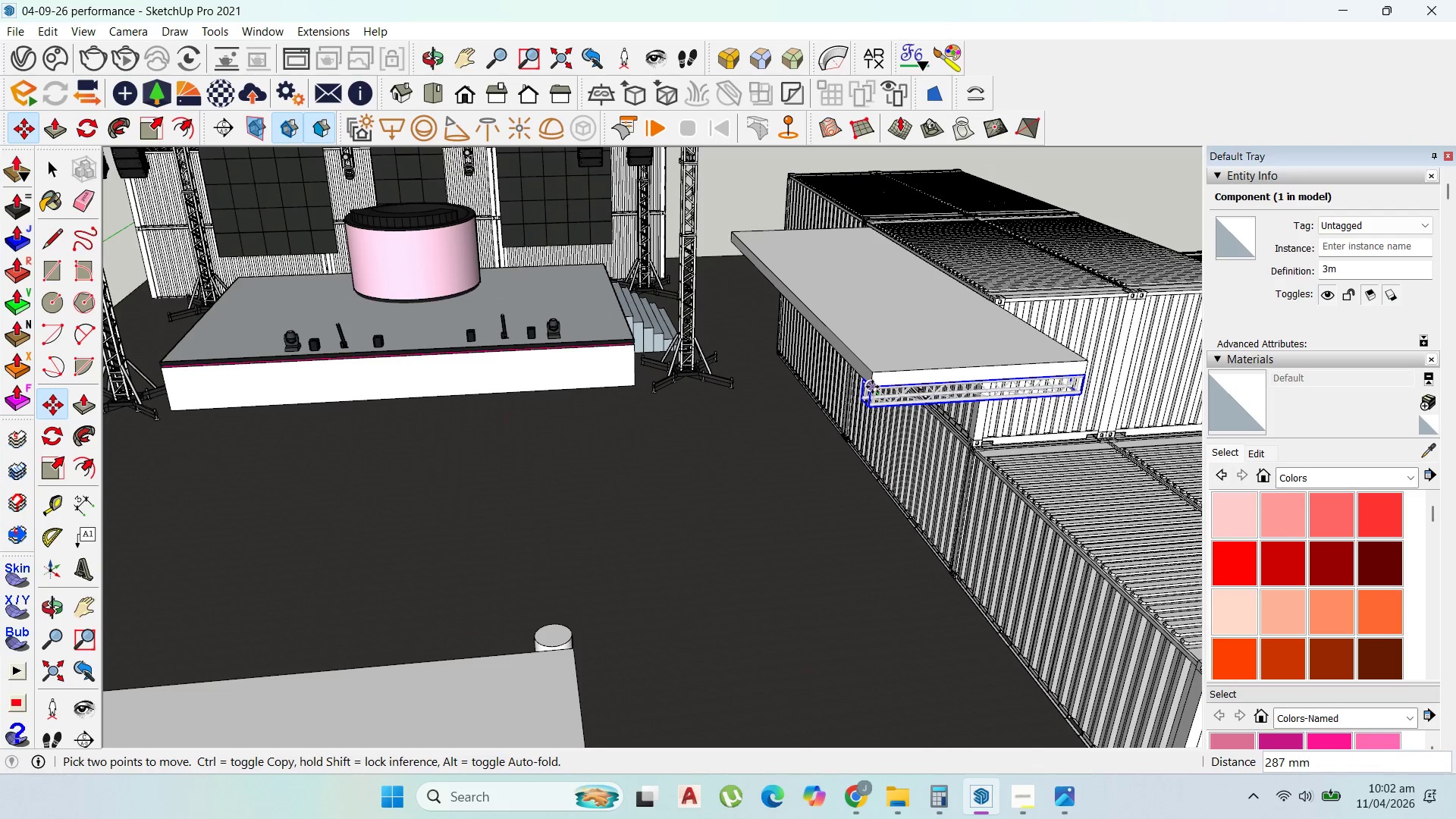 
left_click([872, 387])
 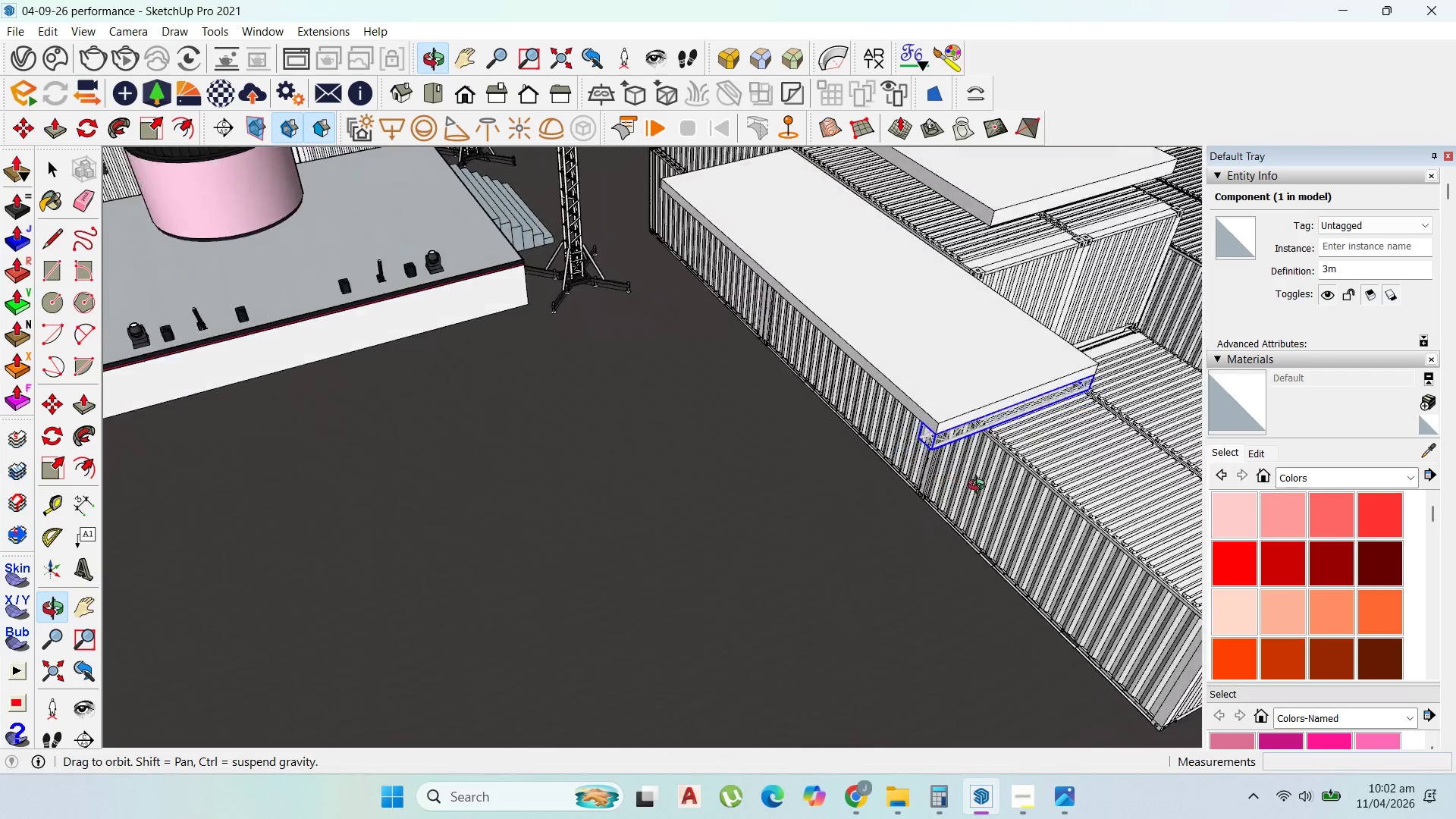 
scroll: coordinate [951, 428], scroll_direction: up, amount: 7.0
 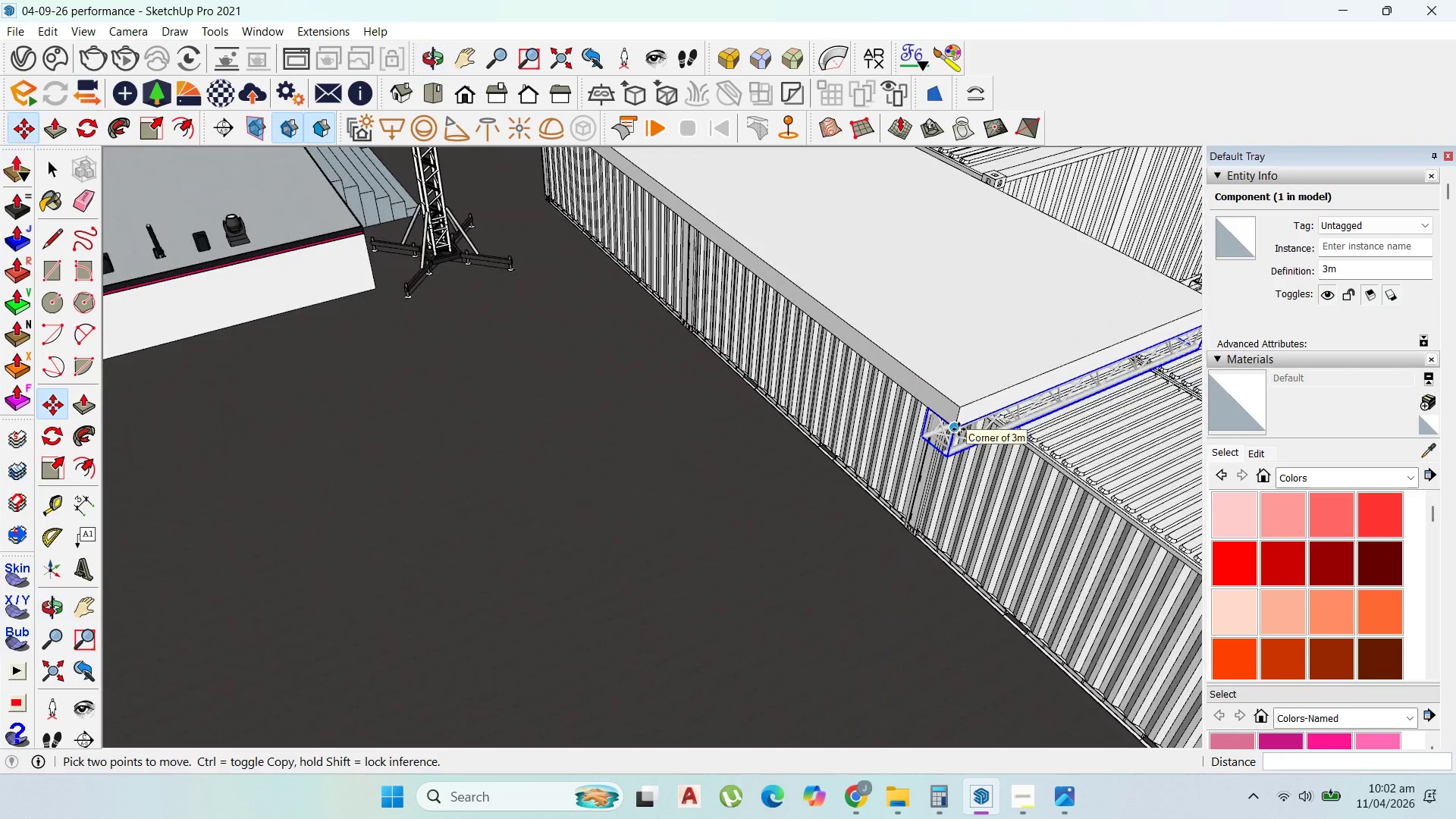 
left_click([959, 429])
 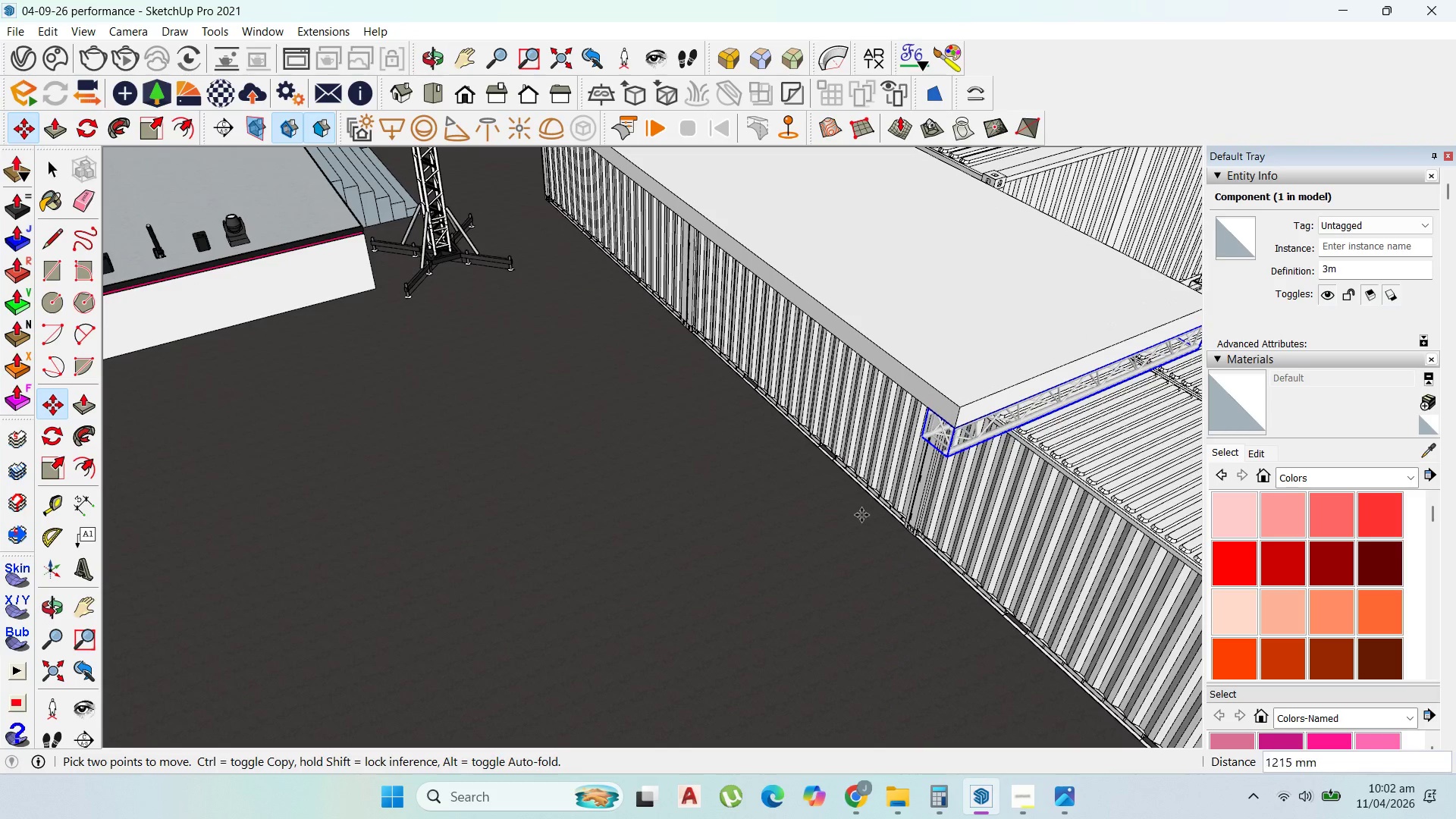 
scroll: coordinate [861, 532], scroll_direction: down, amount: 3.0
 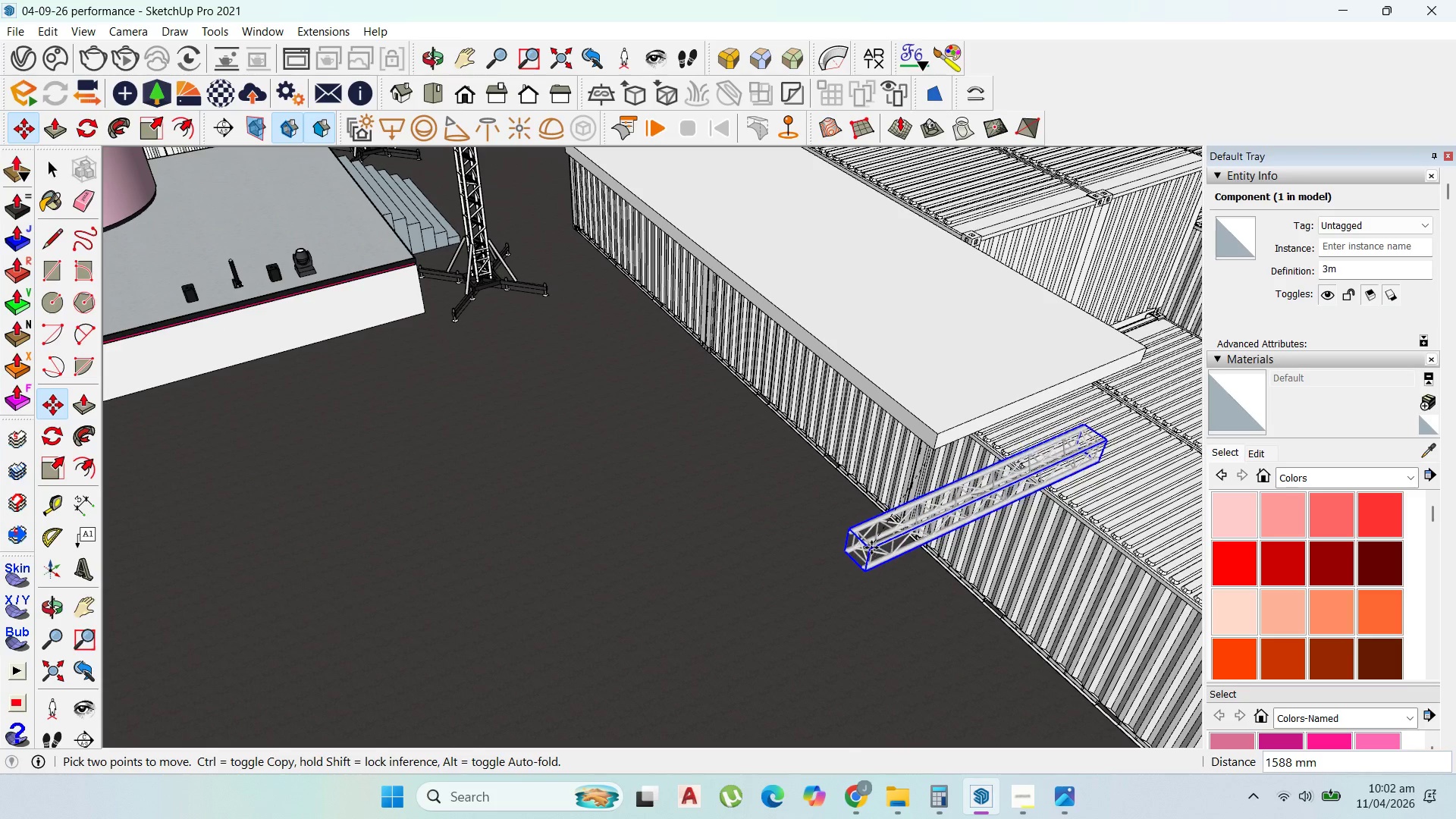 
key(Control+ControlLeft)
 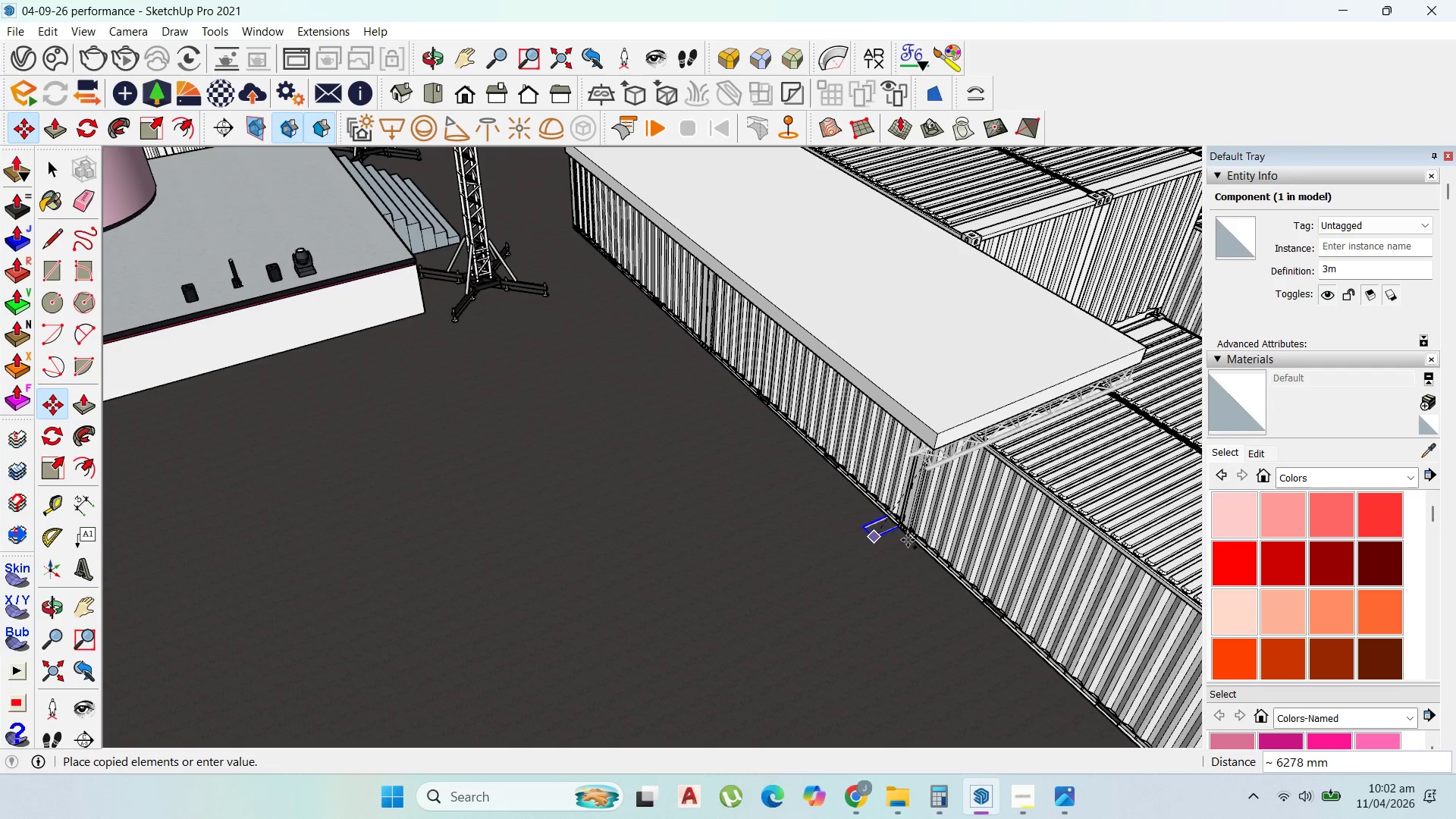 
scroll: coordinate [905, 543], scroll_direction: down, amount: 3.0
 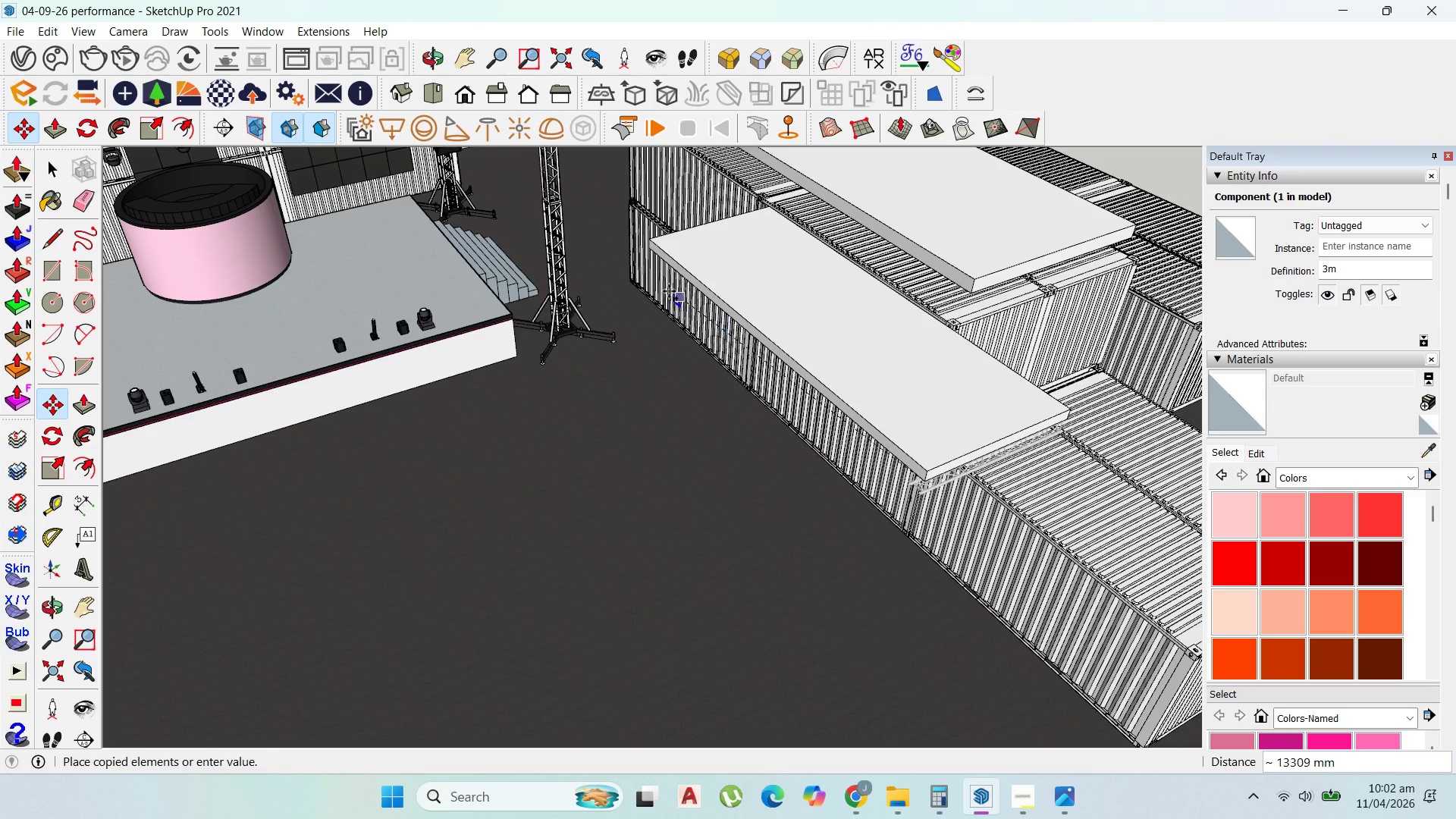 
scroll: coordinate [667, 287], scroll_direction: up, amount: 3.0
 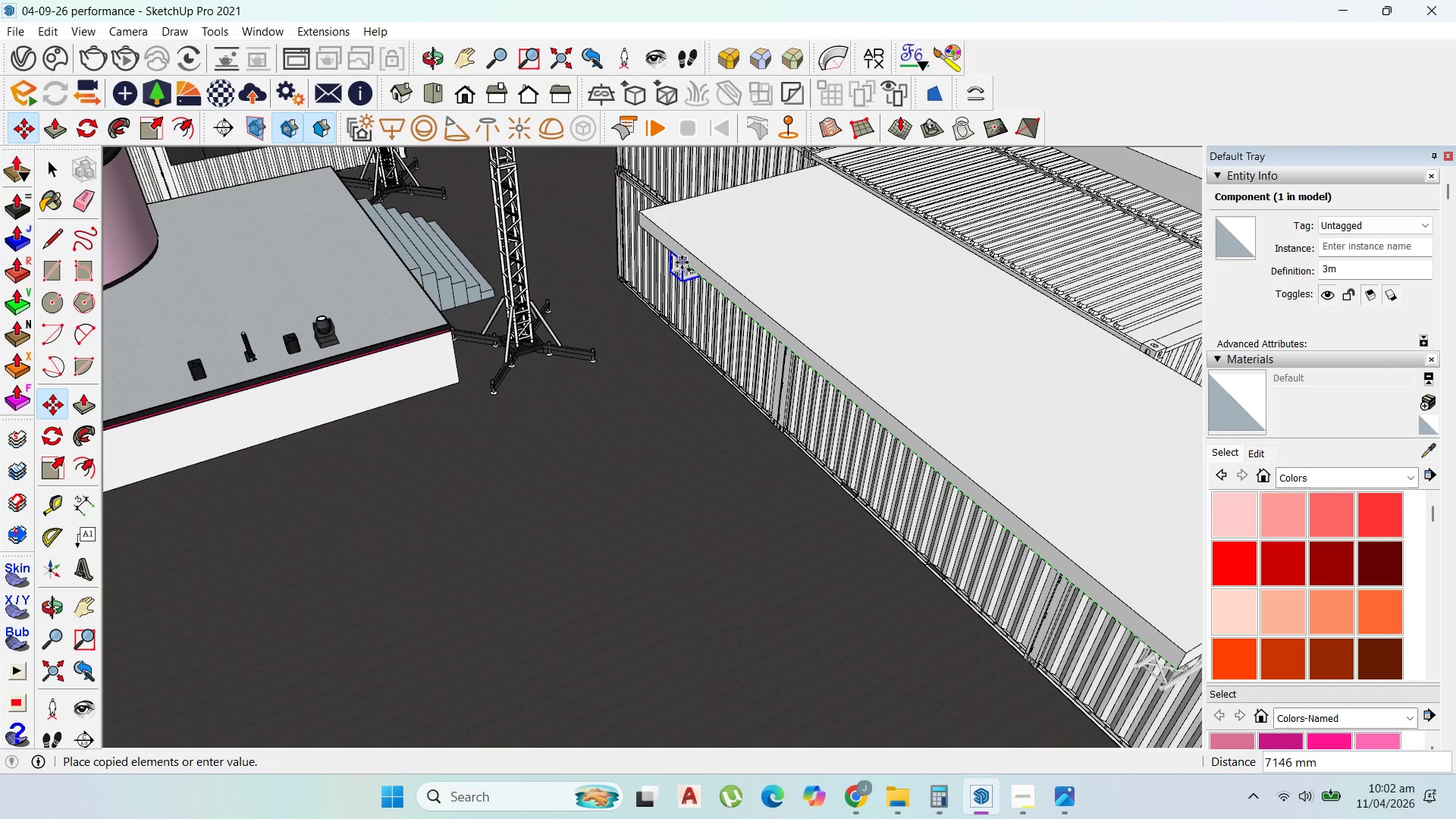 
left_click([682, 262])
 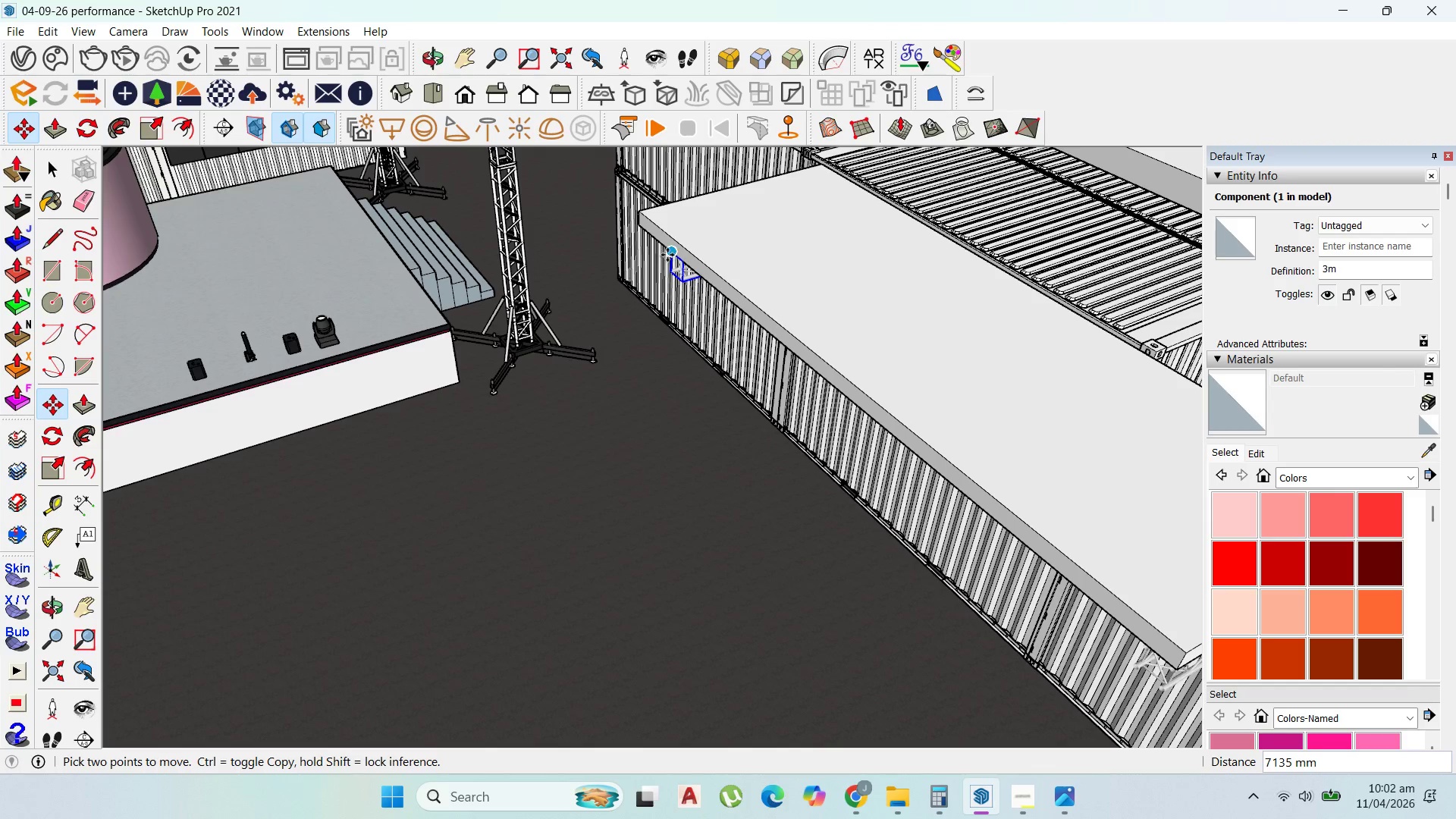 
left_click([667, 254])
 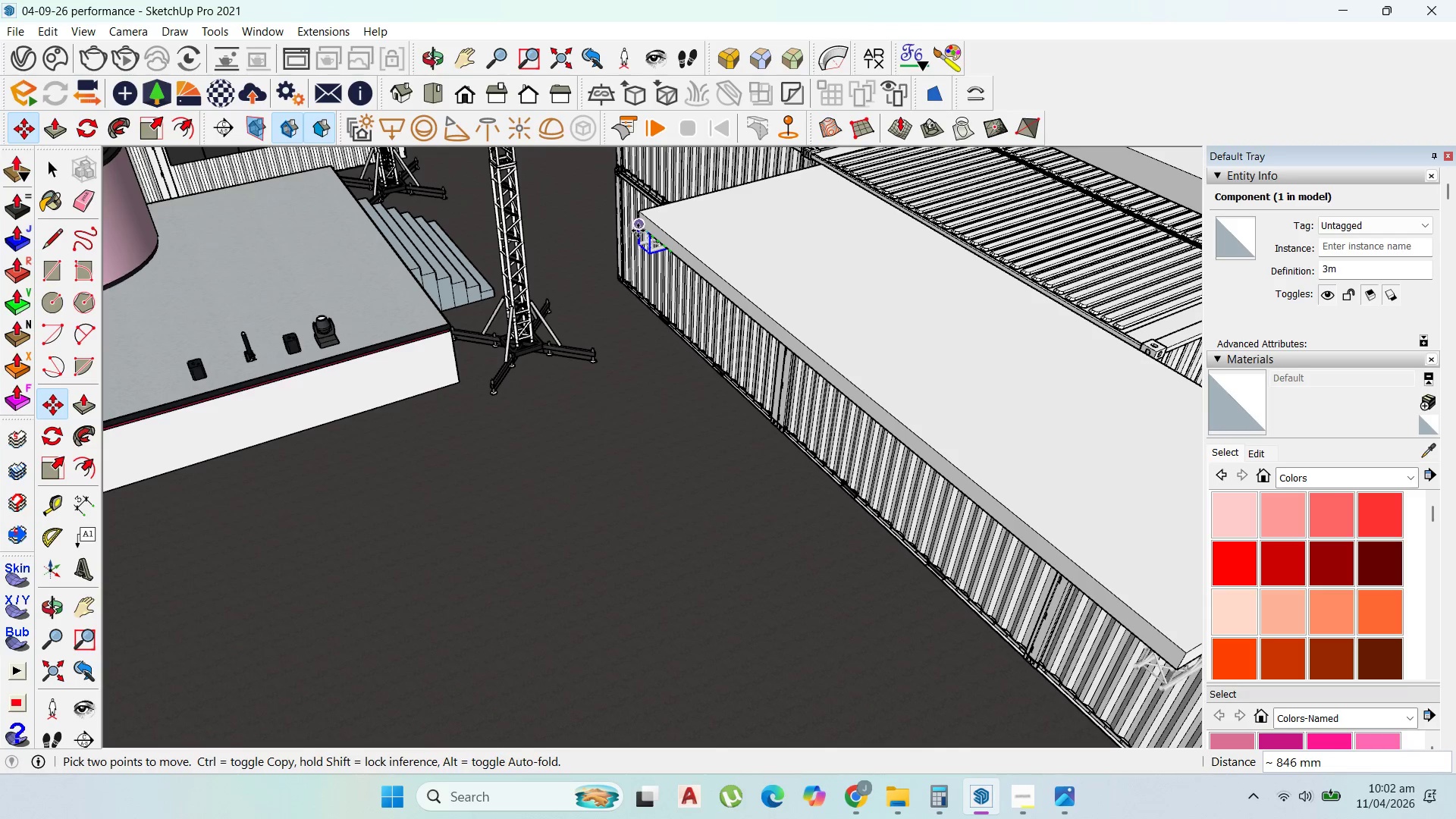 
left_click([638, 231])
 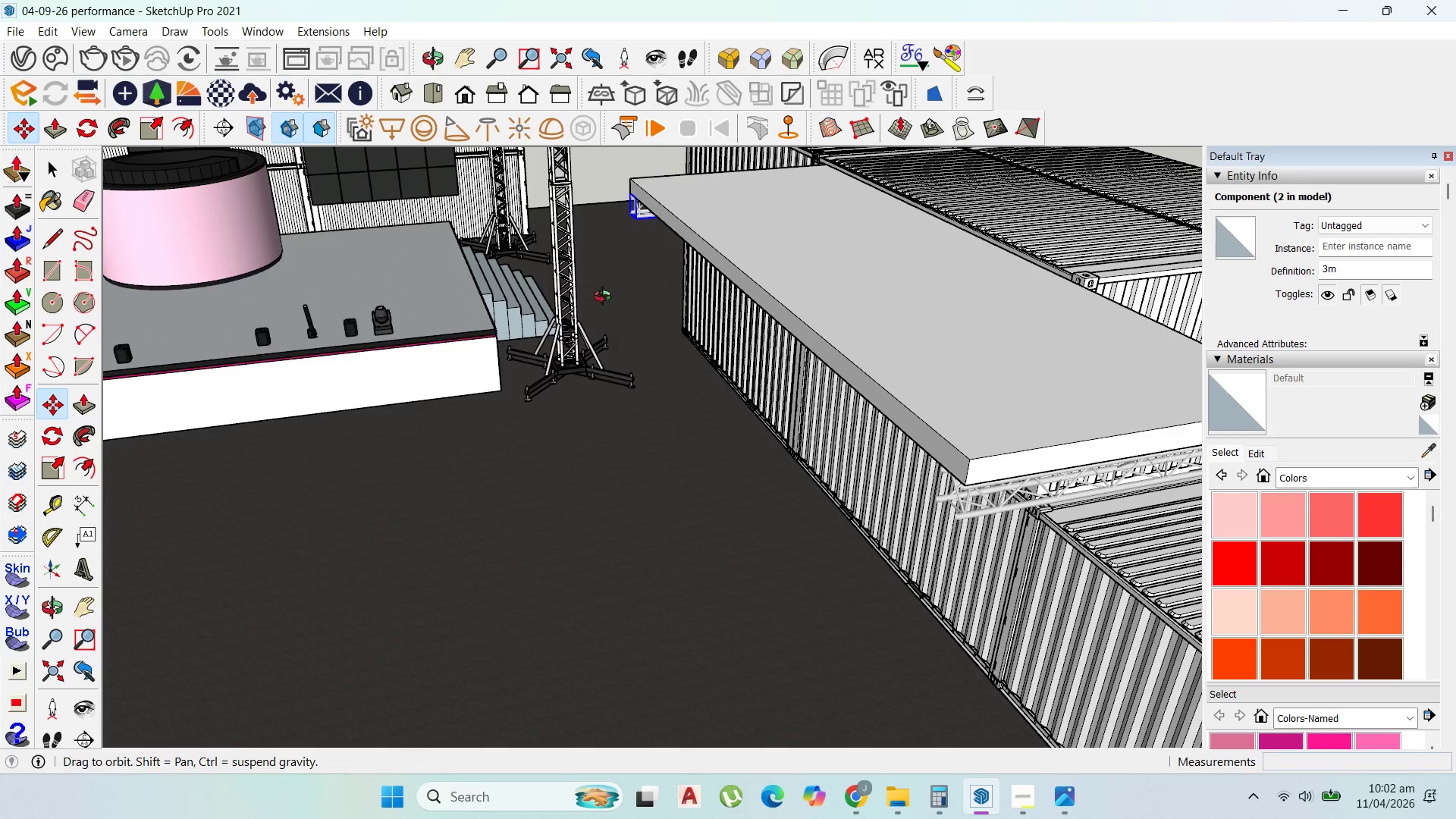 
scroll: coordinate [1122, 532], scroll_direction: down, amount: 23.0
 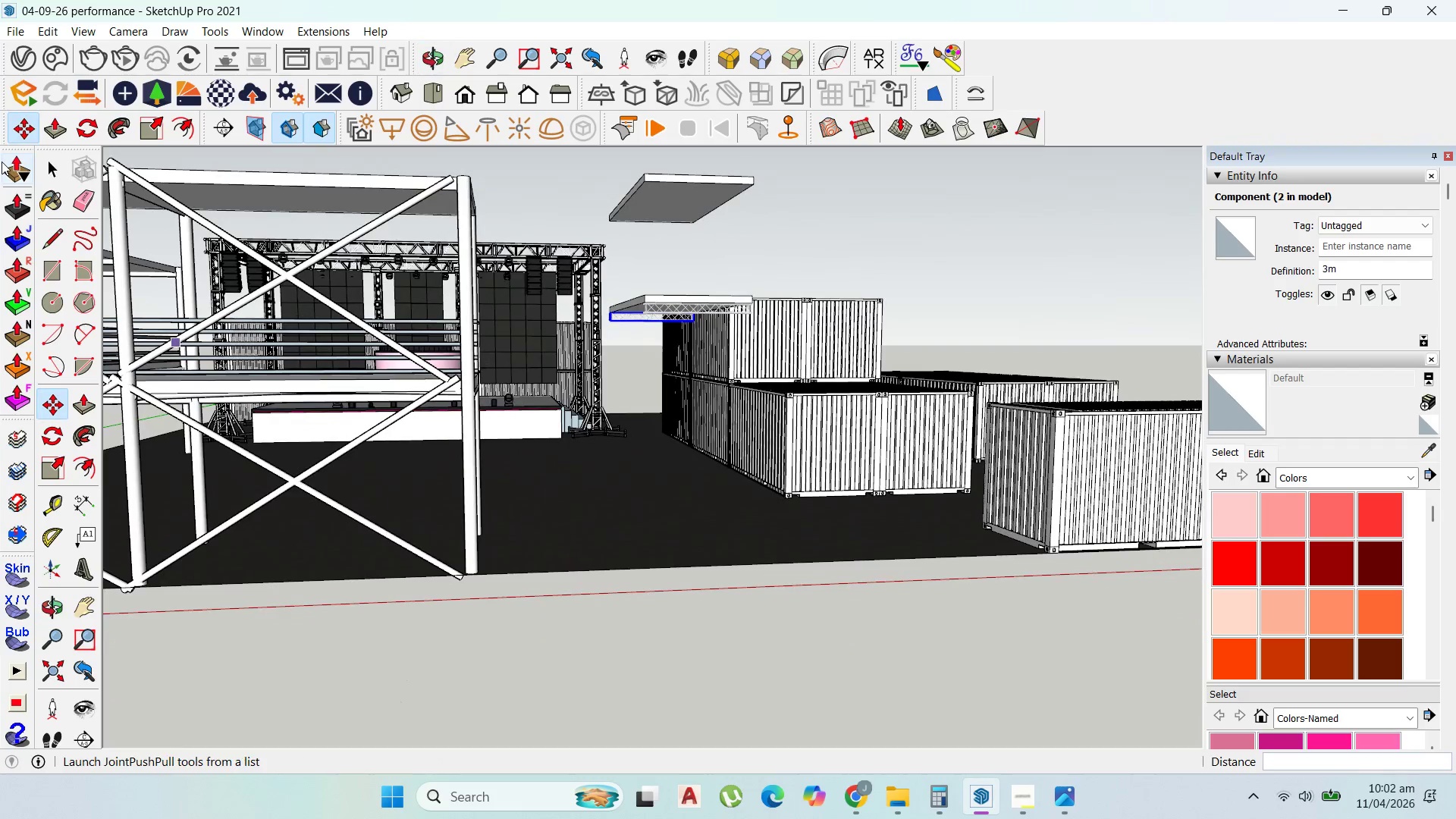 
left_click([668, 203])
 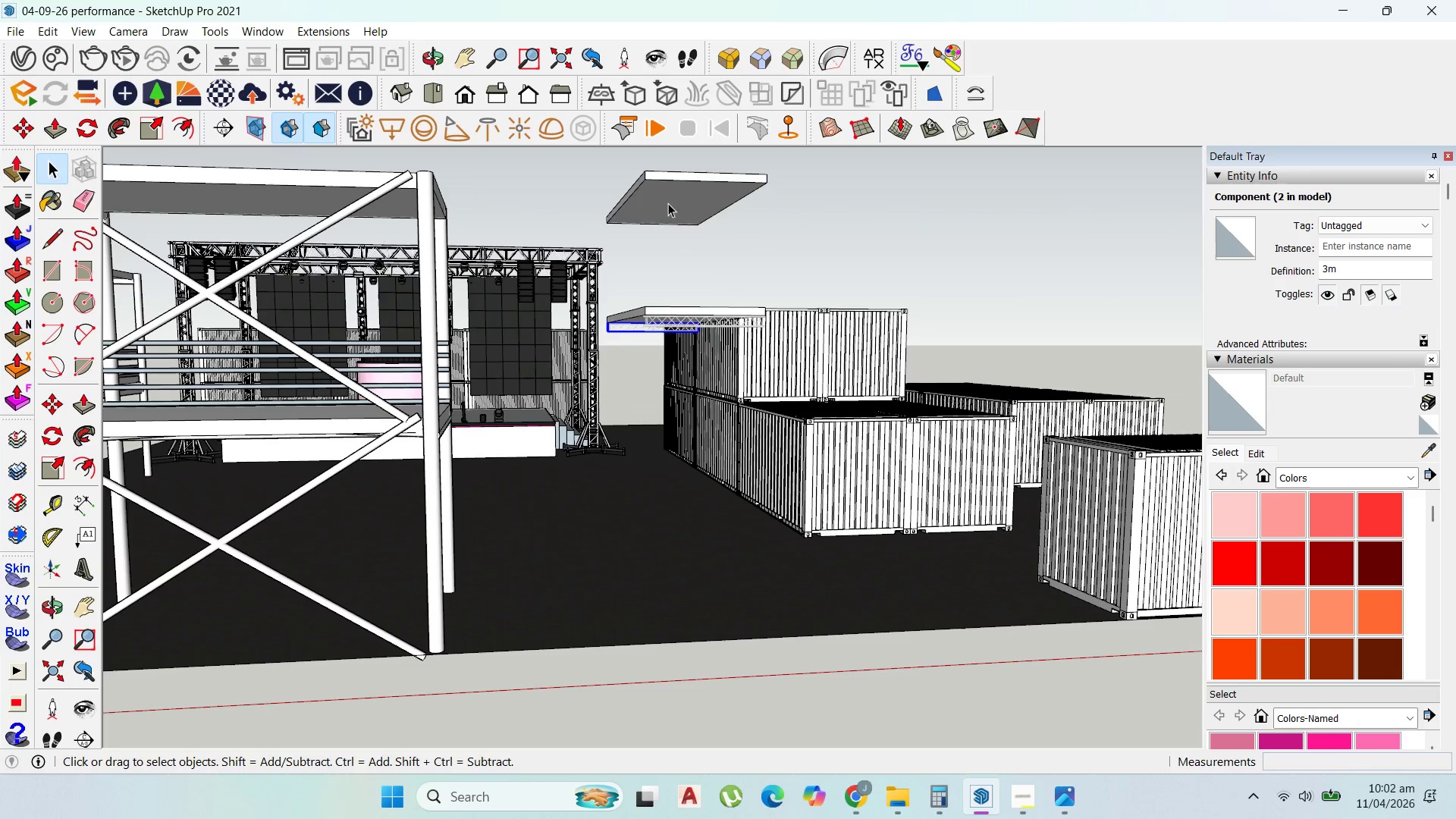 
scroll: coordinate [640, 197], scroll_direction: up, amount: 1.0
 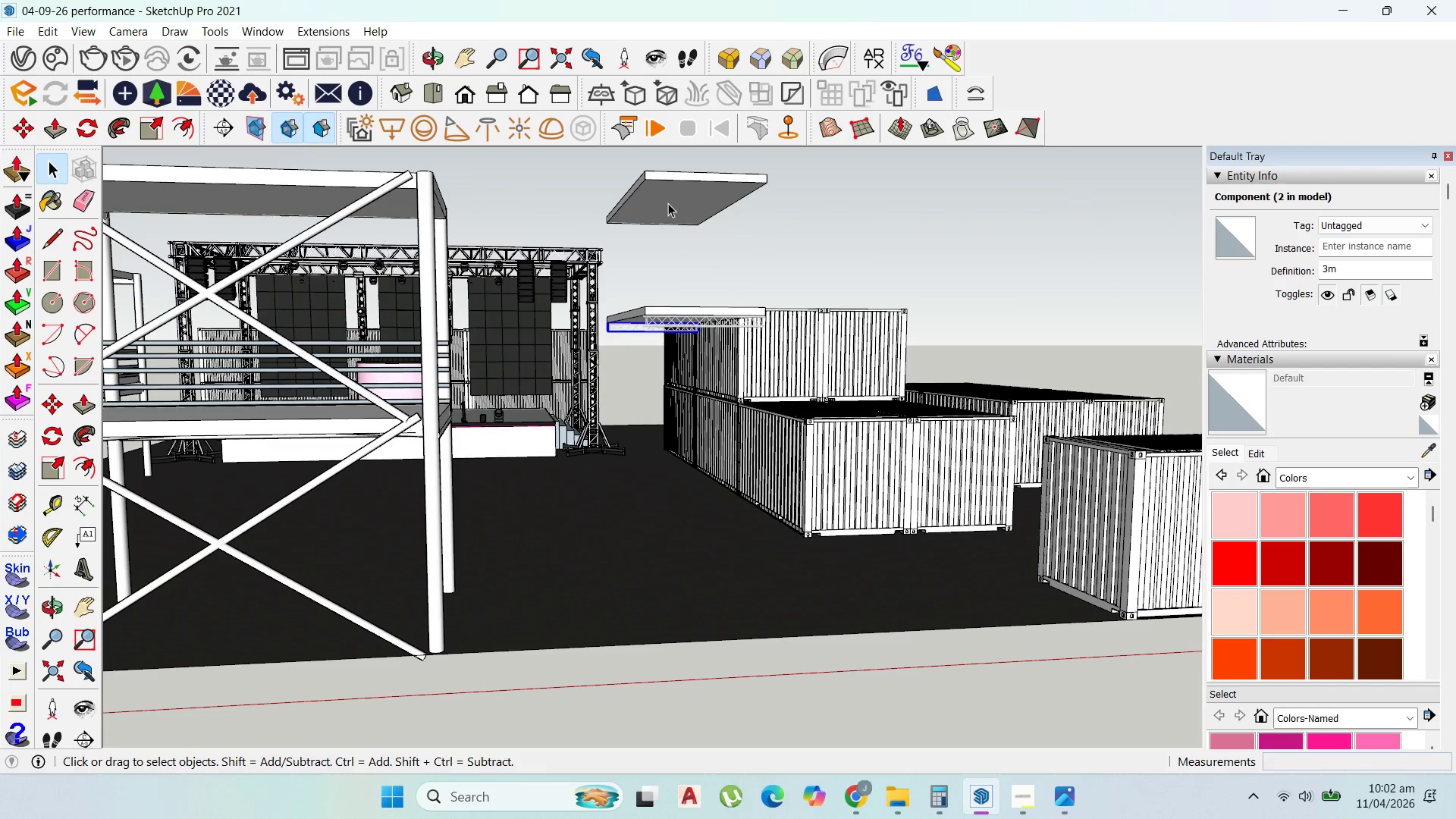 
double_click([668, 203])
 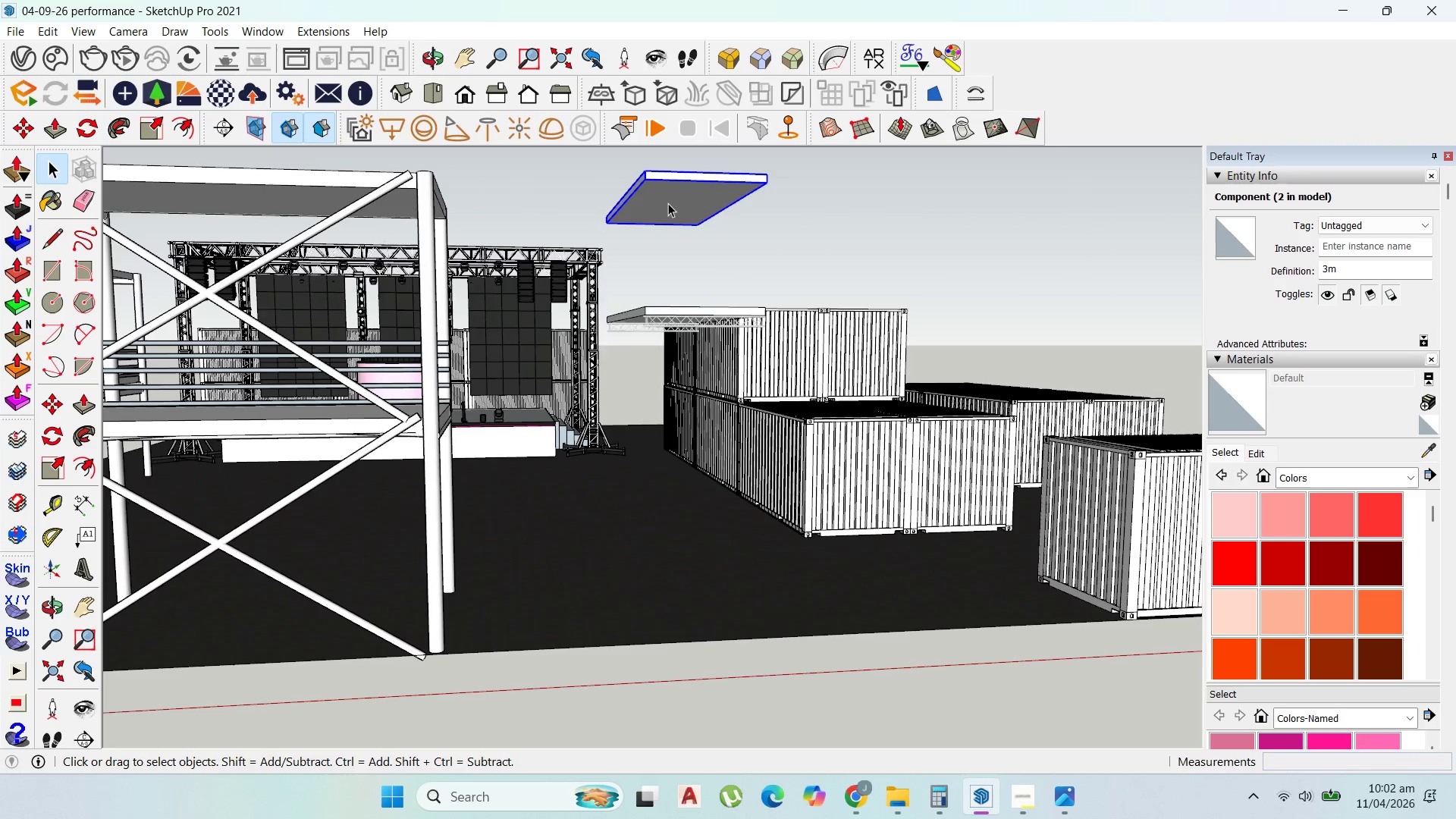 
triple_click([668, 203])
 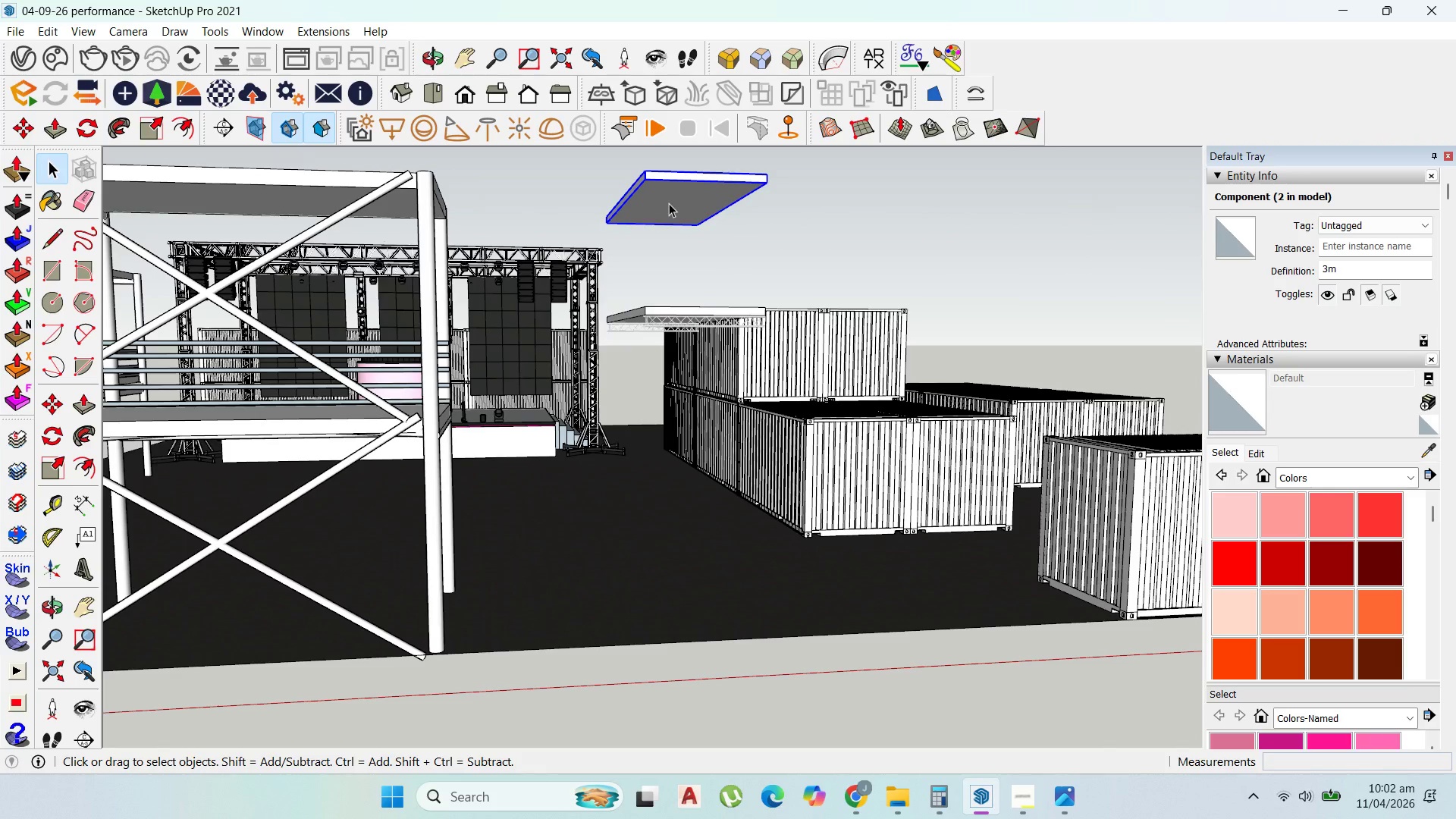 
double_click([671, 204])
 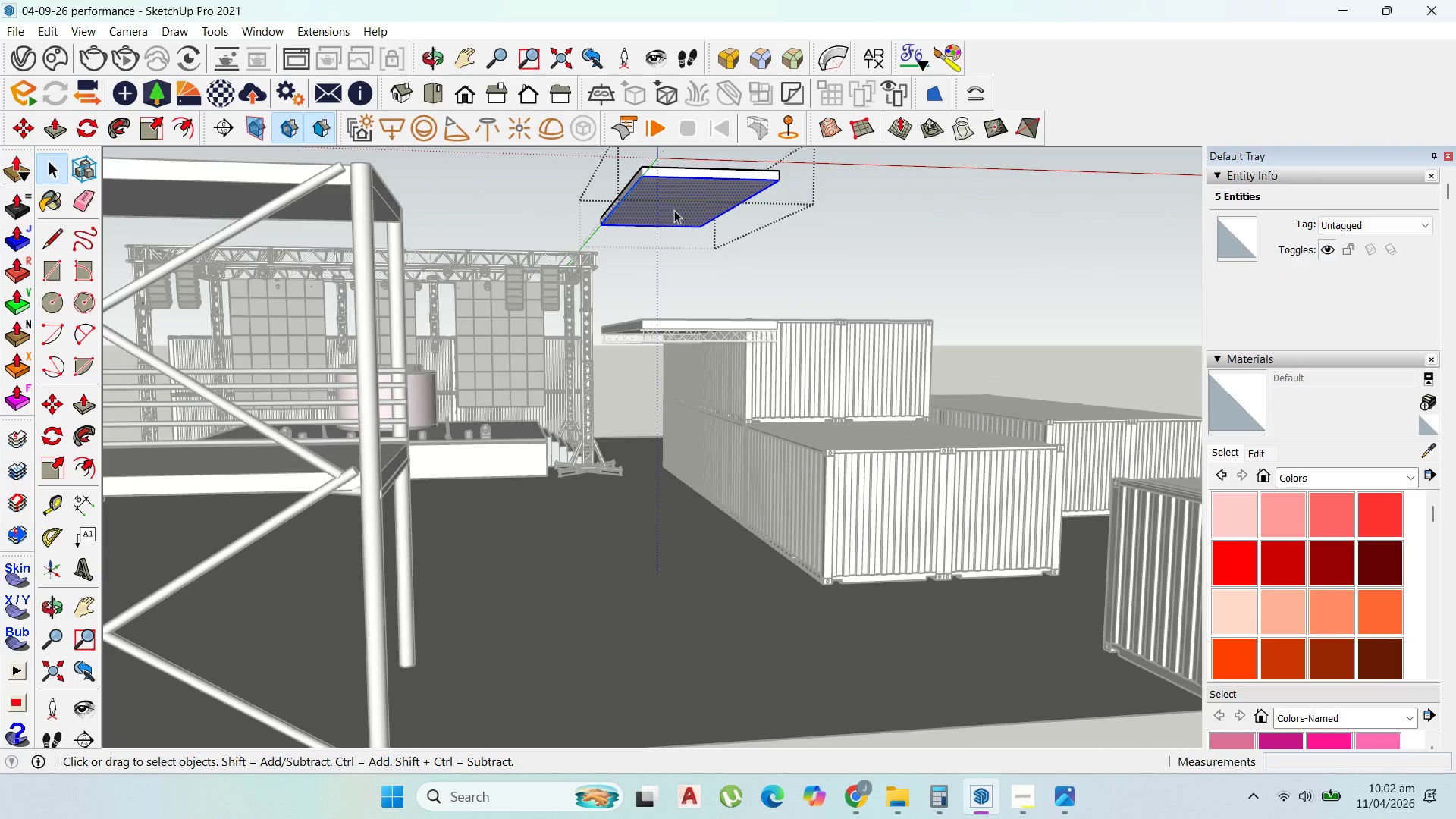 
scroll: coordinate [669, 203], scroll_direction: up, amount: 2.0
 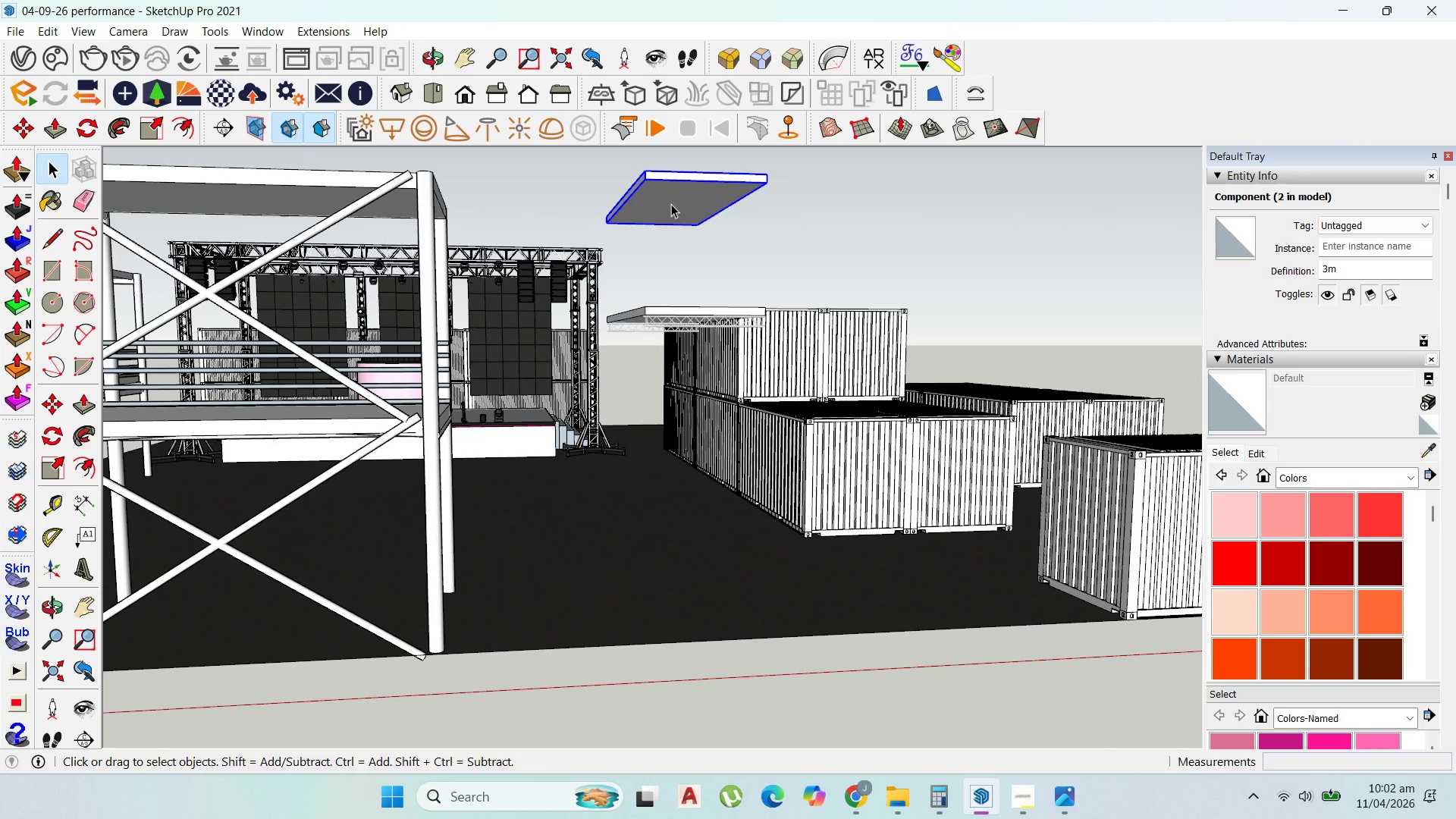 
key(P)
 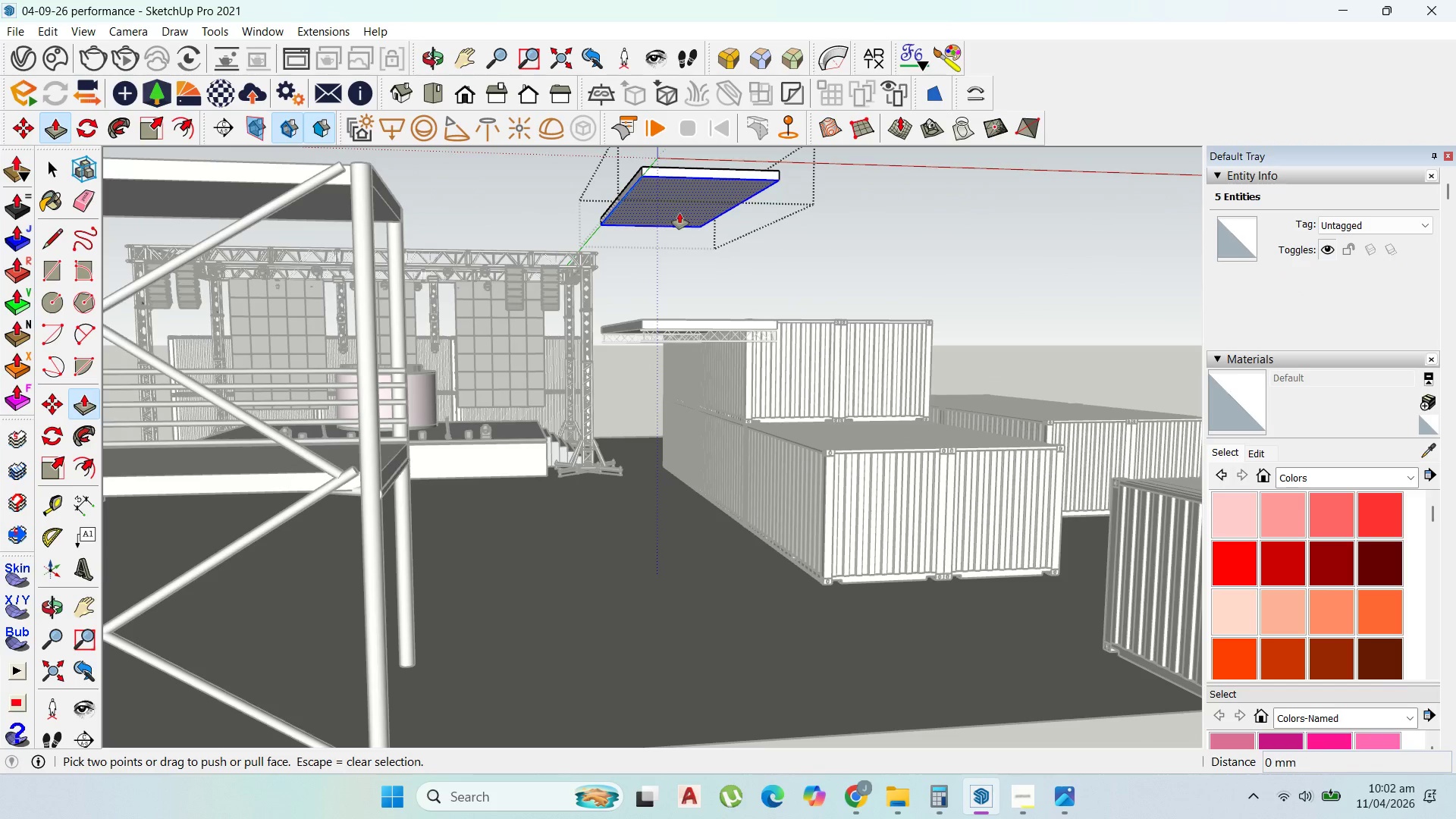 
left_click_drag(start_coordinate=[679, 213], to_coordinate=[671, 238])
 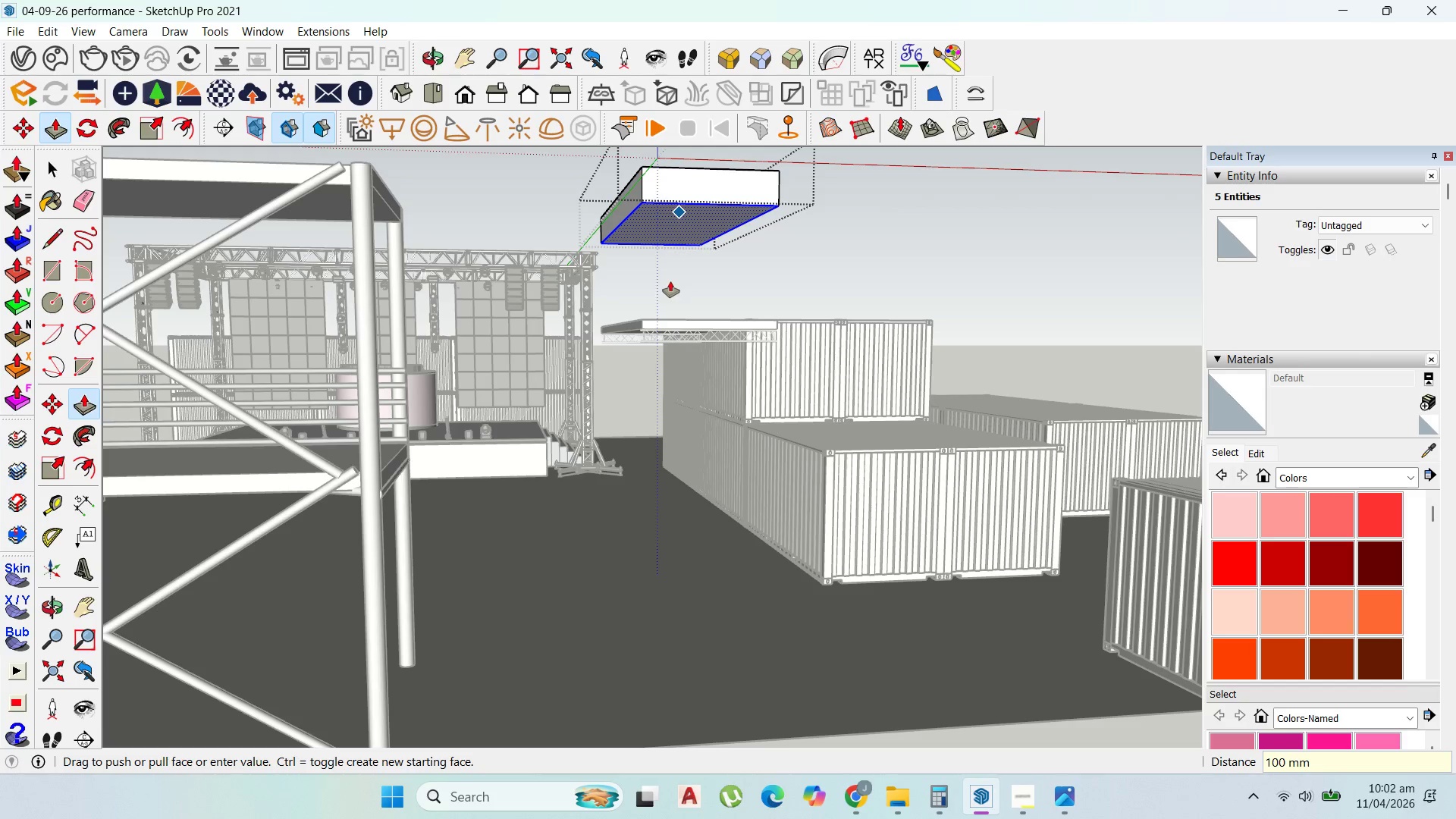 
type(100)
 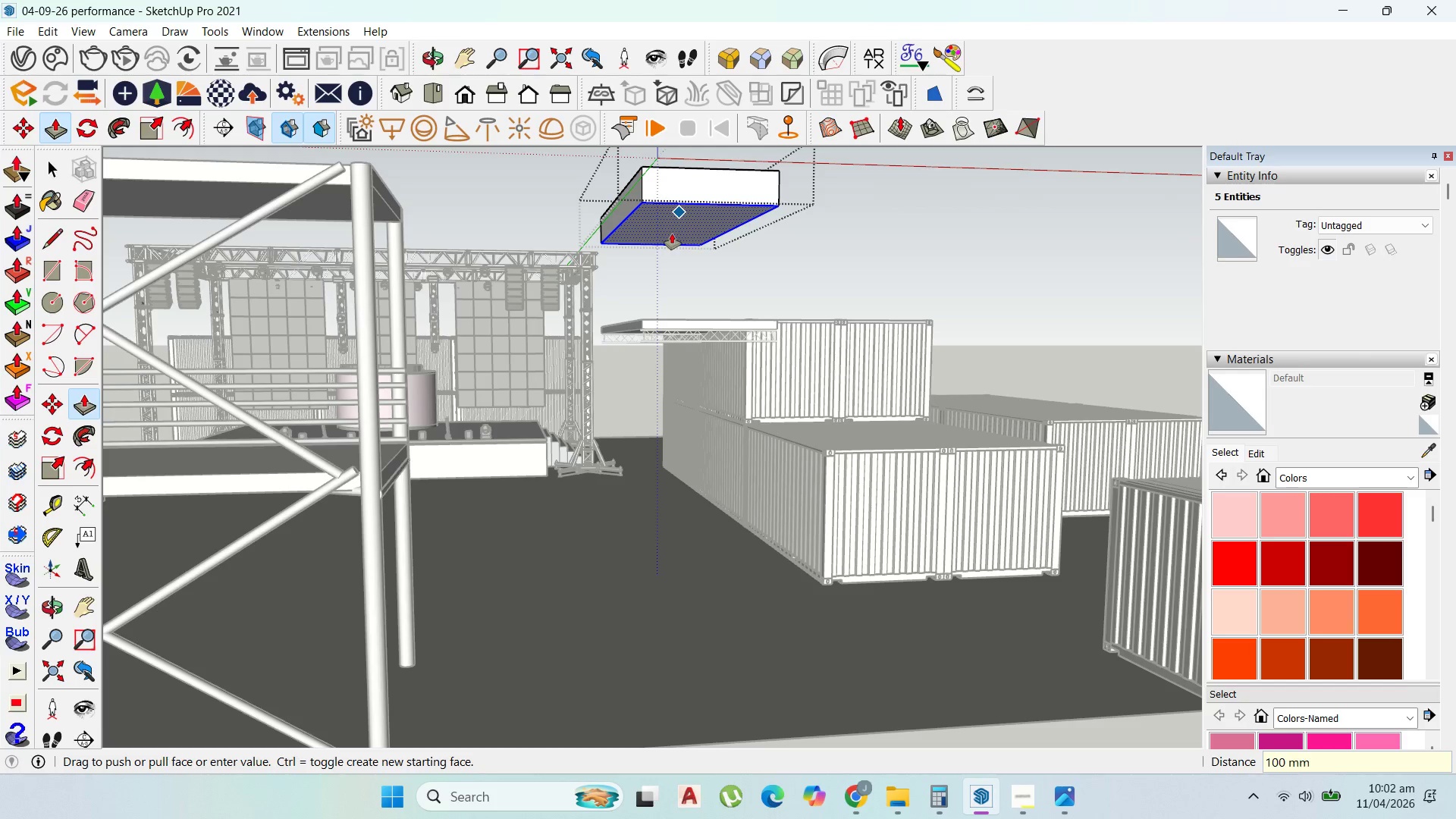 
key(Enter)
 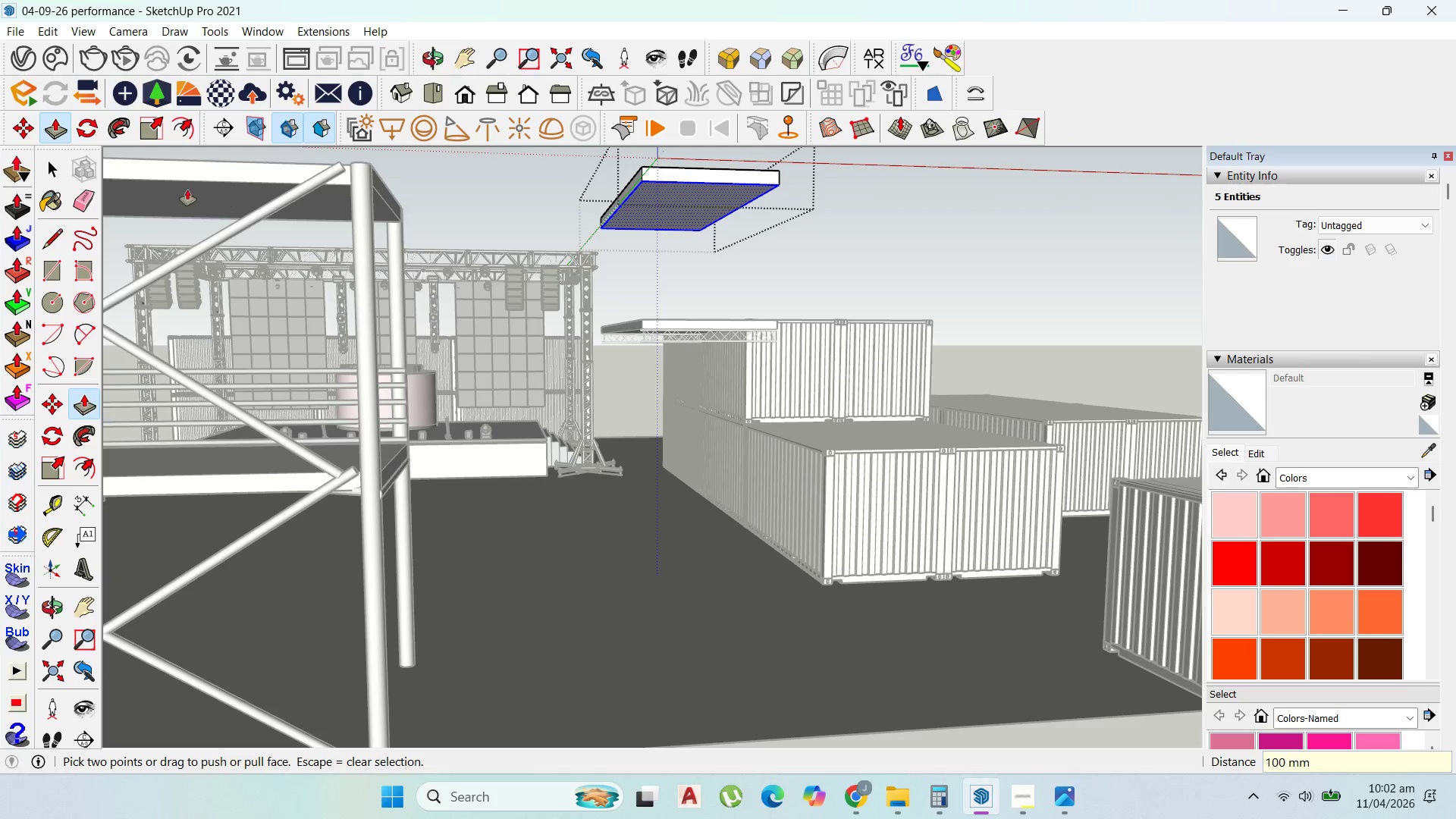 
left_click([60, 158])
 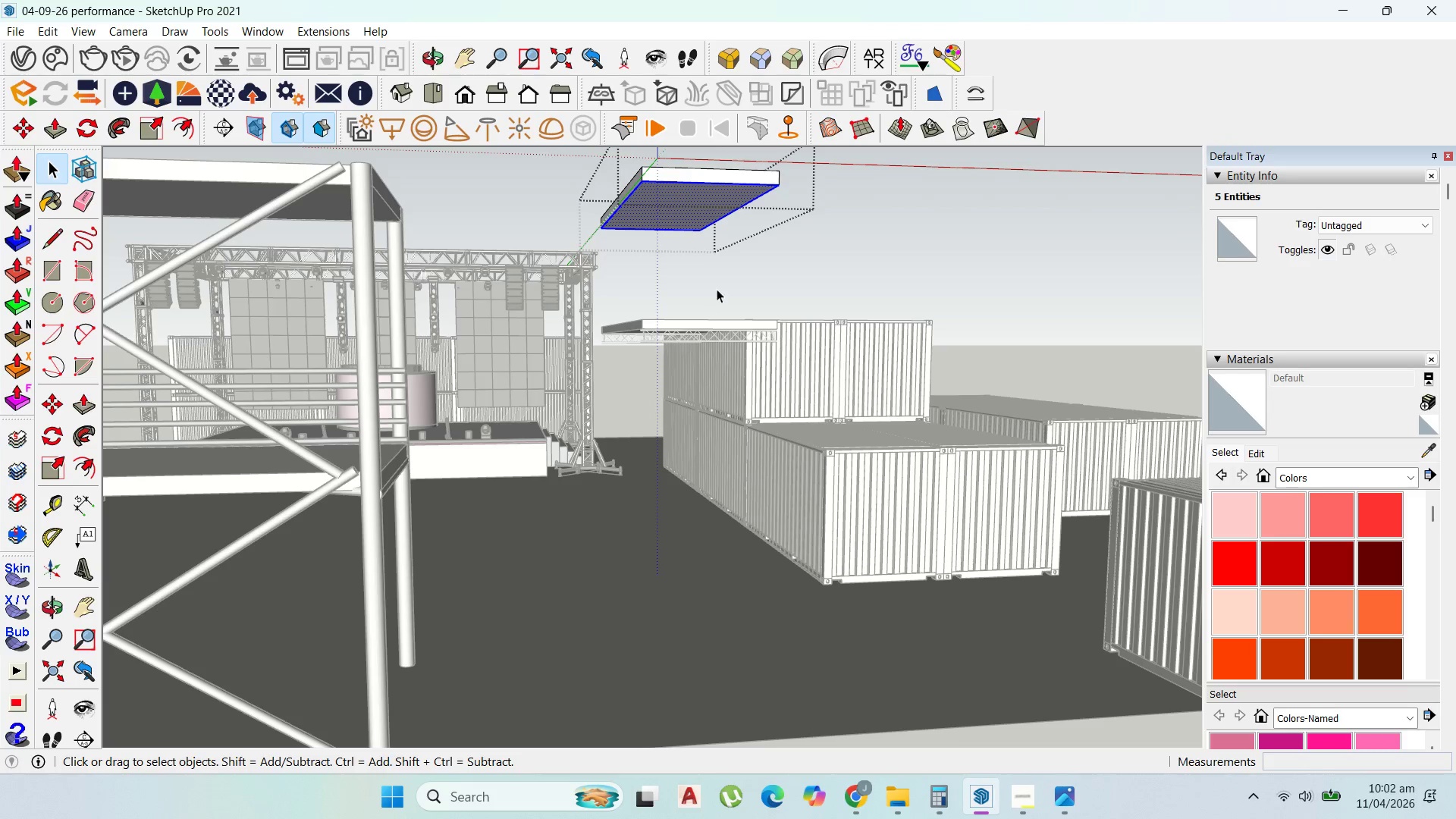 
left_click([762, 266])
 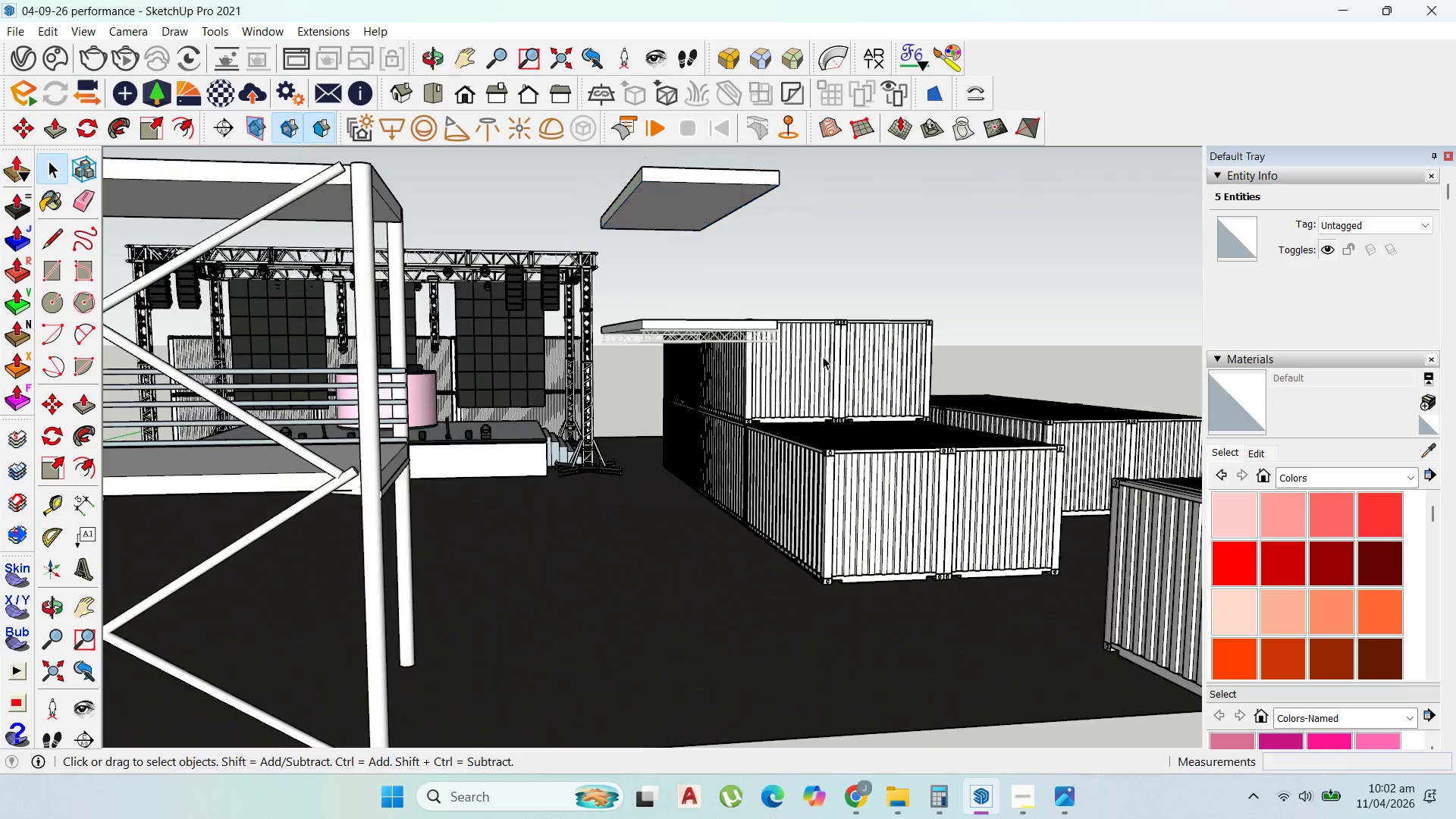 
scroll: coordinate [920, 443], scroll_direction: down, amount: 12.0
 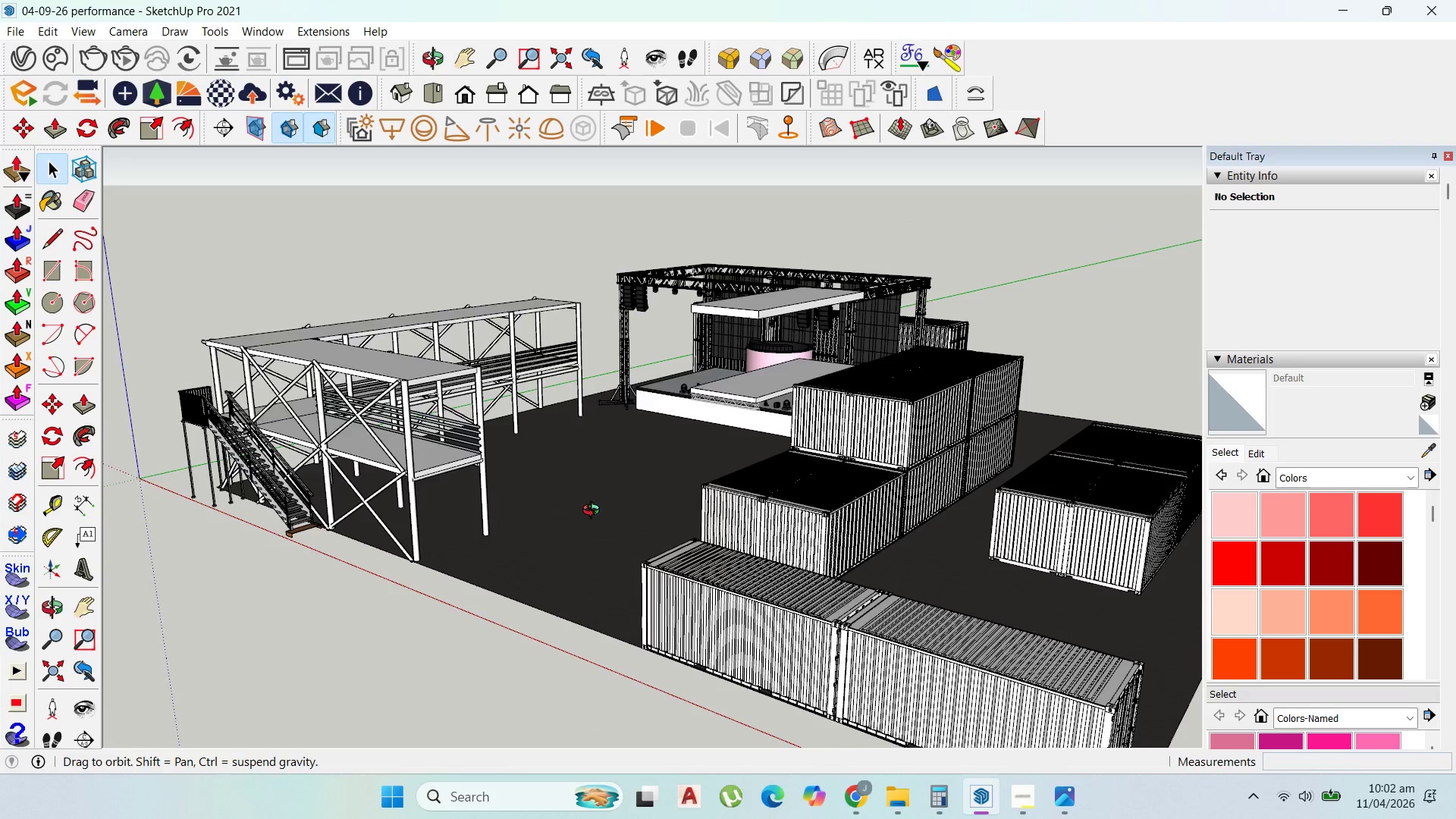 
scroll: coordinate [524, 491], scroll_direction: up, amount: 1.0
 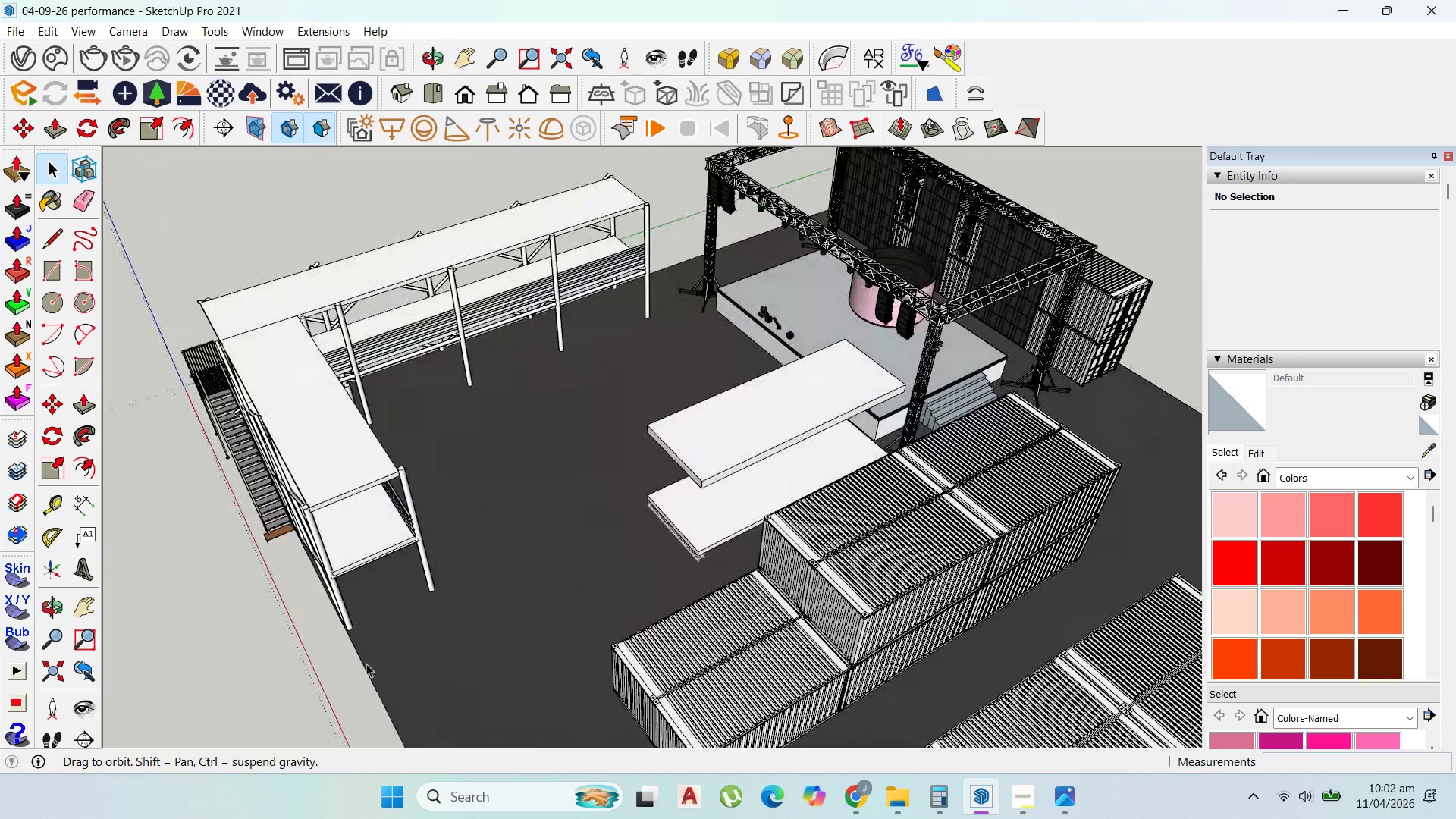 
scroll: coordinate [587, 402], scroll_direction: down, amount: 4.0
 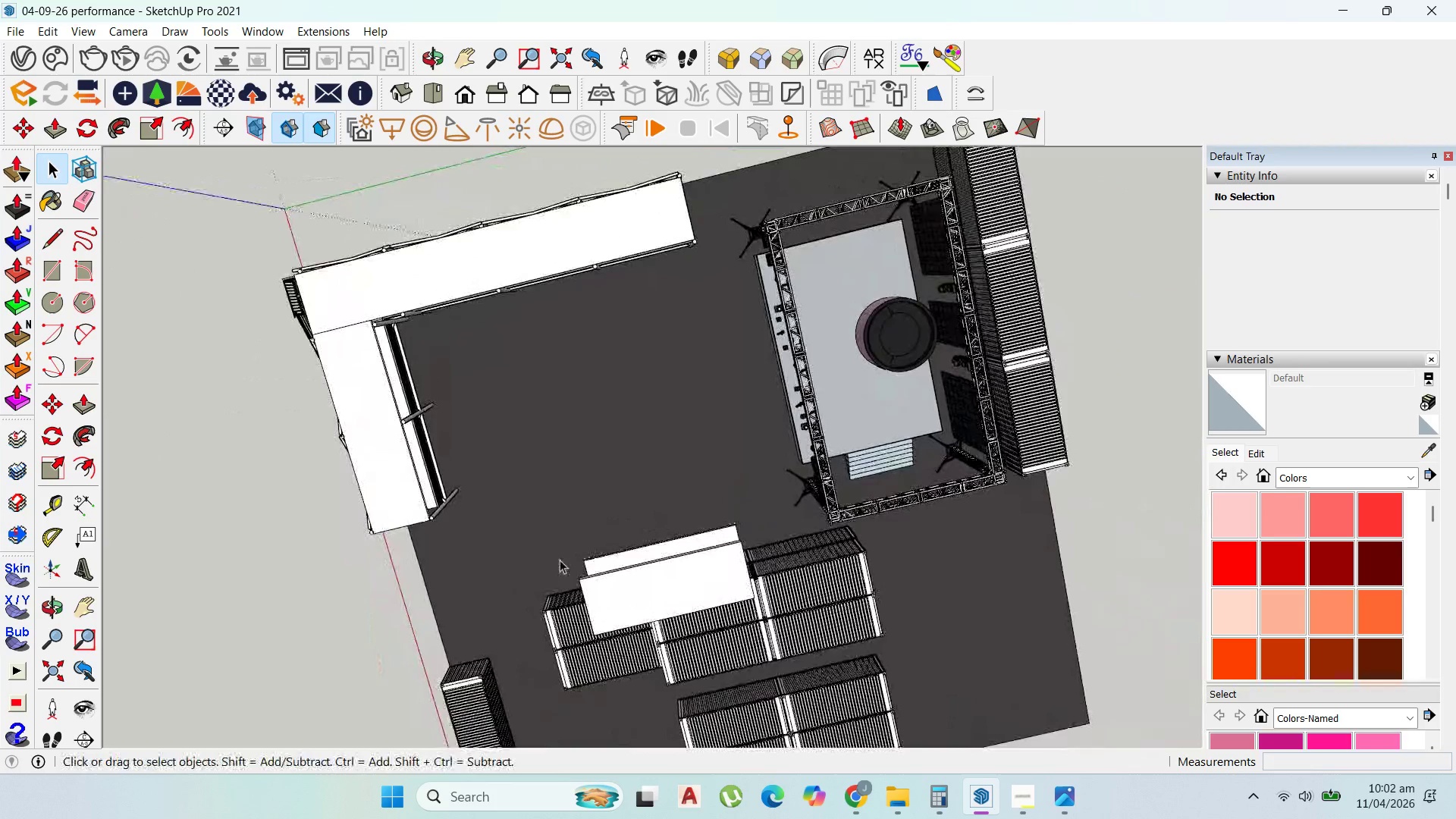 
left_click_drag(start_coordinate=[690, 465], to_coordinate=[324, 260])
 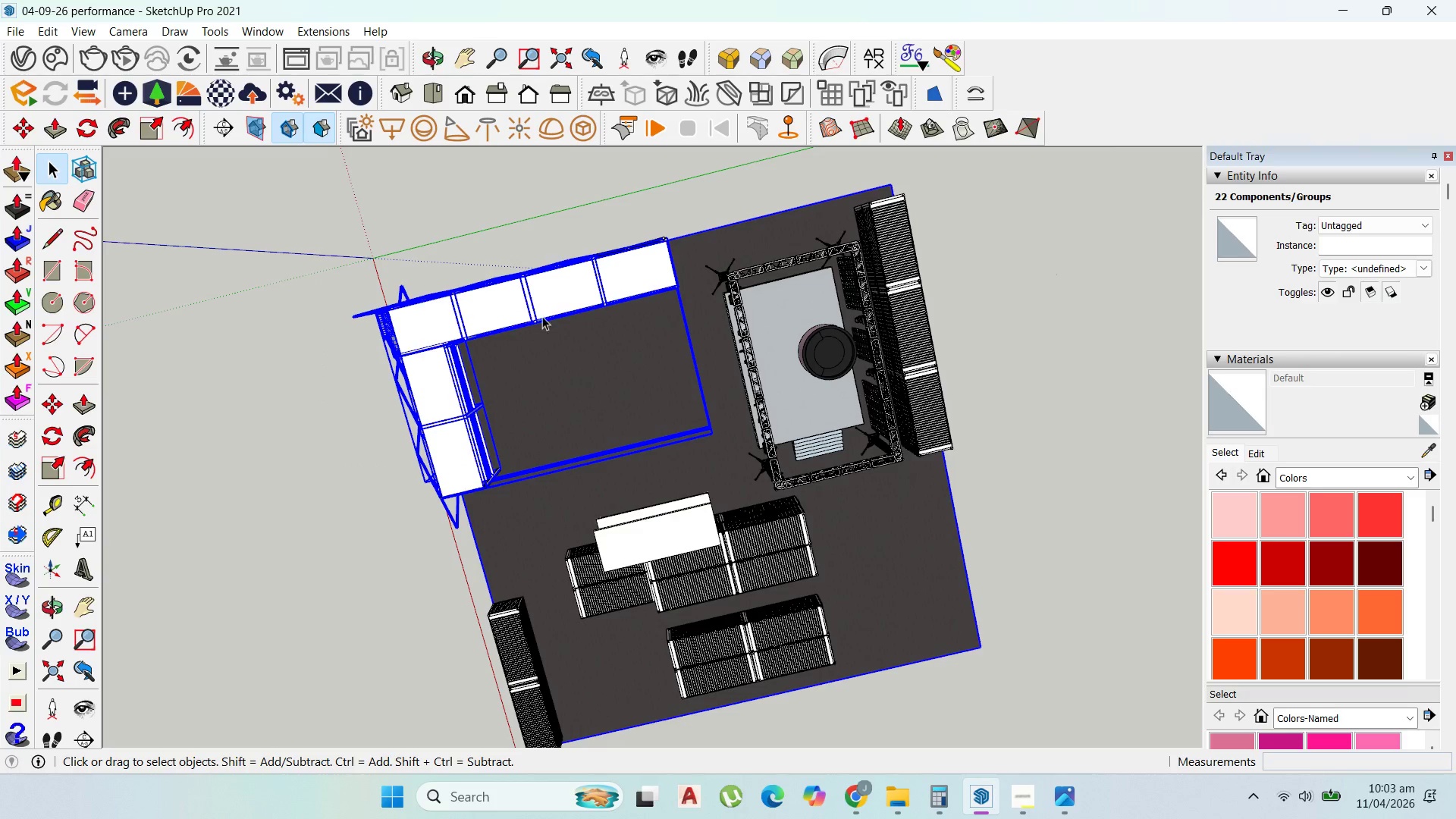 
scroll: coordinate [648, 386], scroll_direction: down, amount: 4.0
 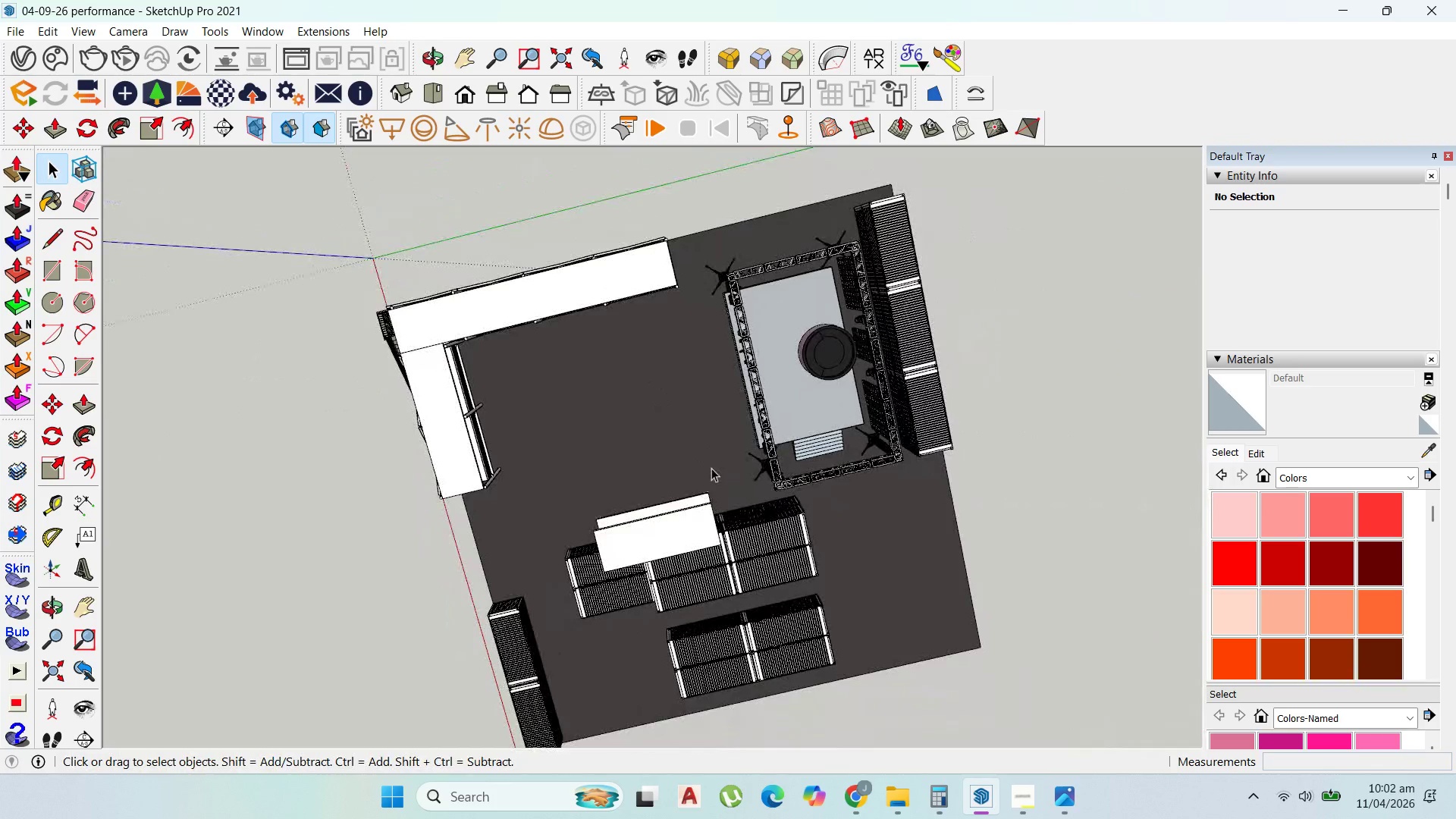 
hold_key(key=ShiftLeft, duration=0.75)
left_click([721, 237])
 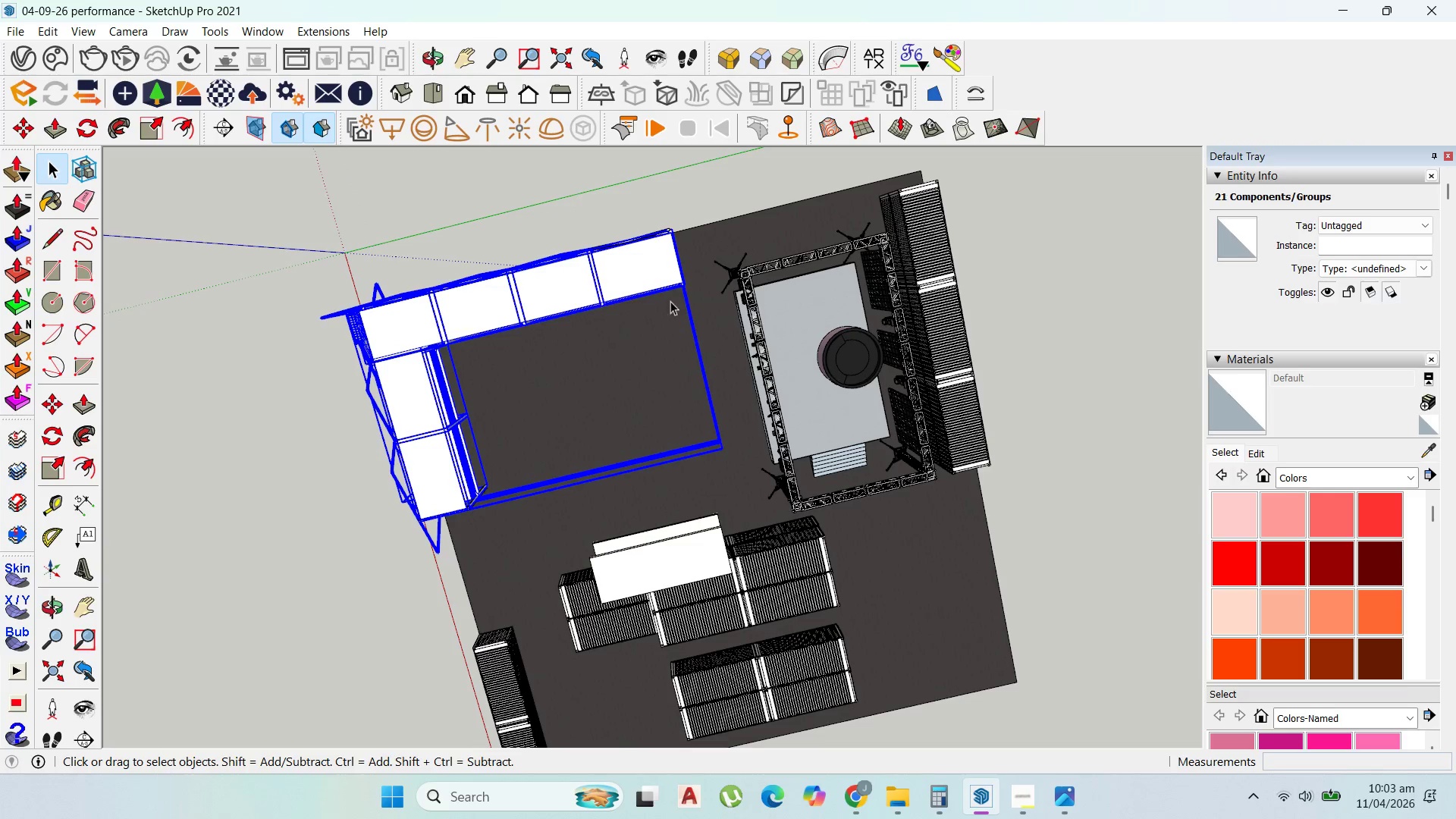 
scroll: coordinate [627, 306], scroll_direction: up, amount: 1.0
 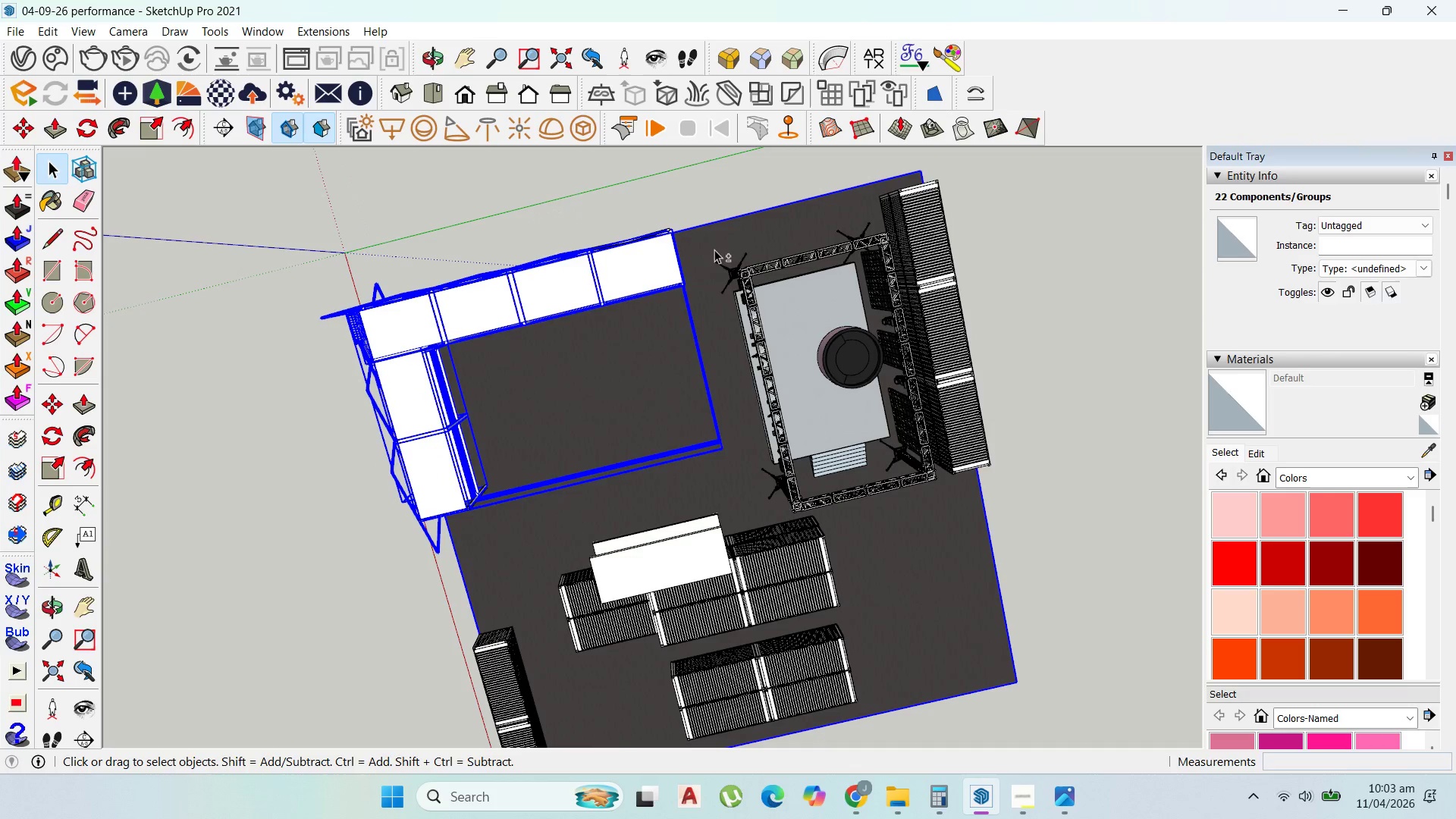 
scroll: coordinate [1193, 299], scroll_direction: down, amount: 7.0
 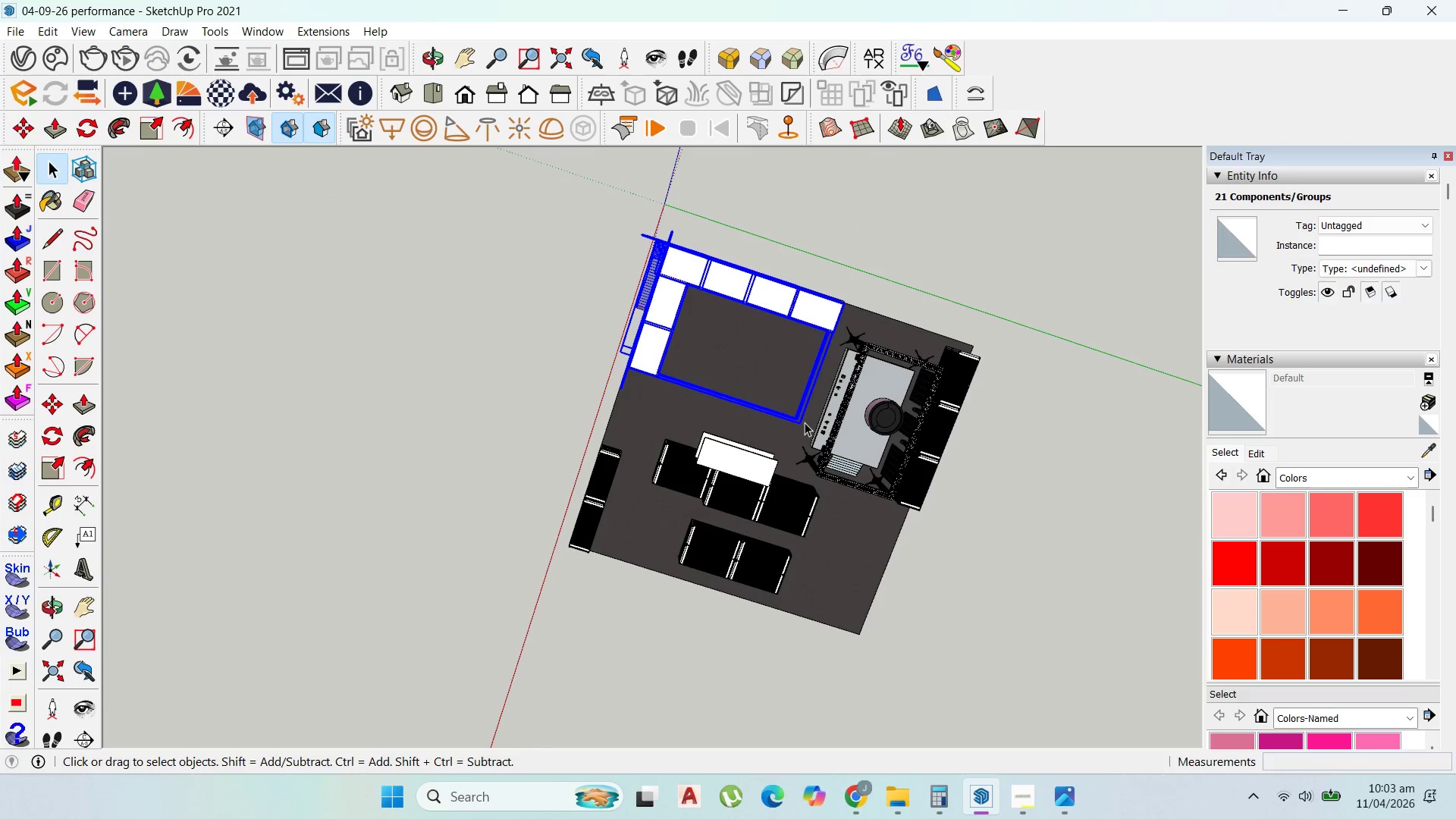 
left_click_drag(start_coordinate=[804, 422], to_coordinate=[559, 169])
 